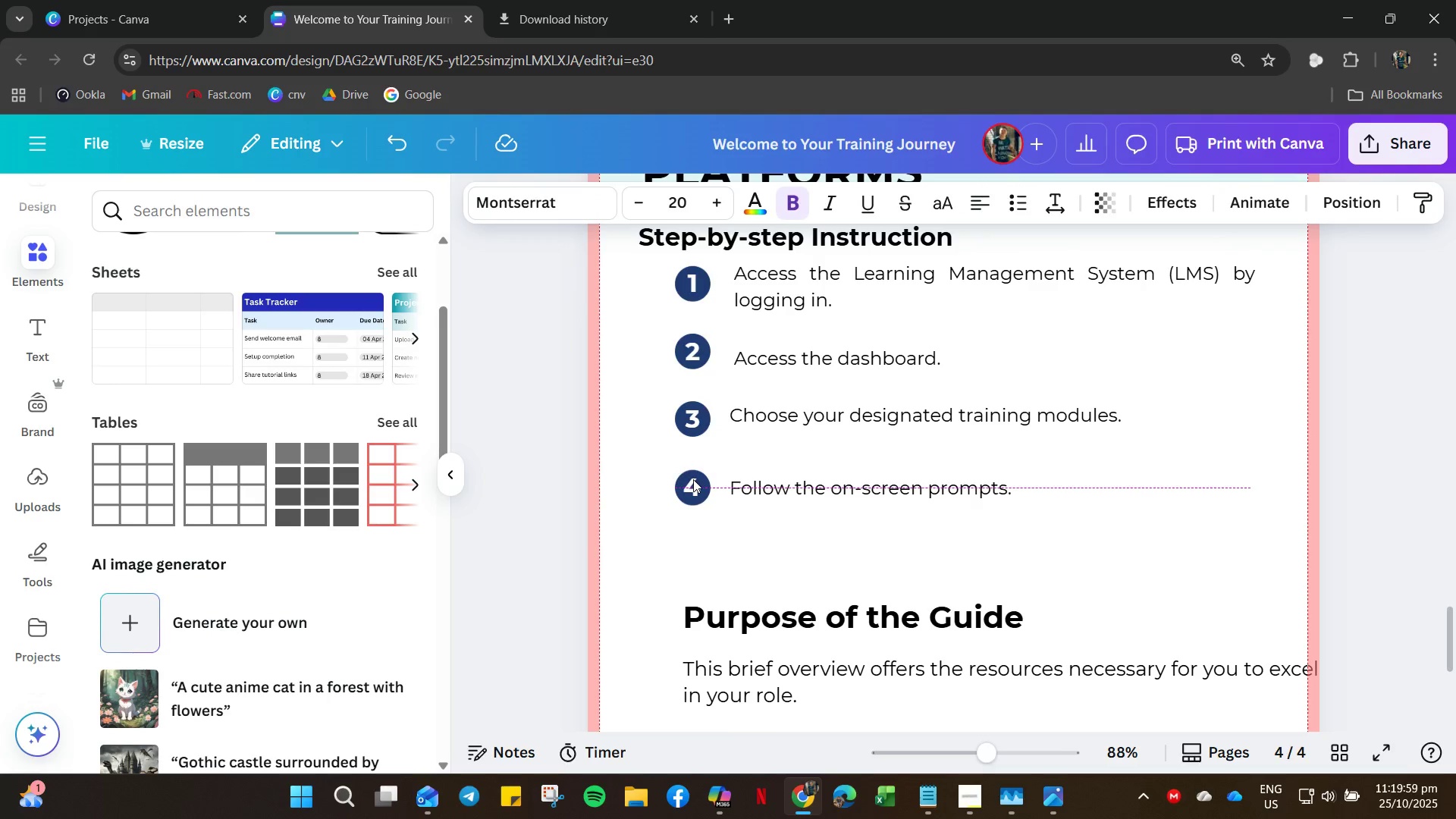 
key(ArrowDown)
 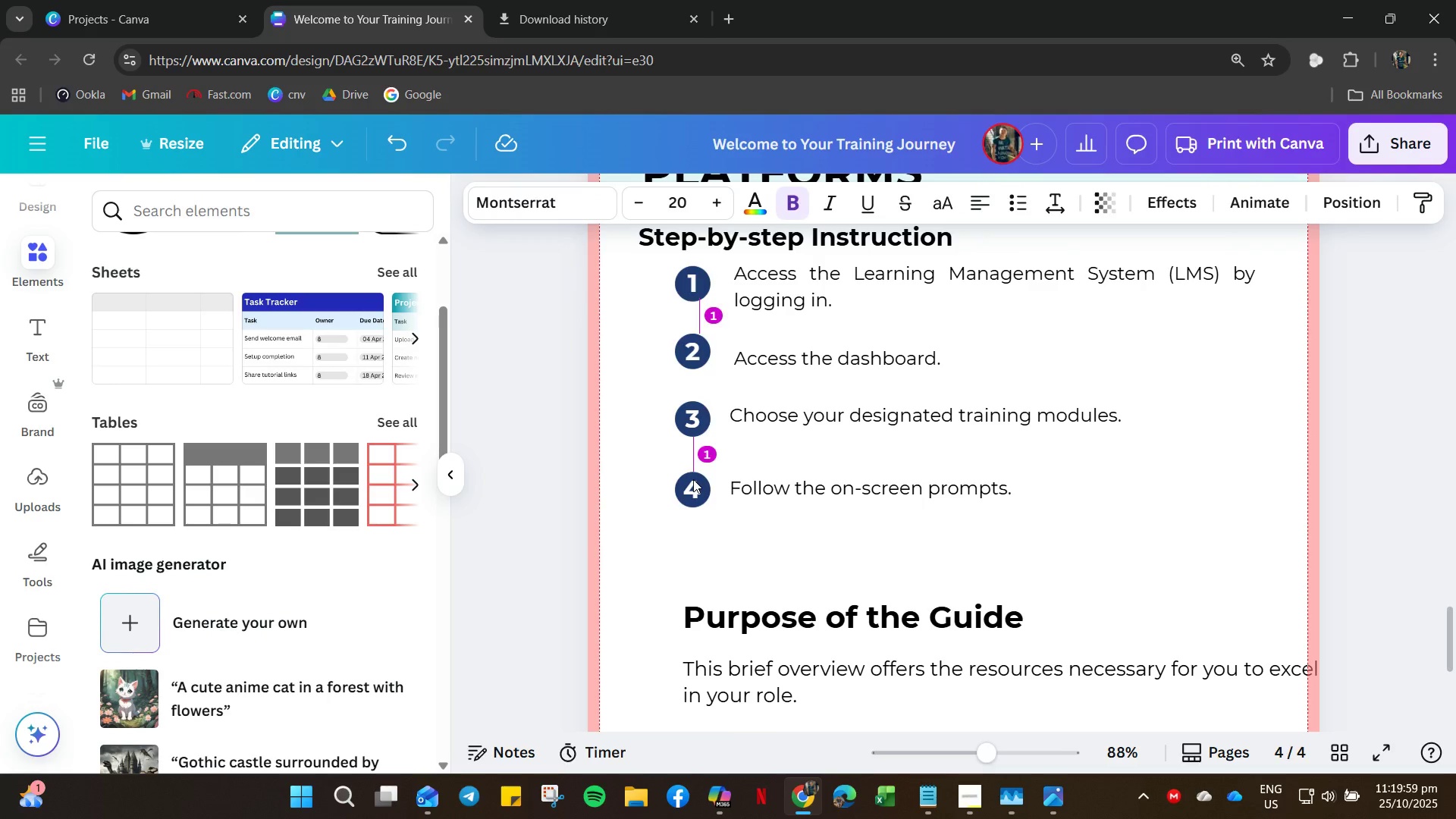 
key(ArrowDown)
 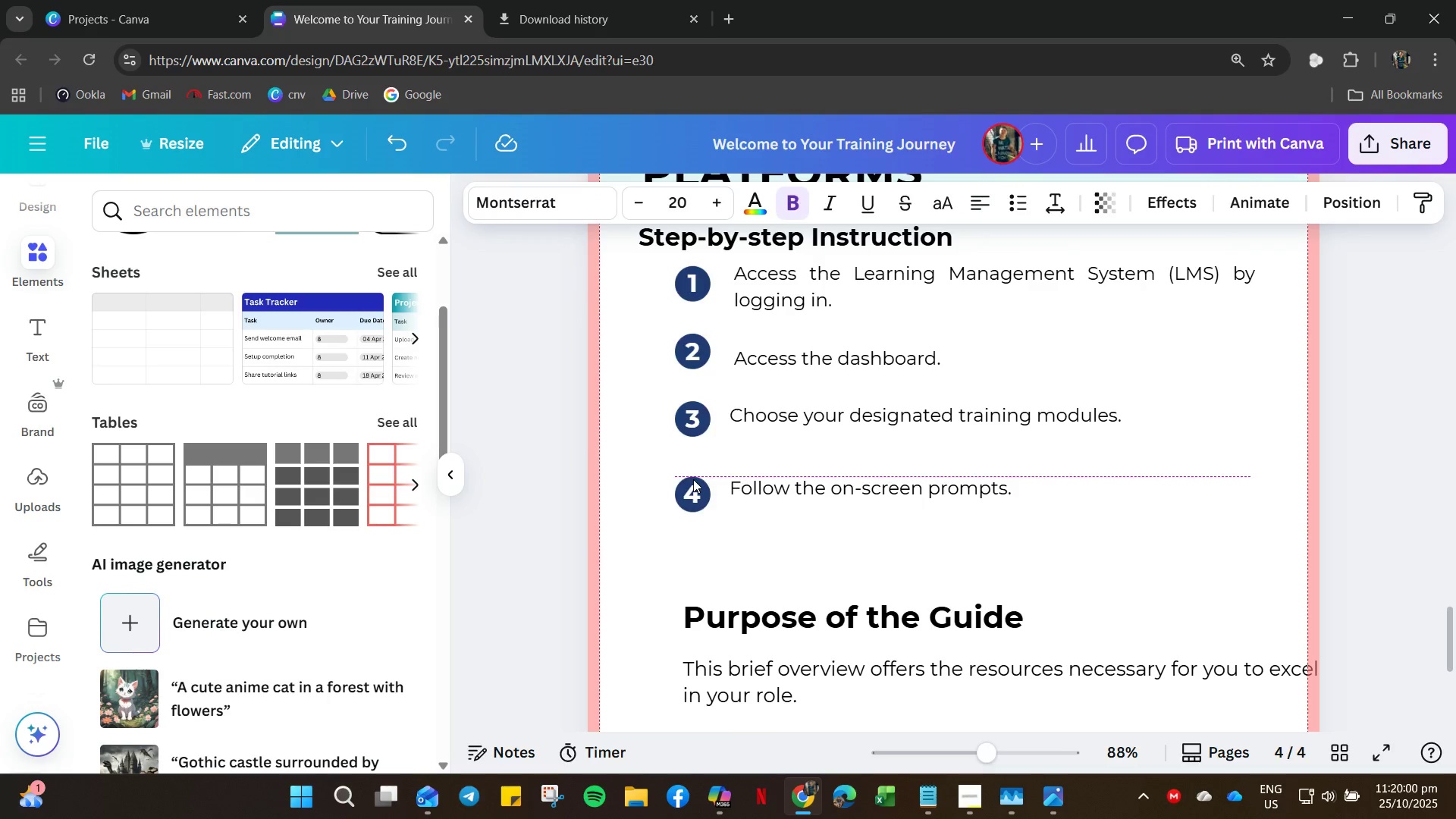 
key(ArrowUp)
 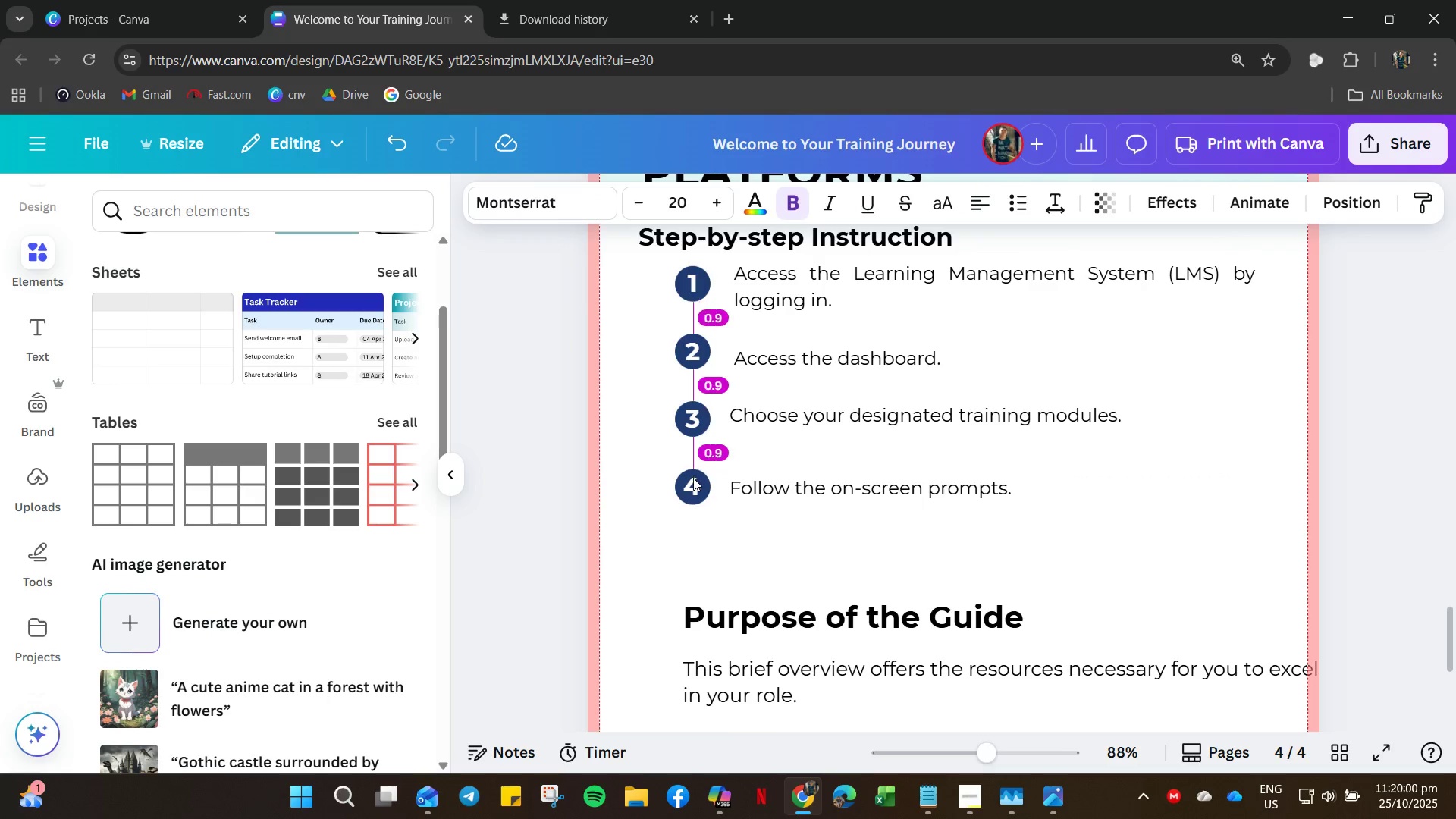 
key(ArrowUp)
 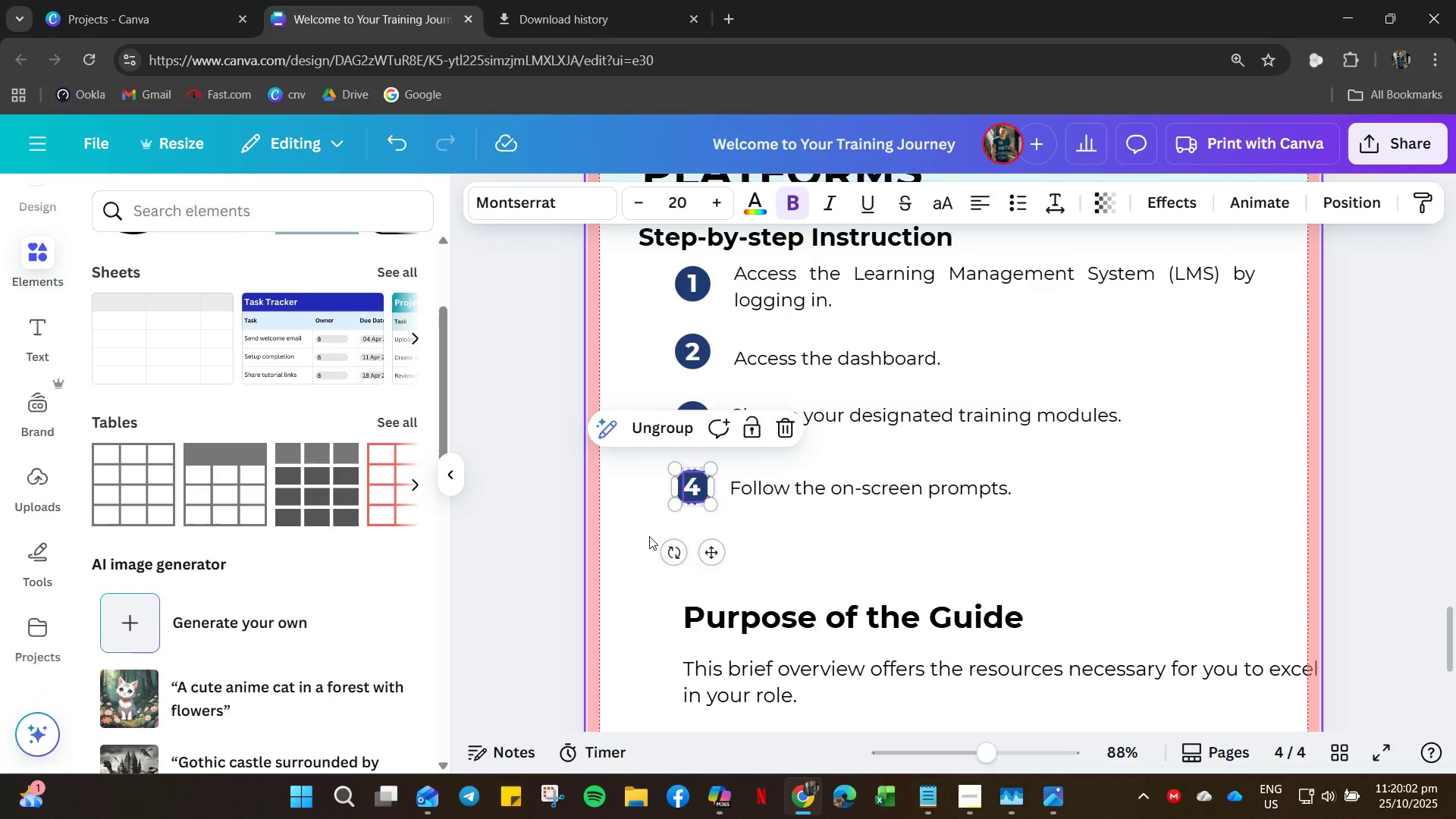 
left_click([775, 508])
 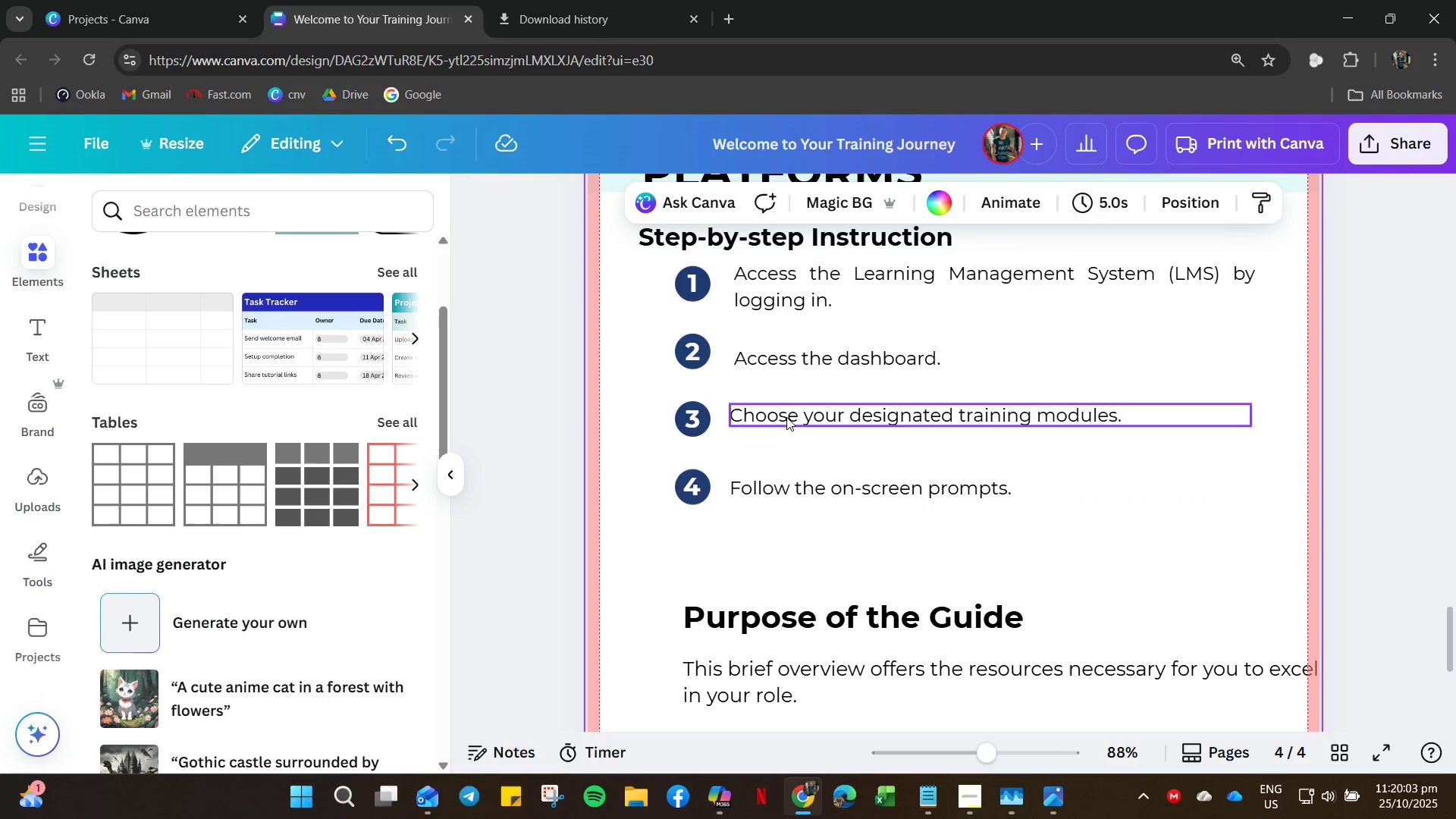 
left_click([783, 413])
 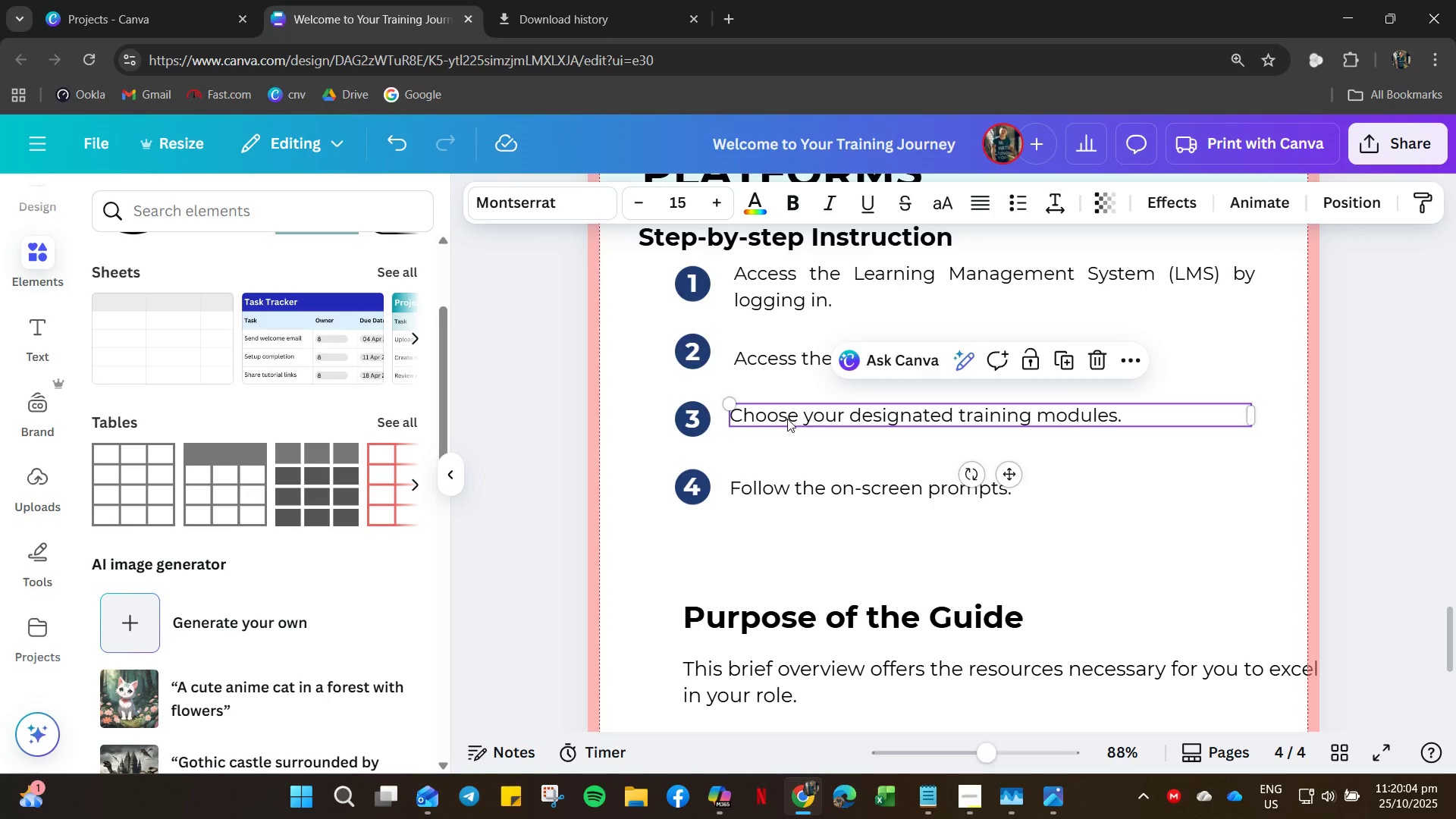 
key(ArrowDown)
 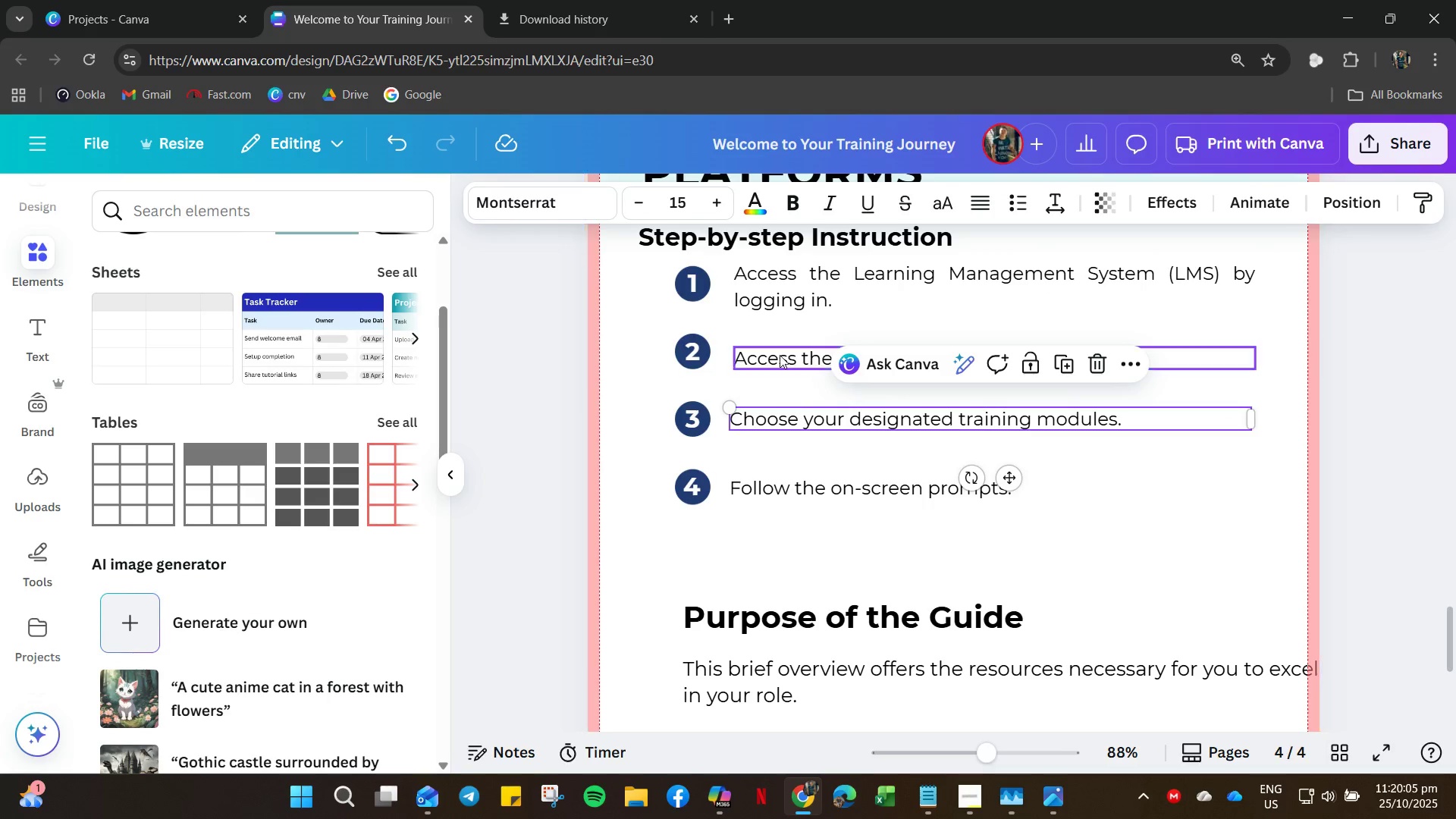 
left_click([778, 354])
 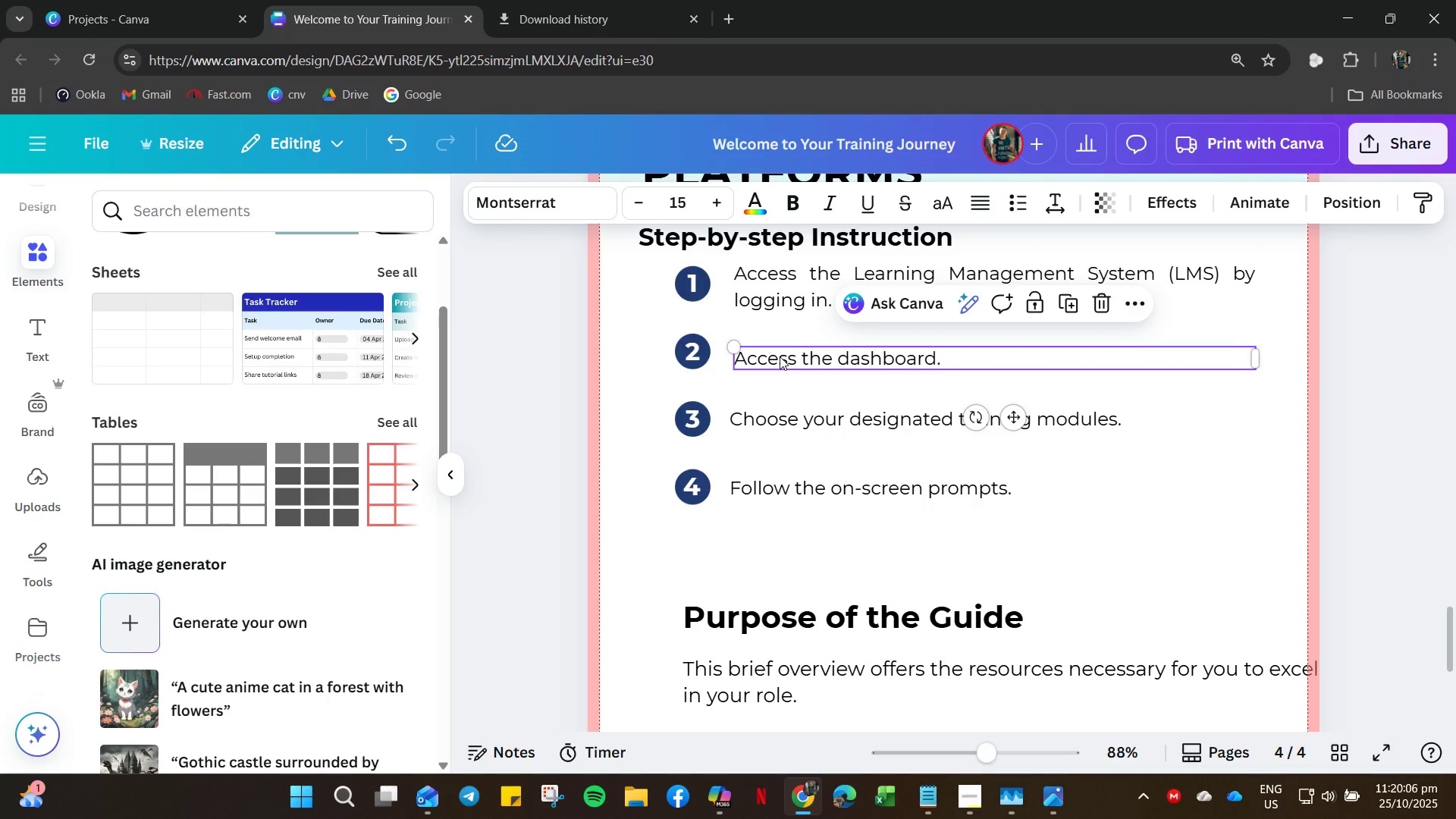 
key(ArrowUp)
 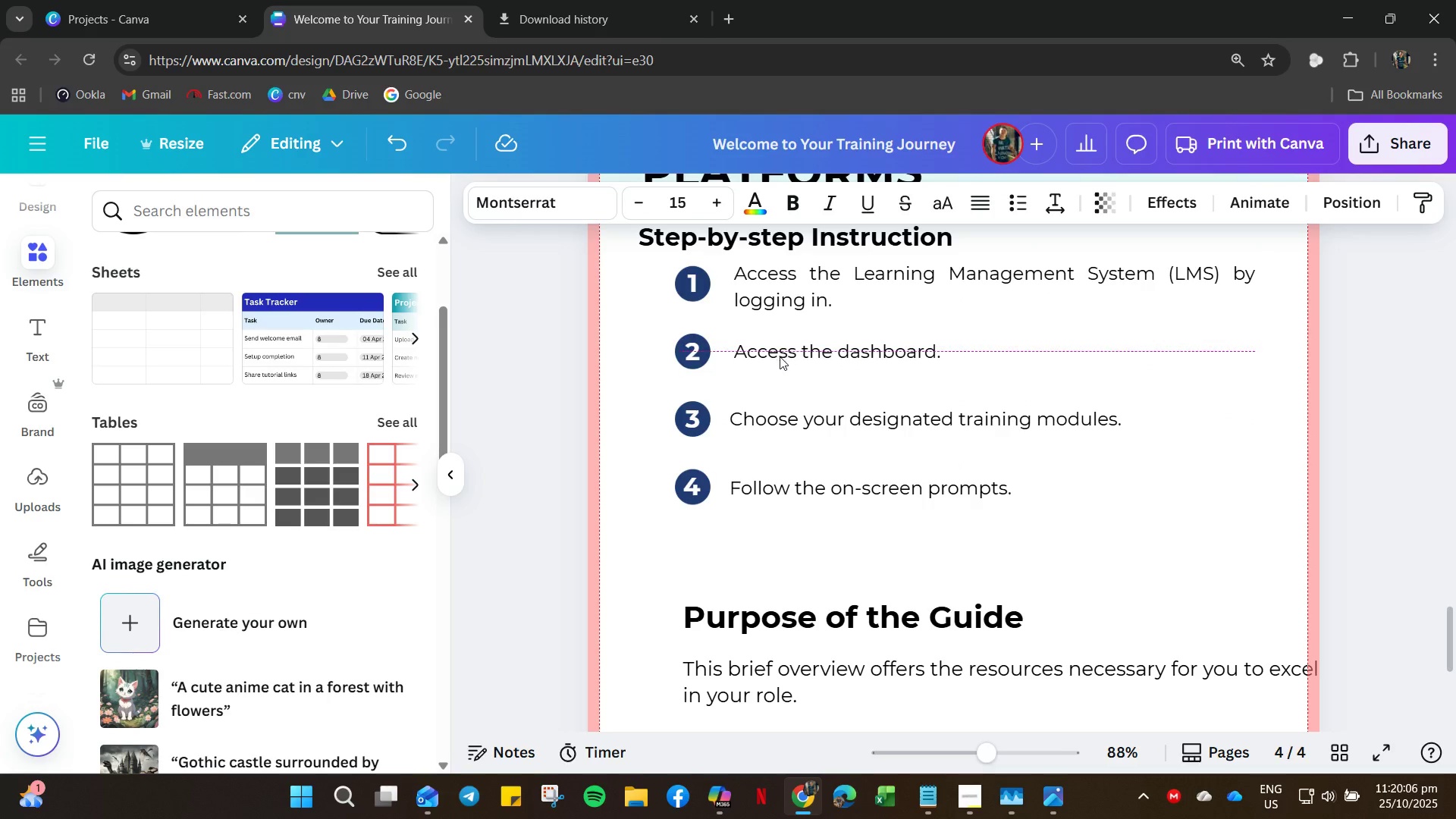 
key(ArrowUp)
 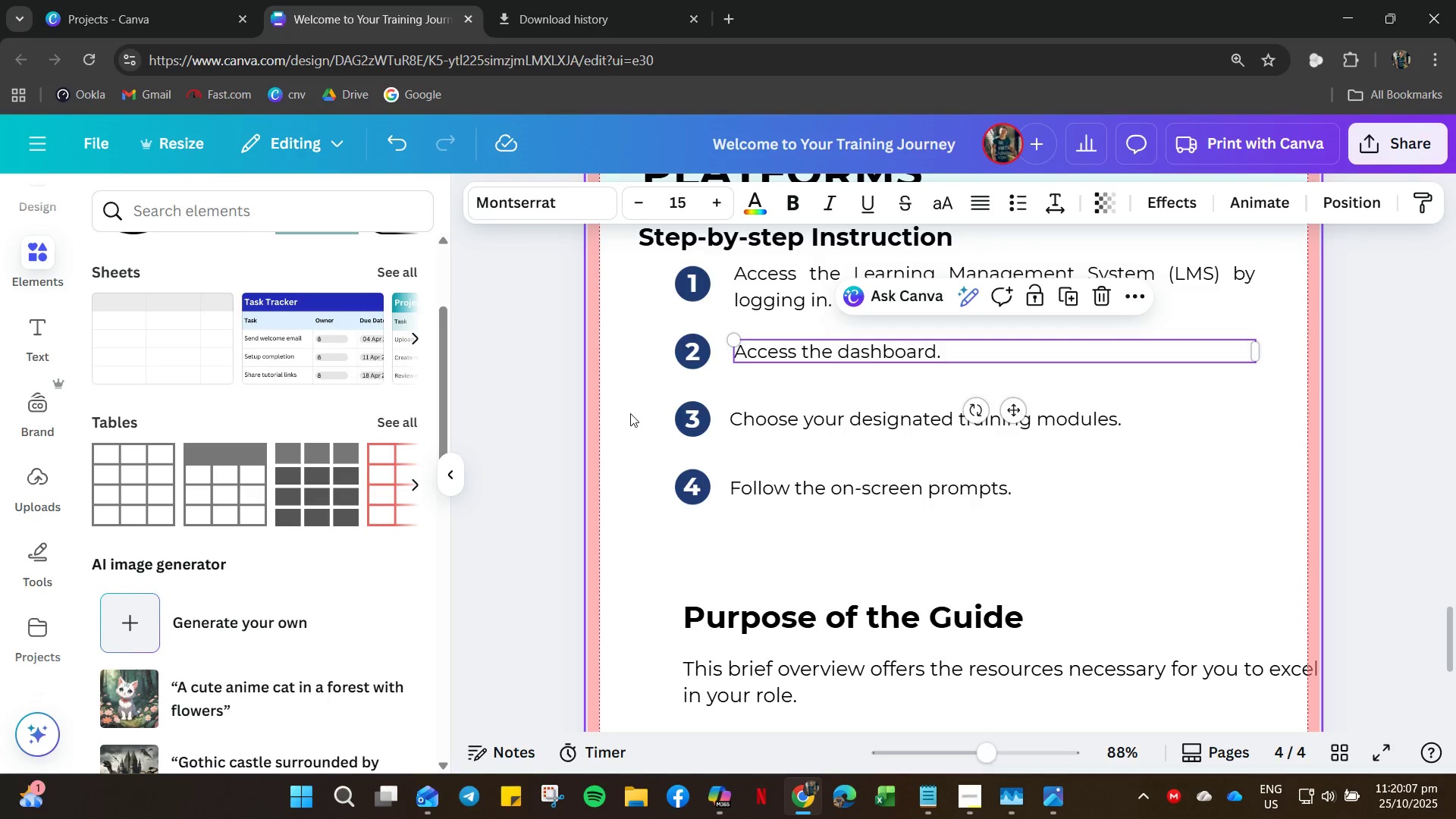 
left_click([626, 403])
 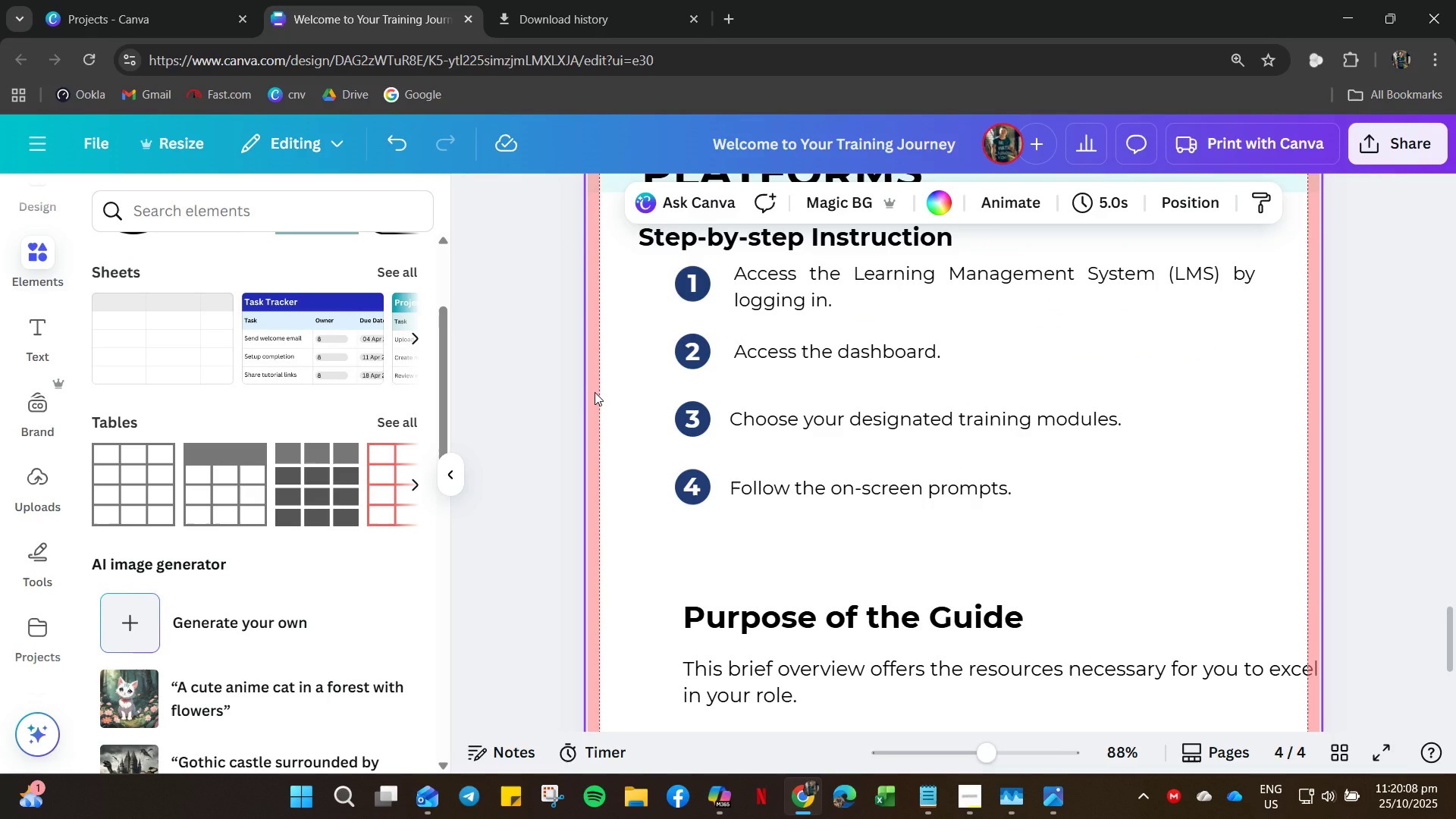 
scroll: coordinate [592, 400], scroll_direction: down, amount: 5.0
 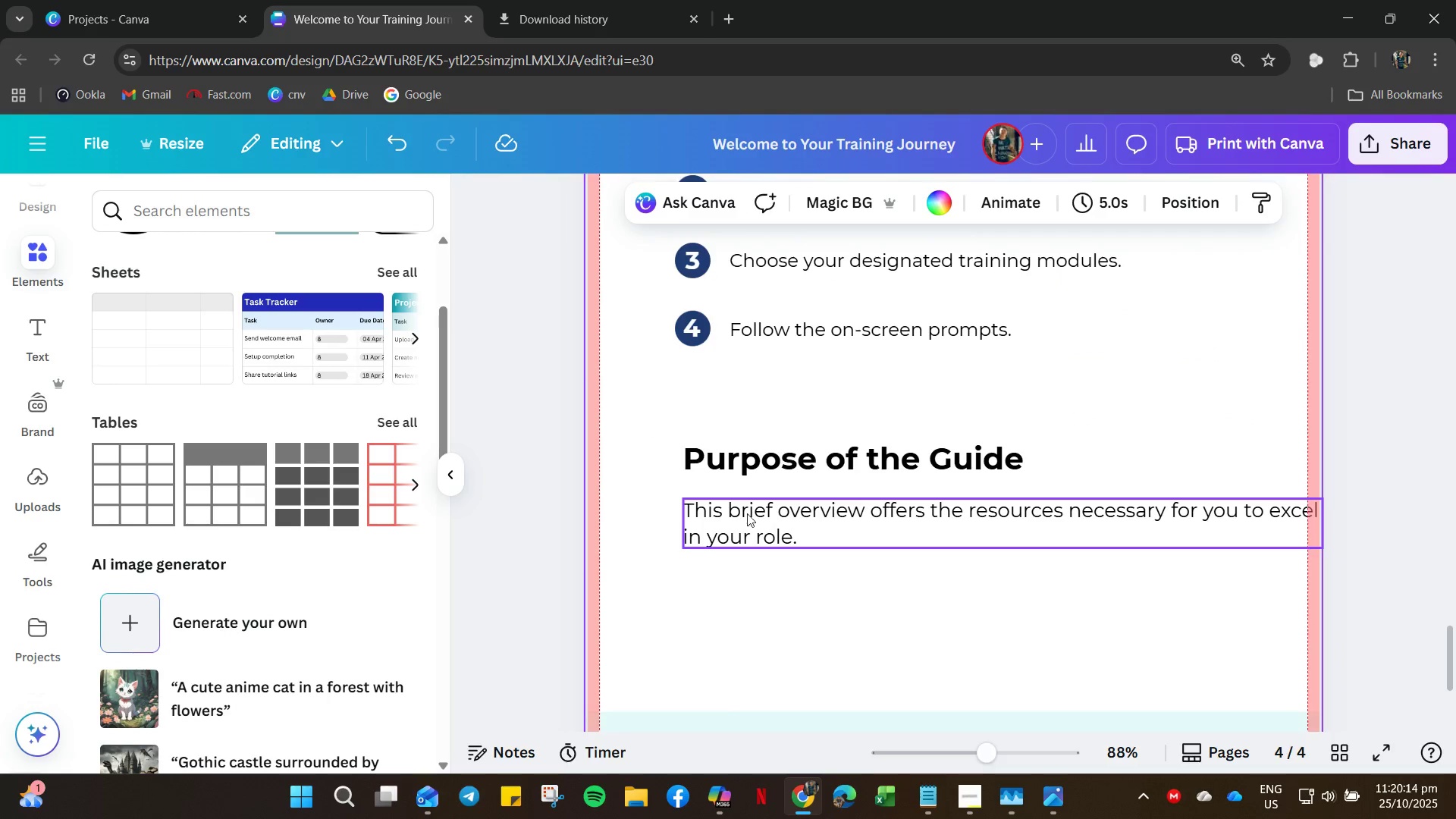 
wait(10.08)
 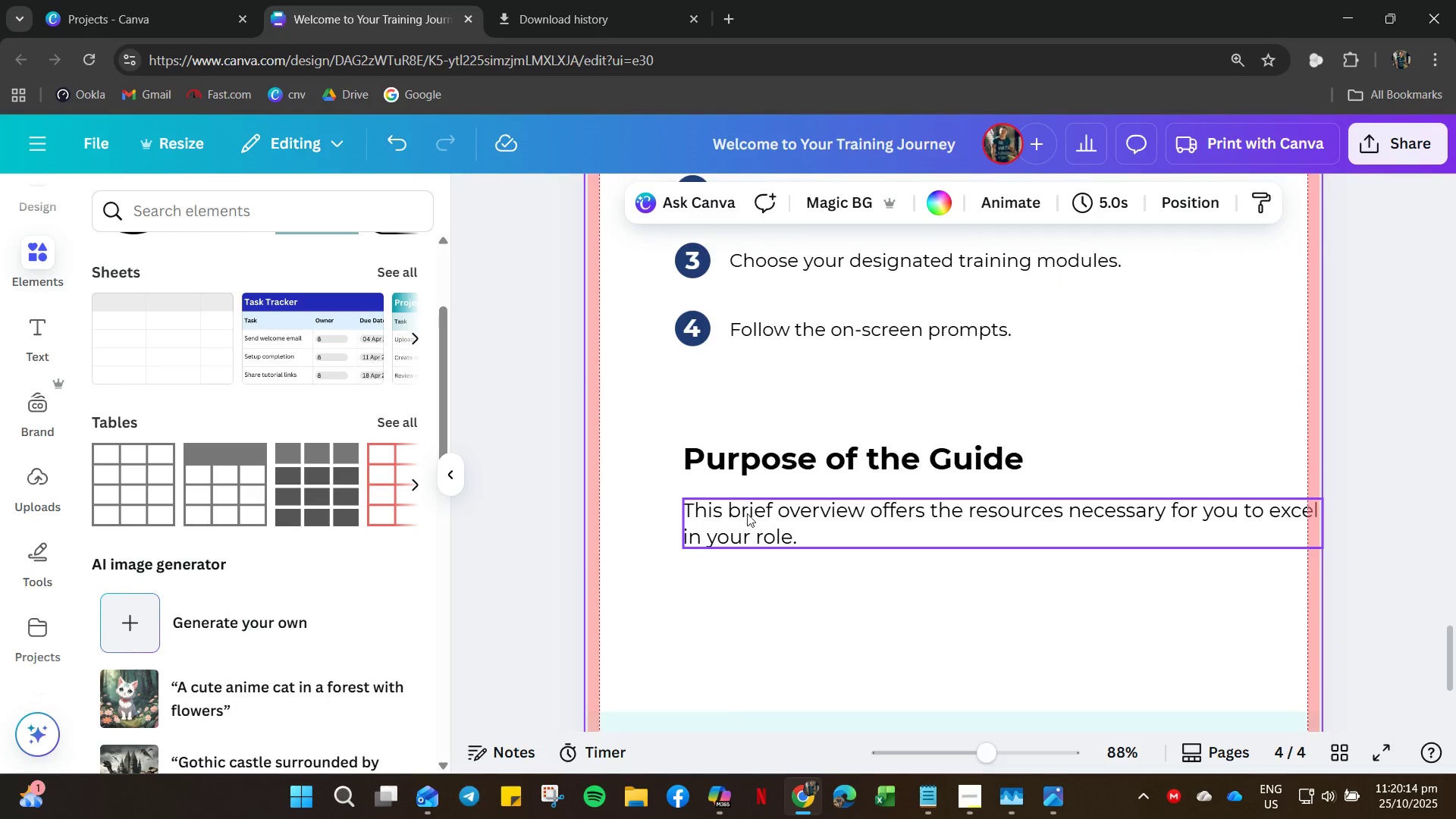 
scroll: coordinate [258, 388], scroll_direction: up, amount: 11.0
 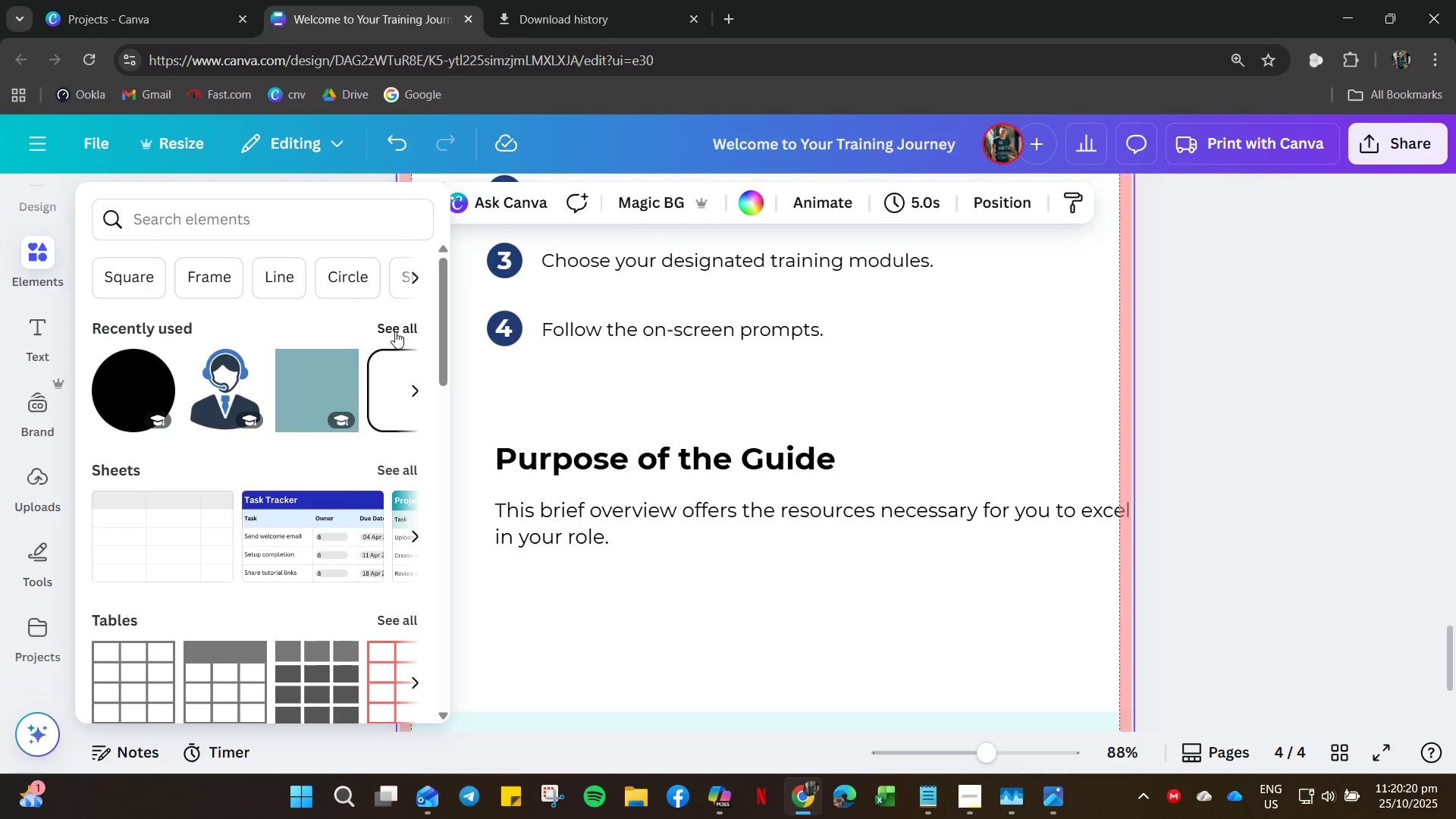 
left_click([390, 322])
 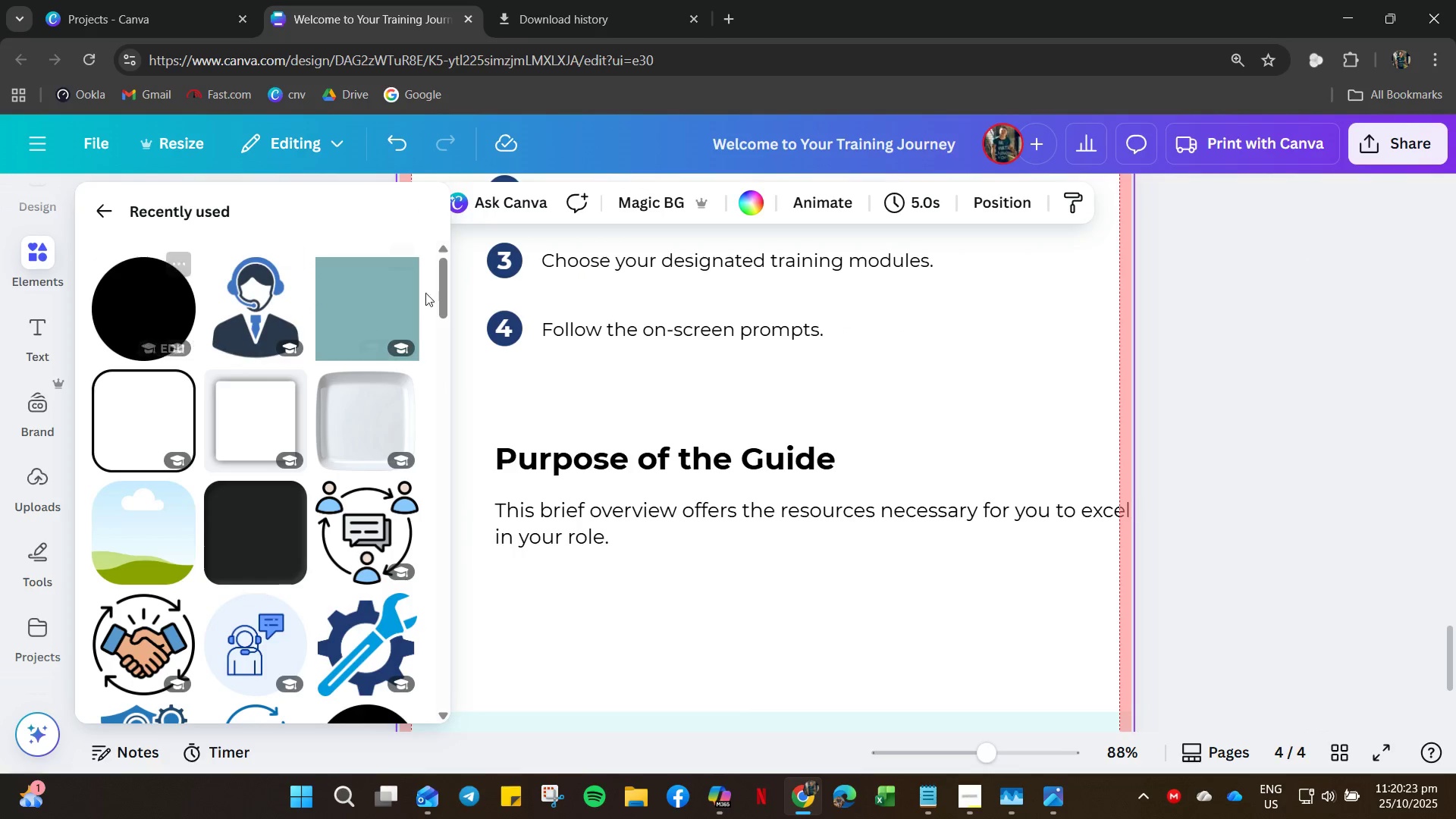 
left_click([340, 295])
 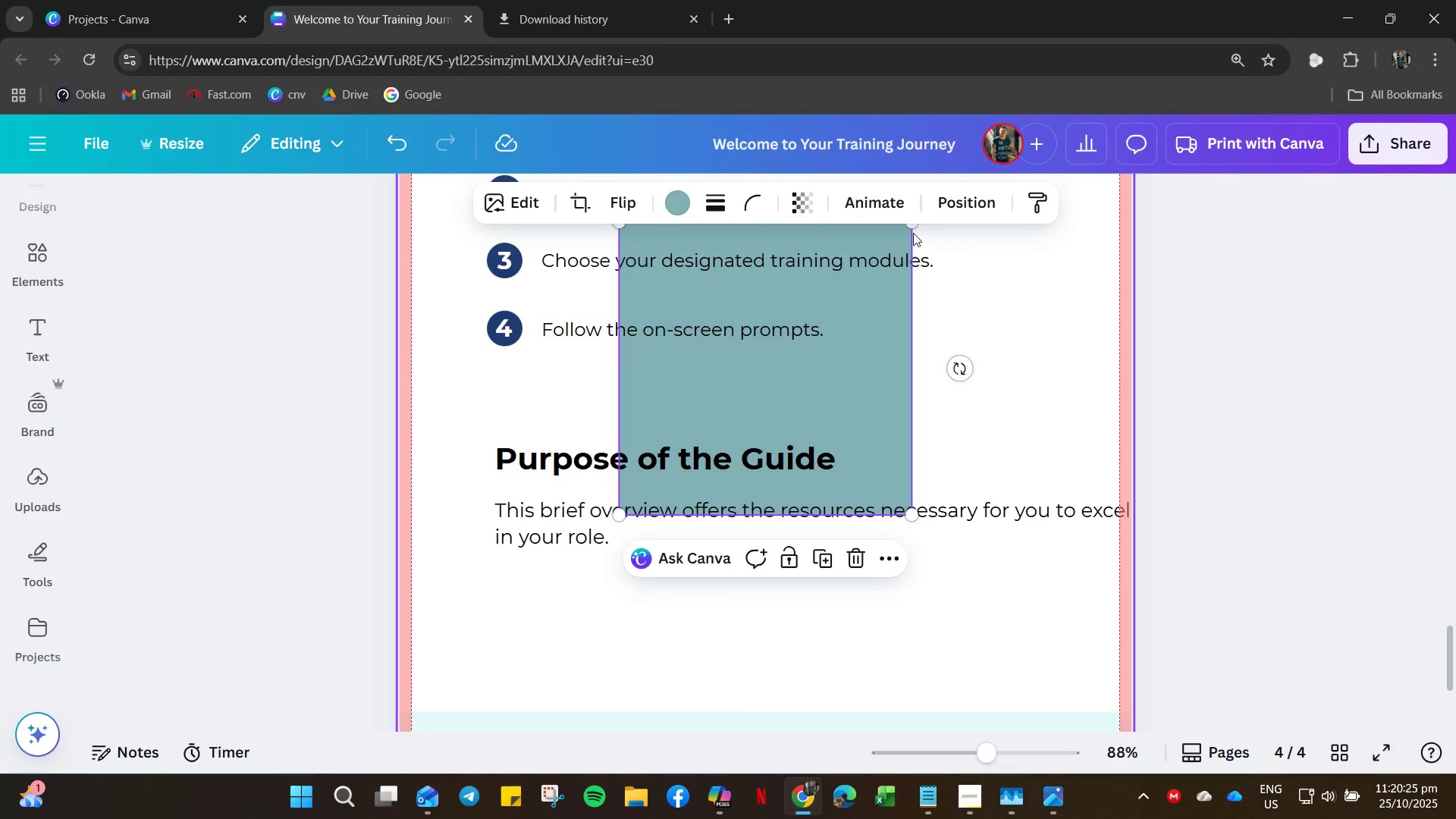 
left_click_drag(start_coordinate=[908, 228], to_coordinate=[929, 615])
 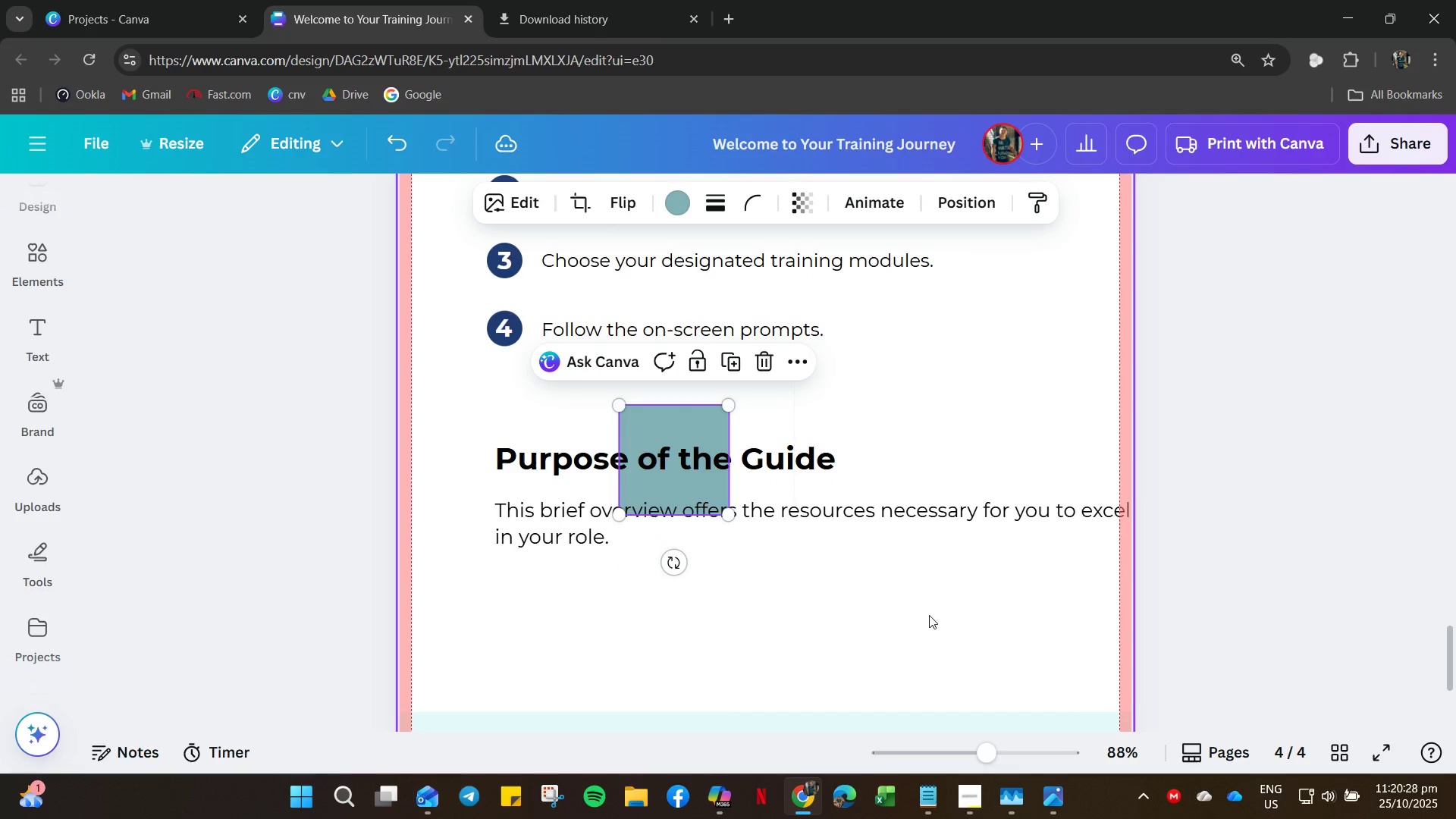 
key(Control+Z)
 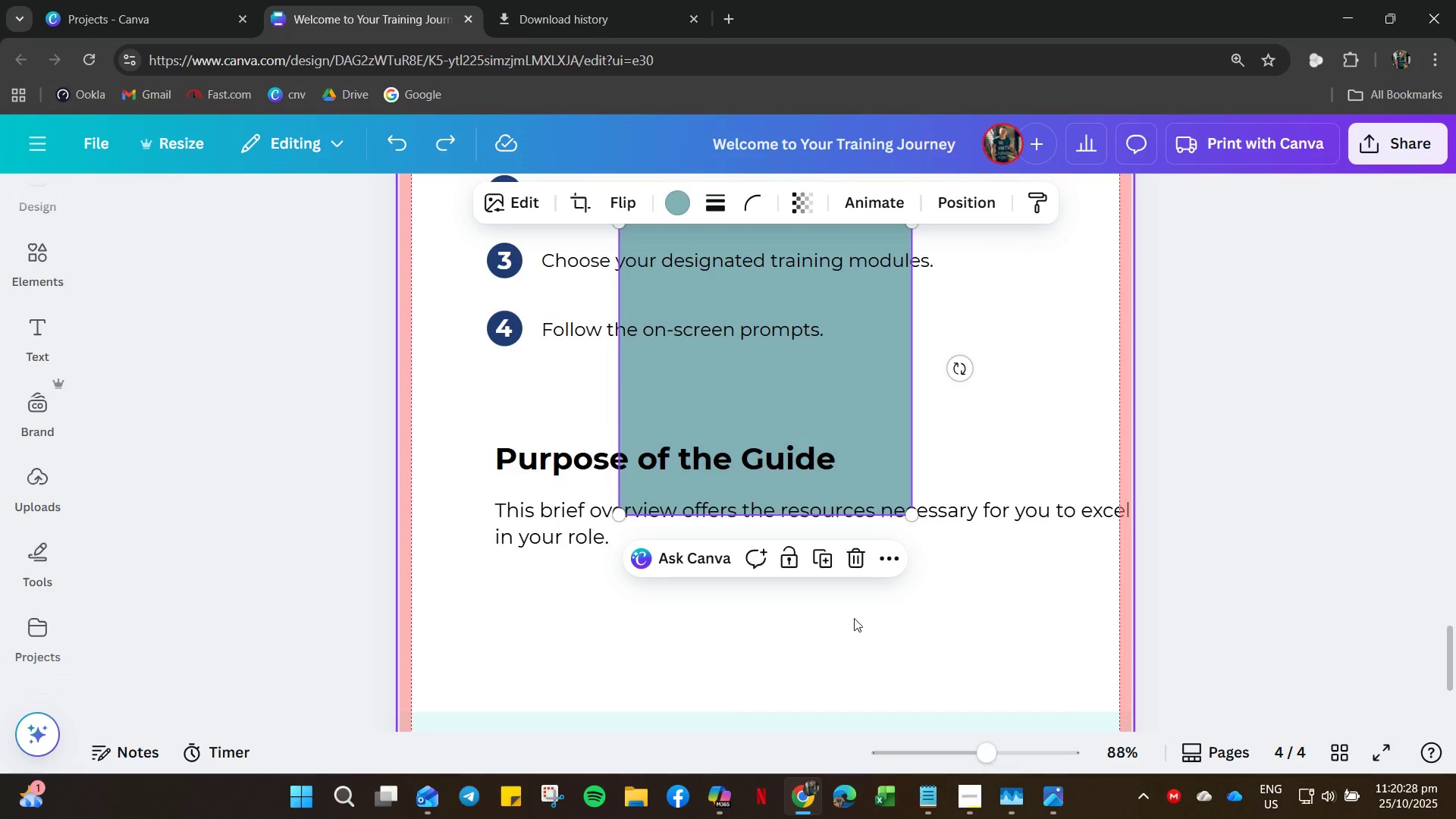 
key(Control+Z)
 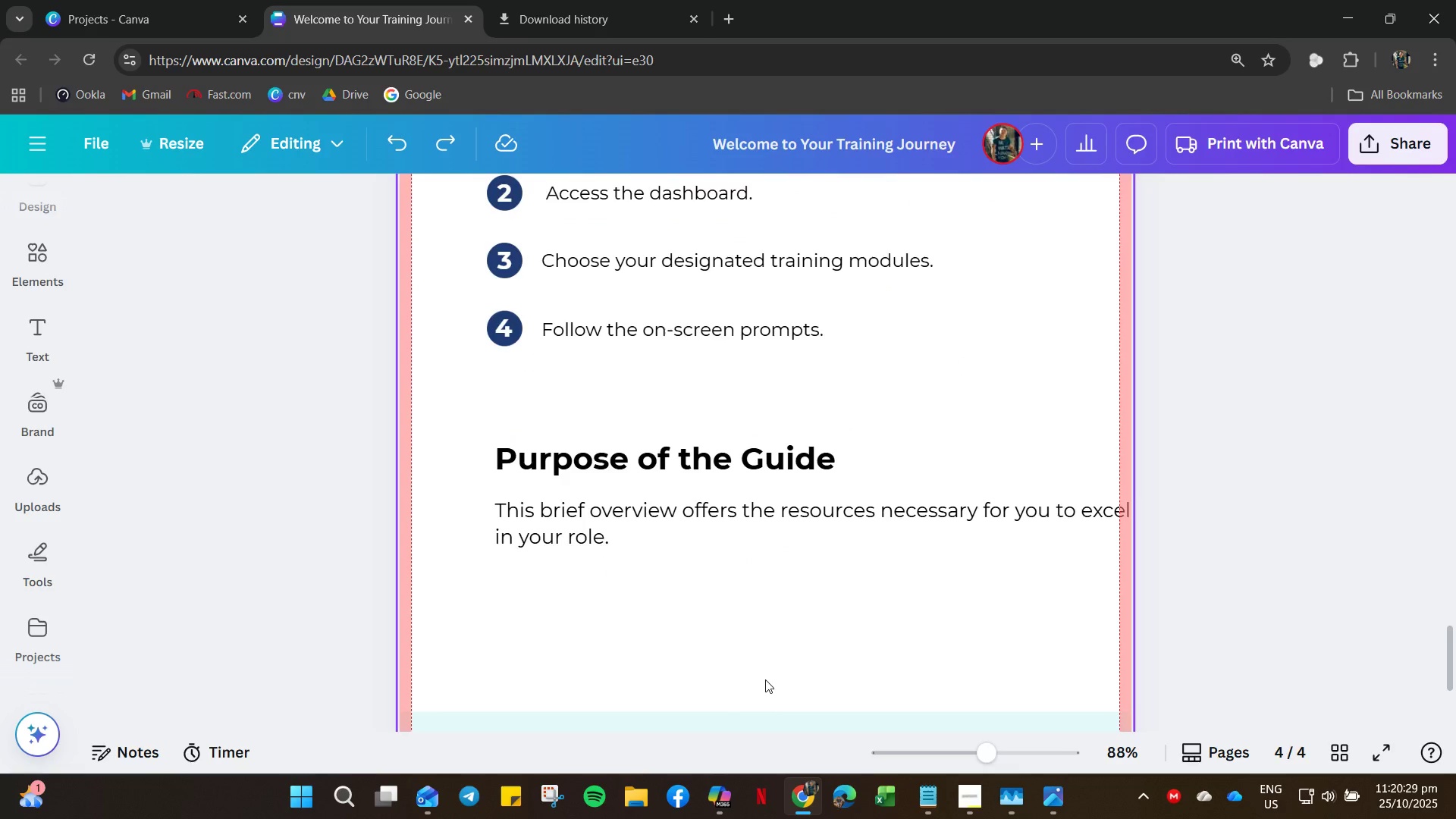 
scroll: coordinate [762, 679], scroll_direction: down, amount: 5.0
 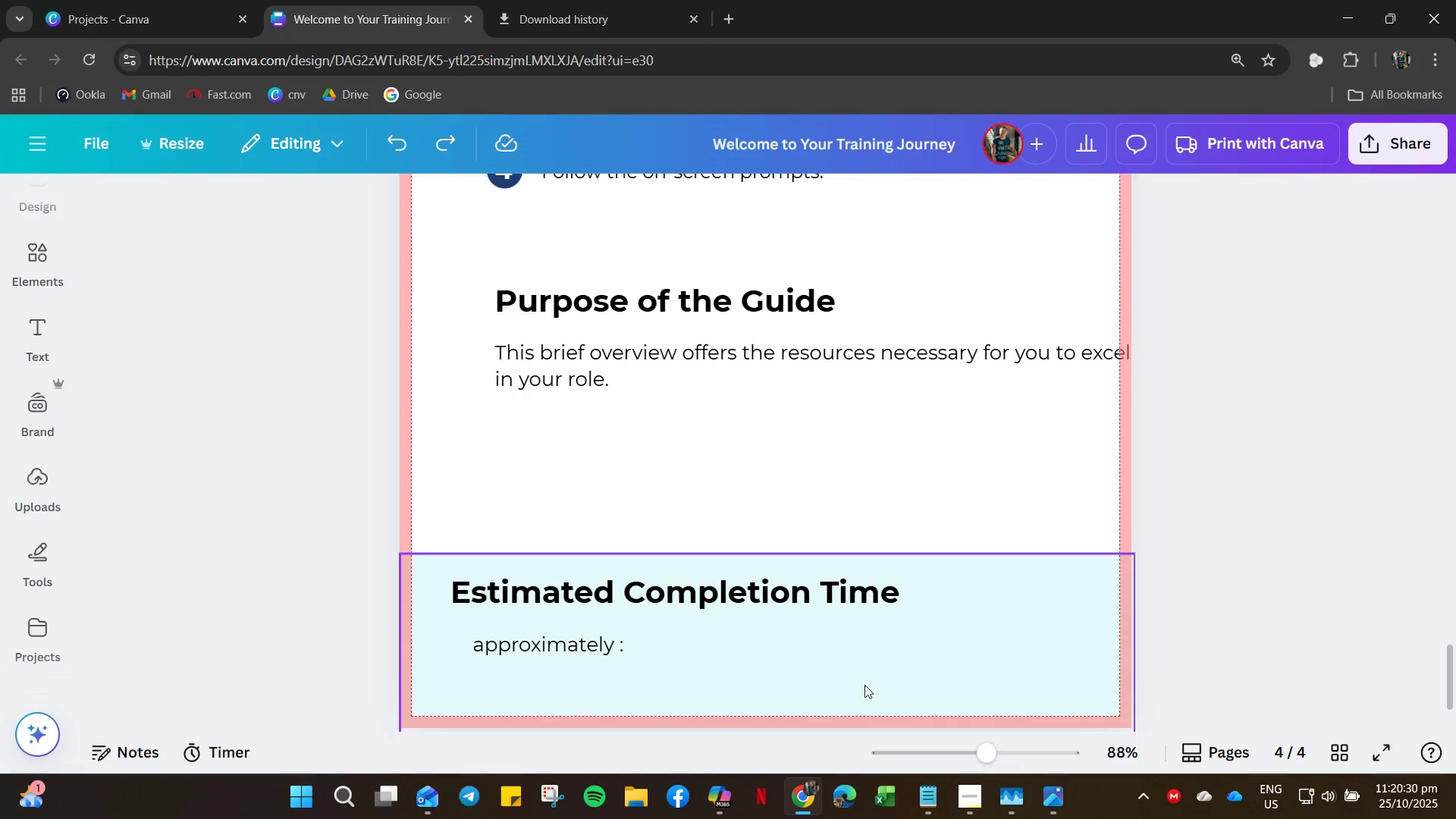 
left_click([887, 693])
 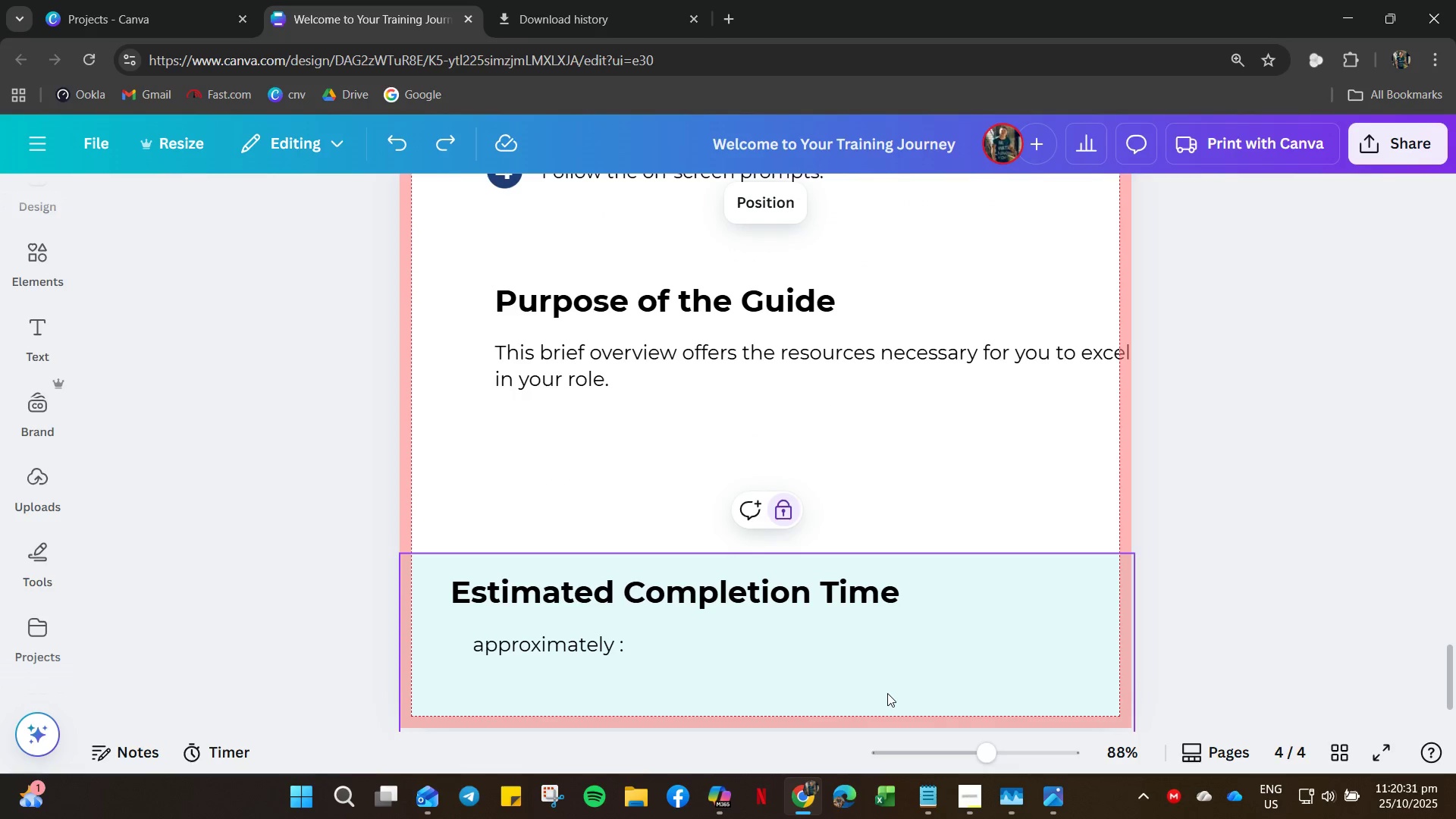 
key(Control+C)
 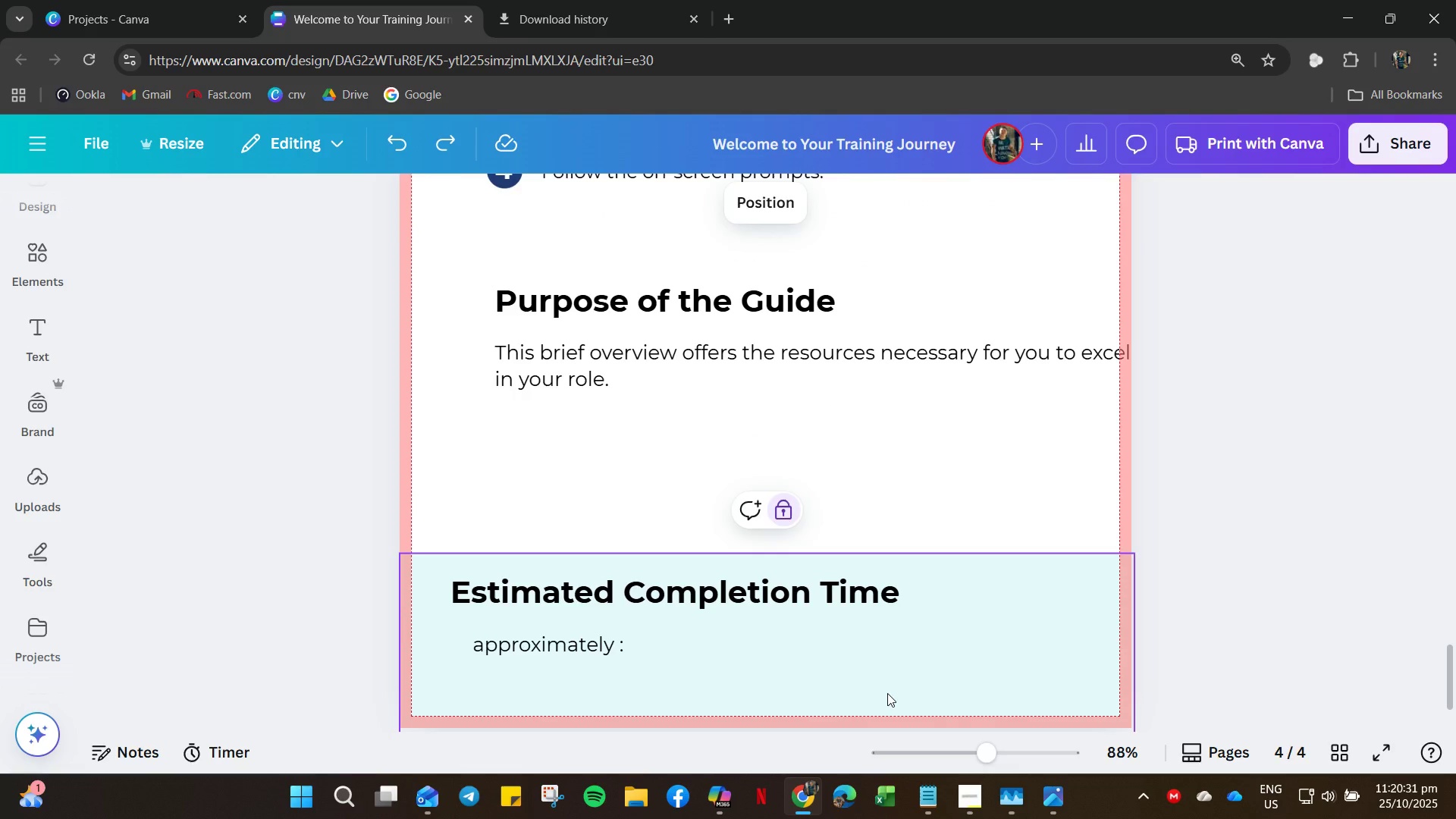 
key(Control+V)
 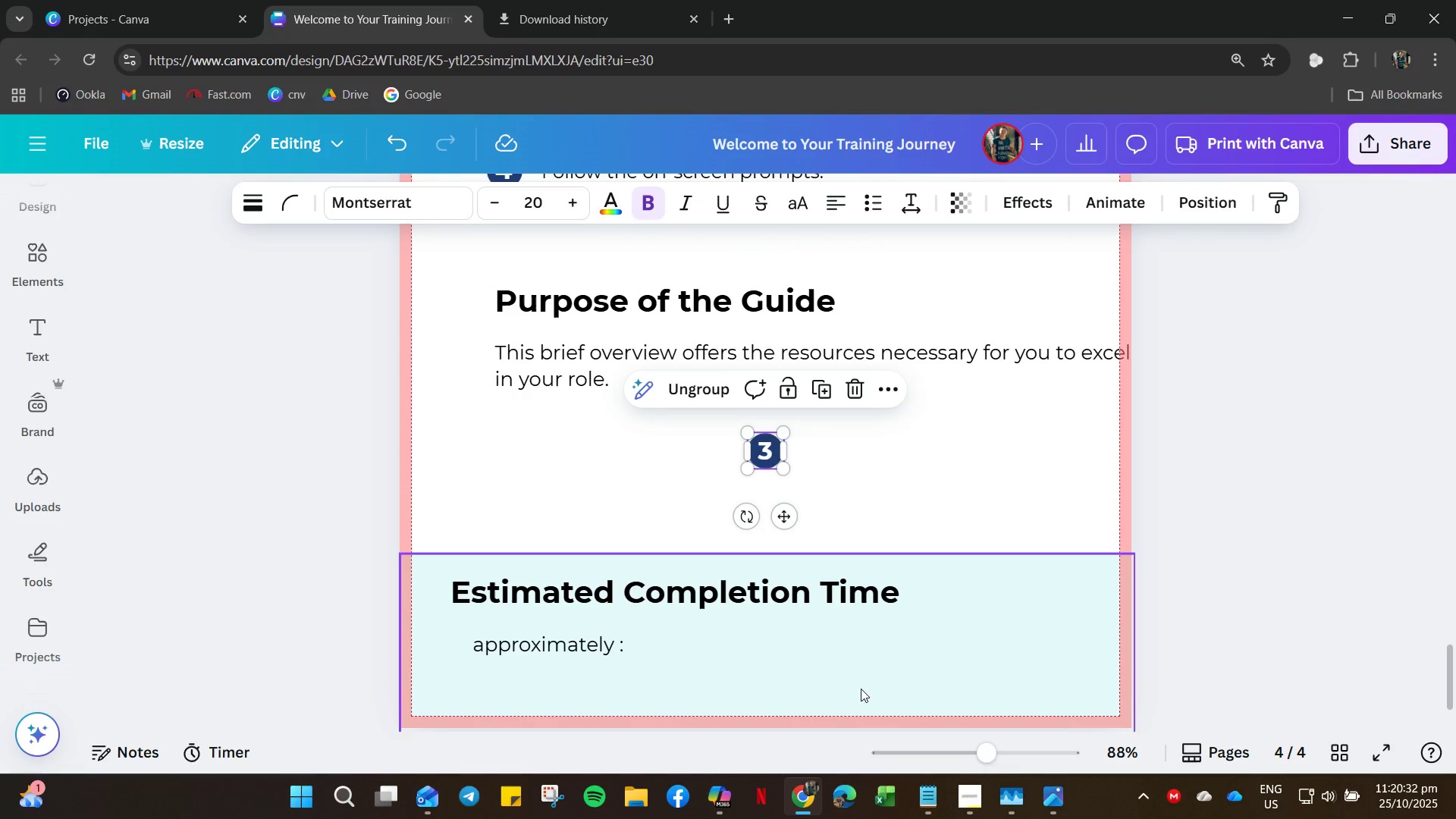 
left_click_drag(start_coordinate=[861, 687], to_coordinate=[830, 463])
 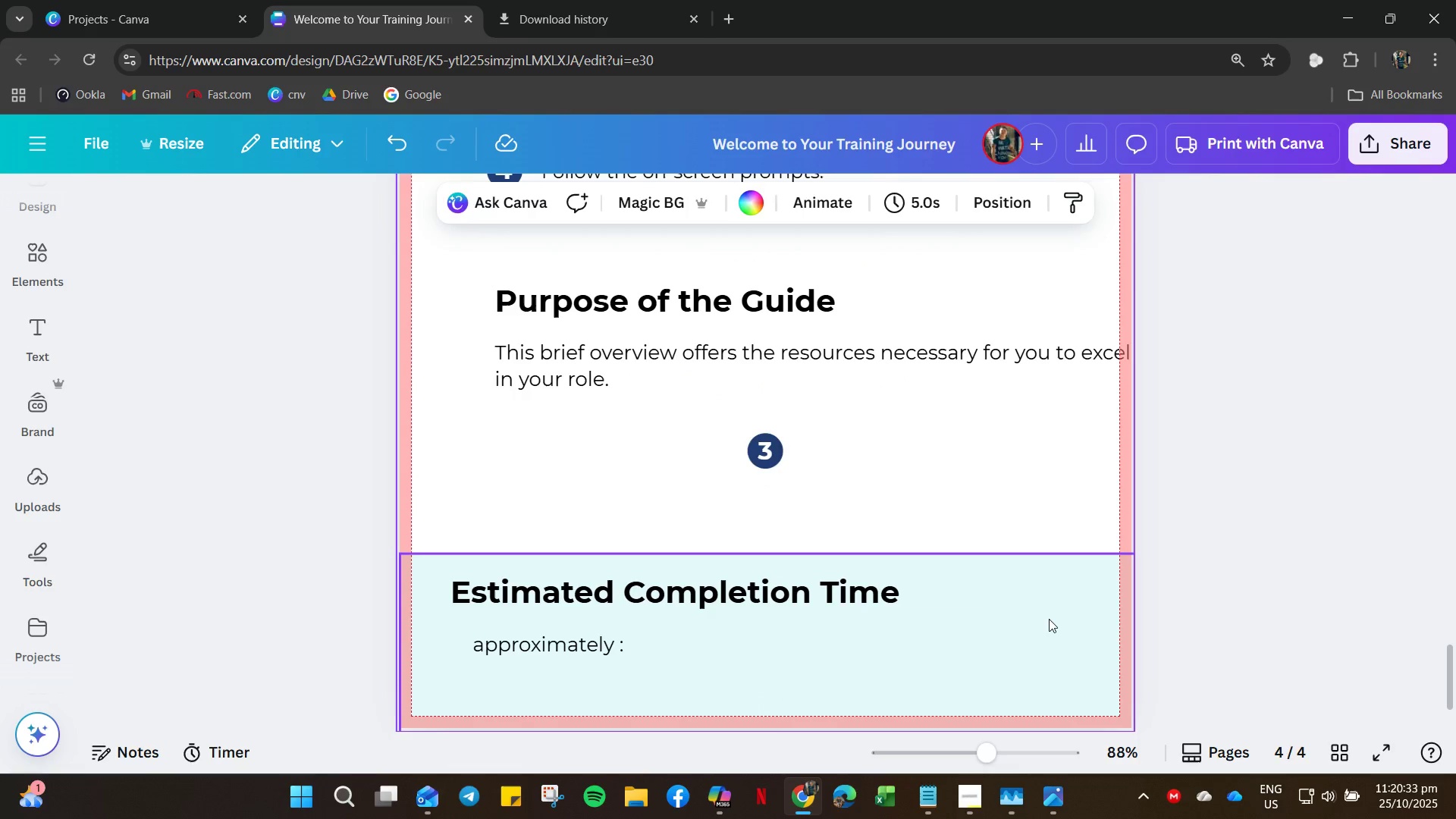 
double_click([1050, 620])
 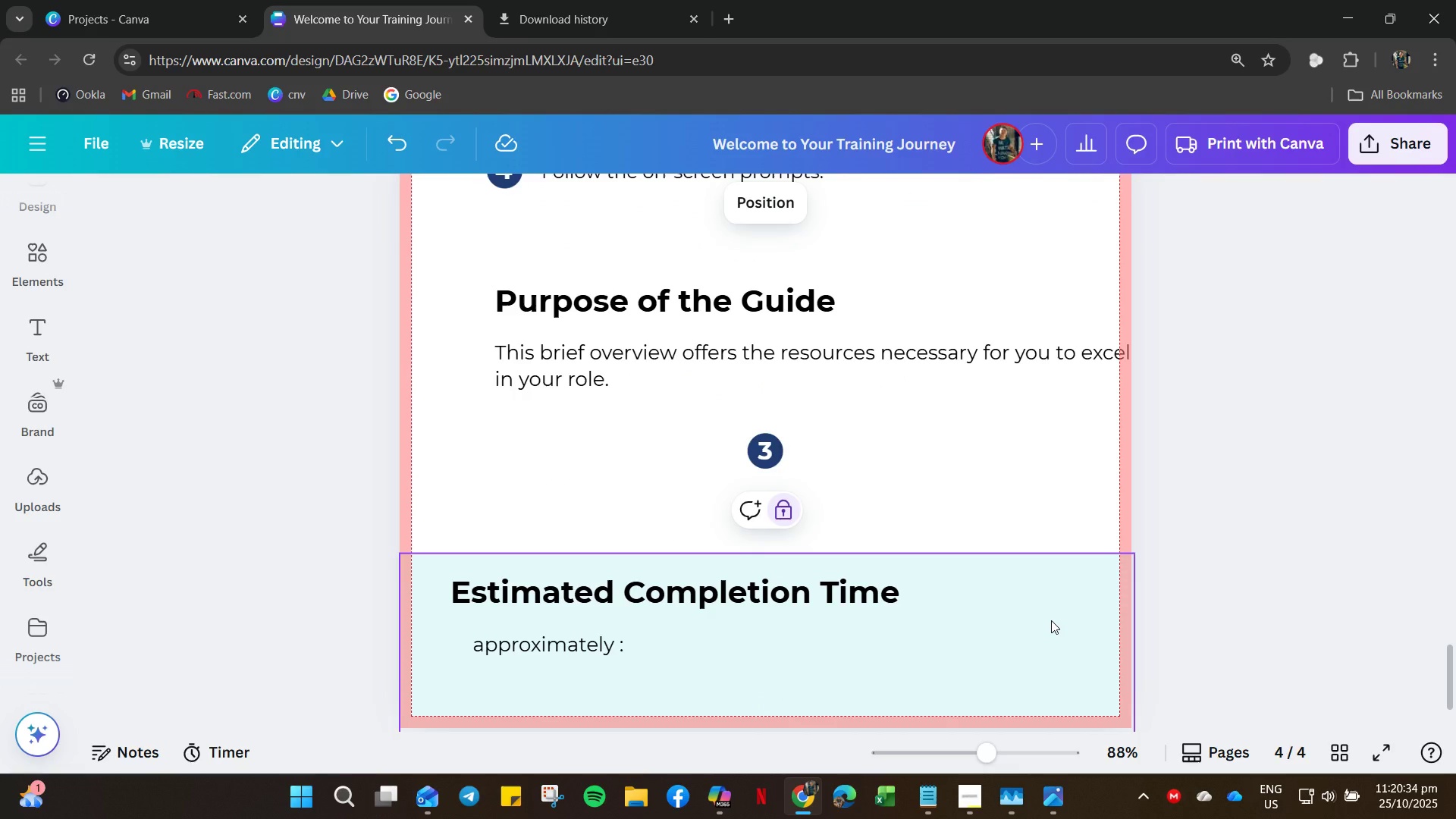 
key(Control+C)
 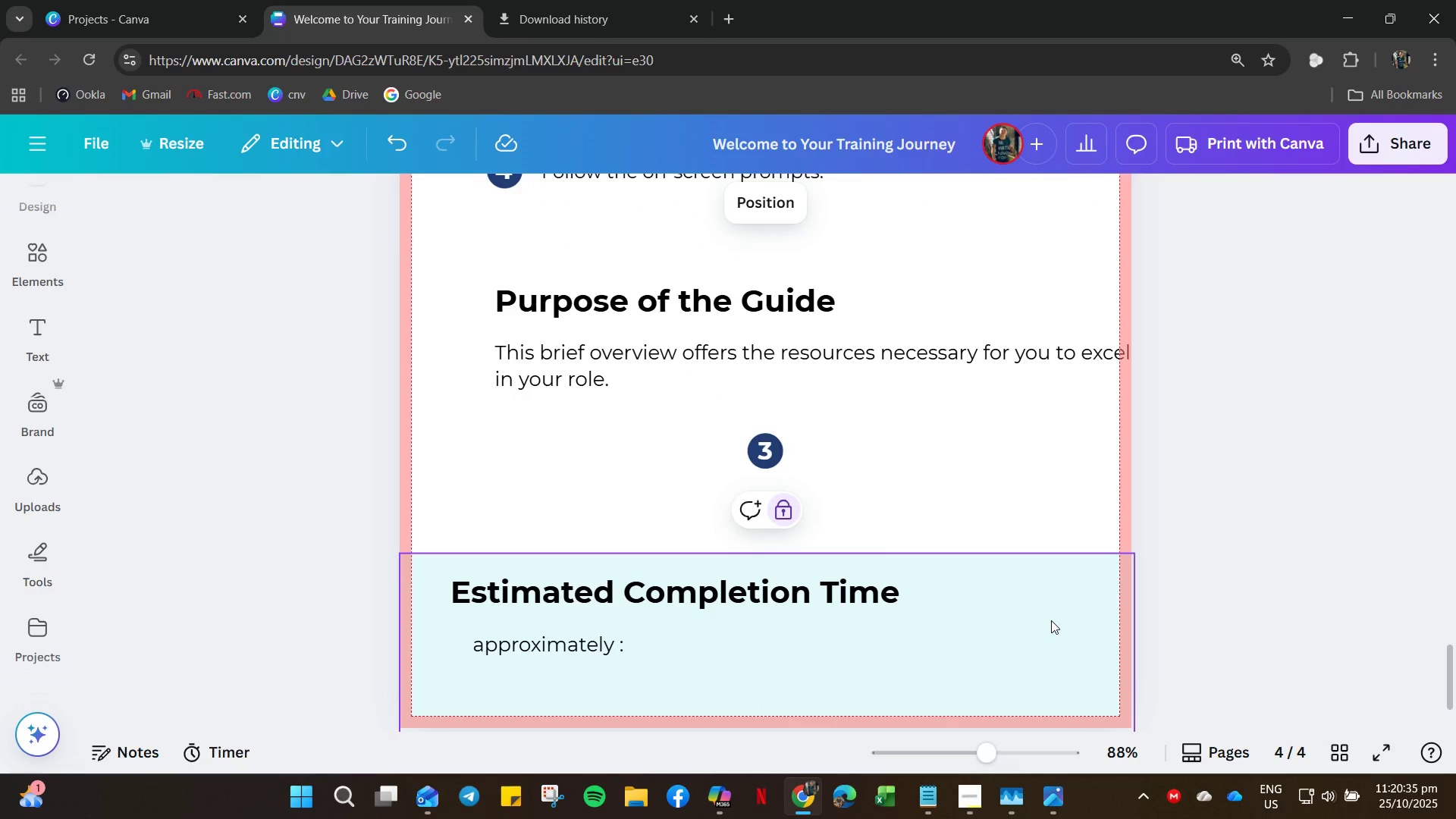 
key(Control+V)
 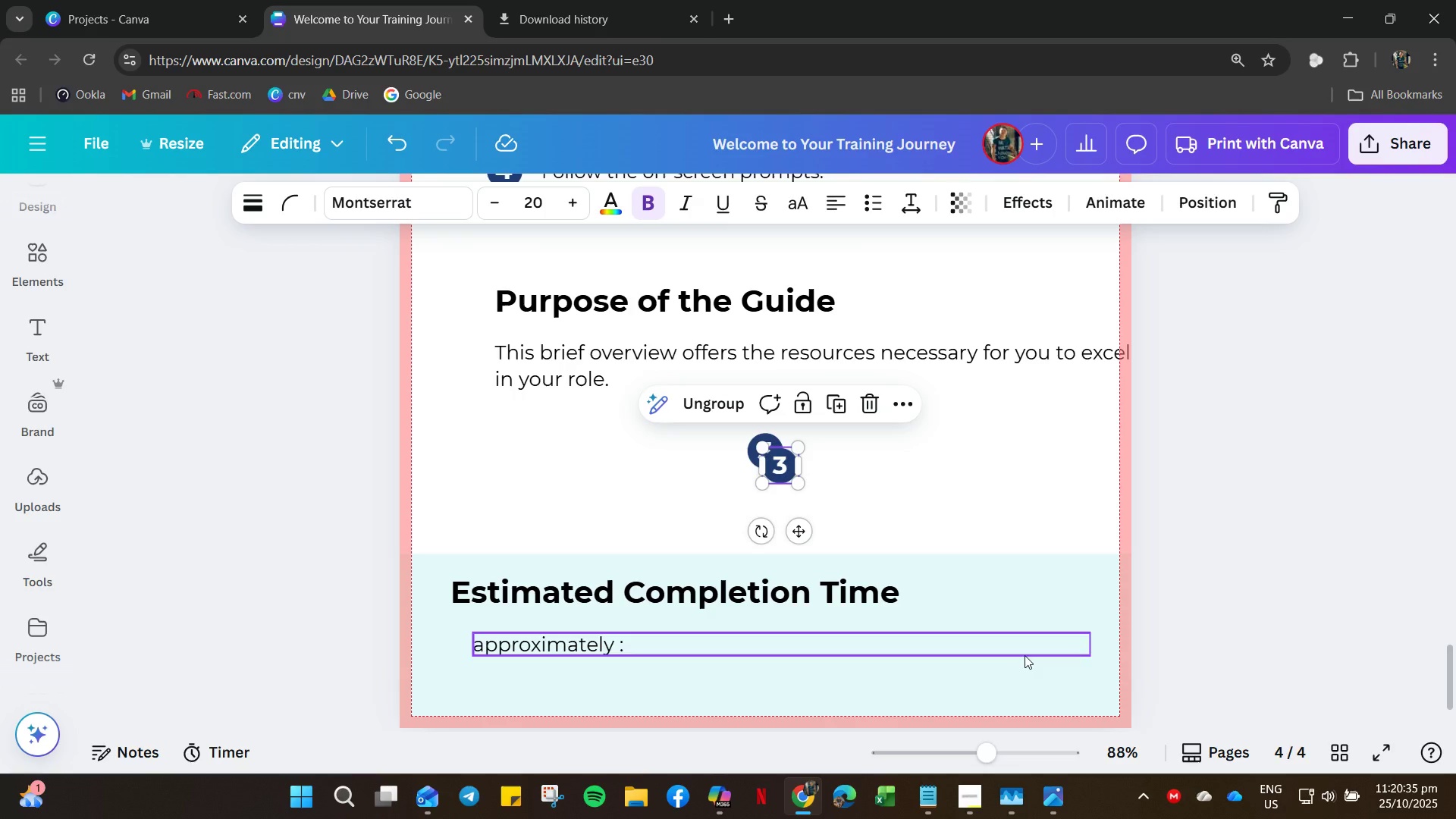 
hold_key(key=ControlLeft, duration=0.62)
 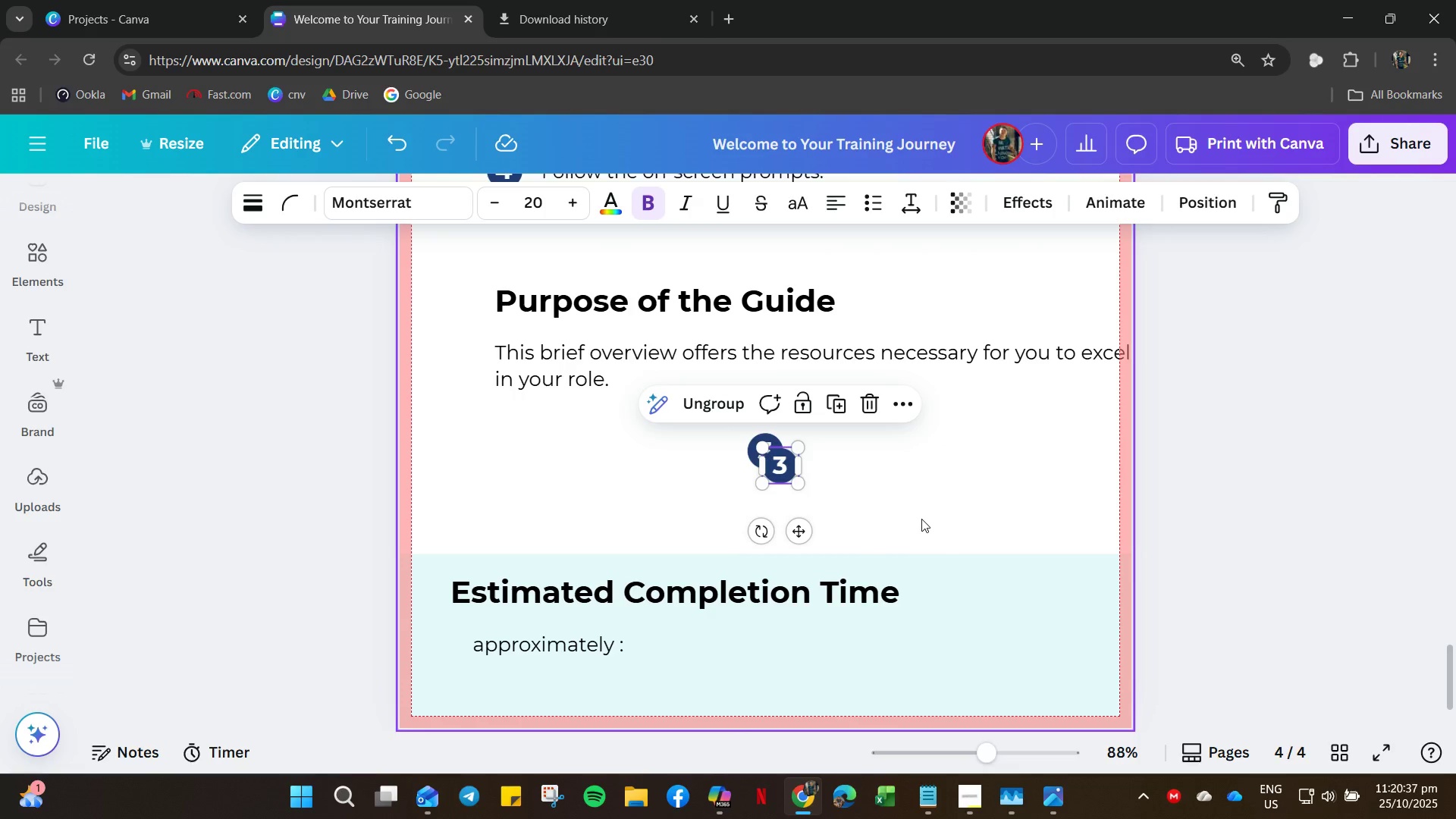 
key(Control+Z)
 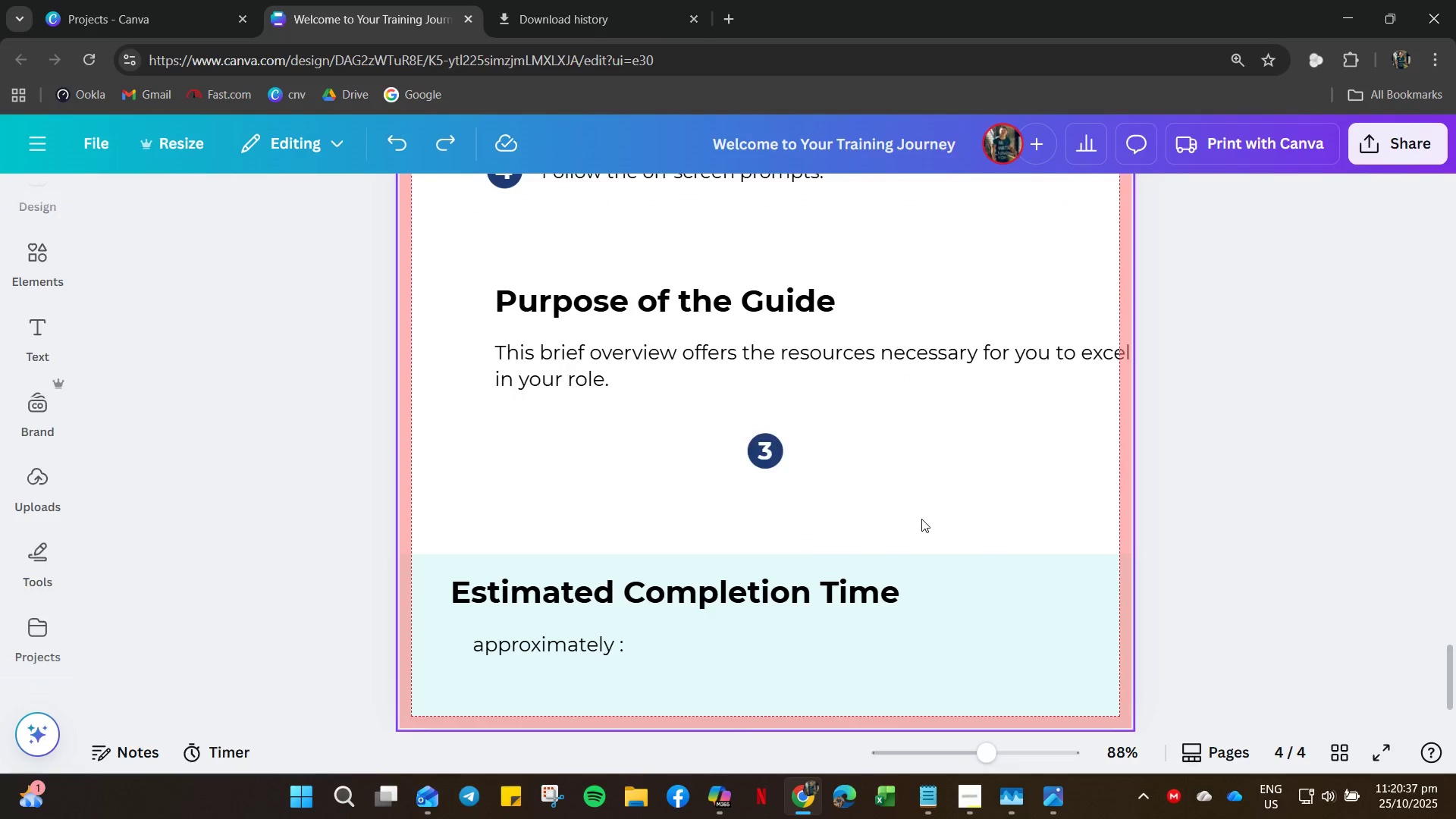 
key(Control+Z)
 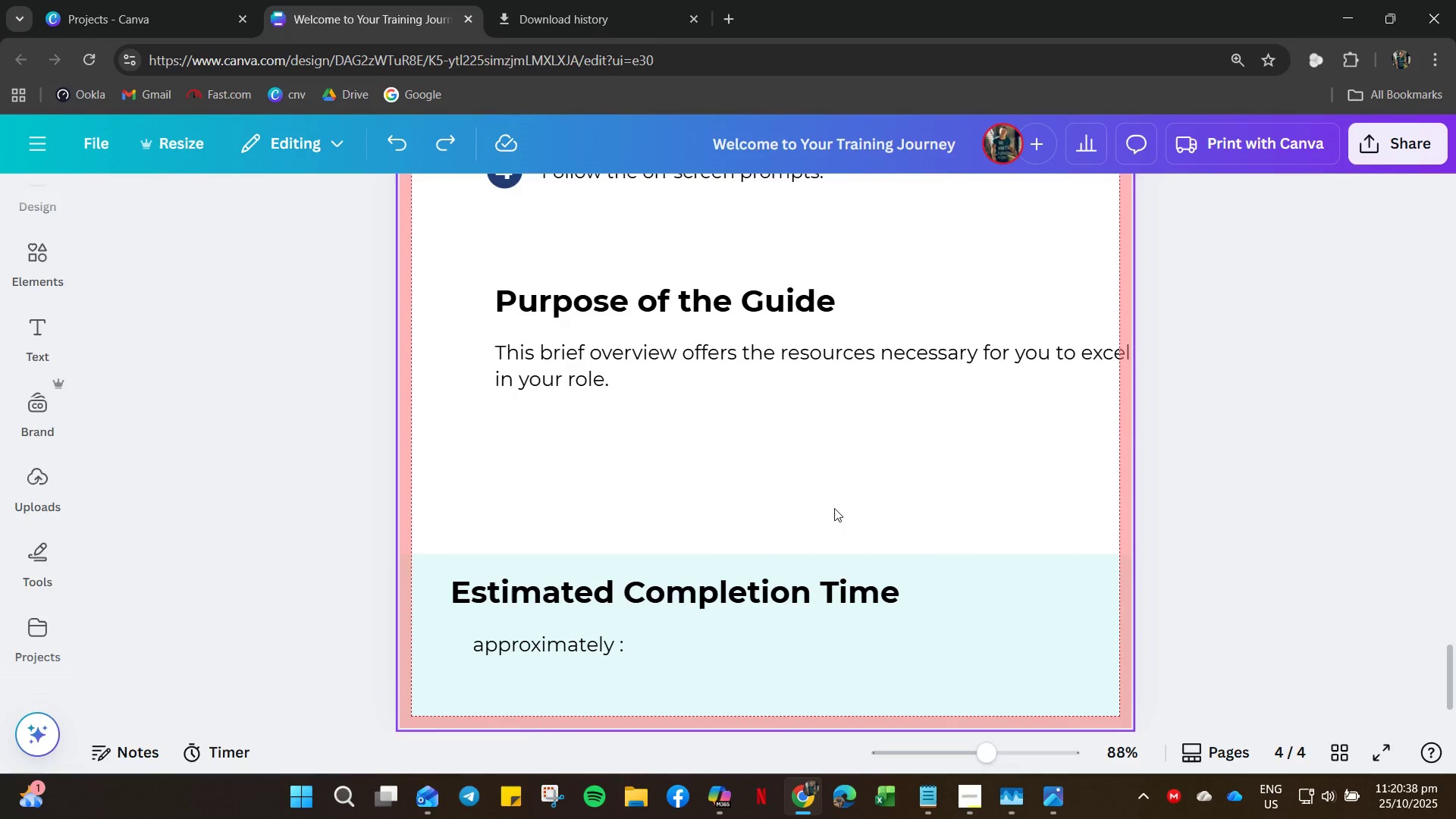 
scroll: coordinate [825, 444], scroll_direction: up, amount: 14.0
 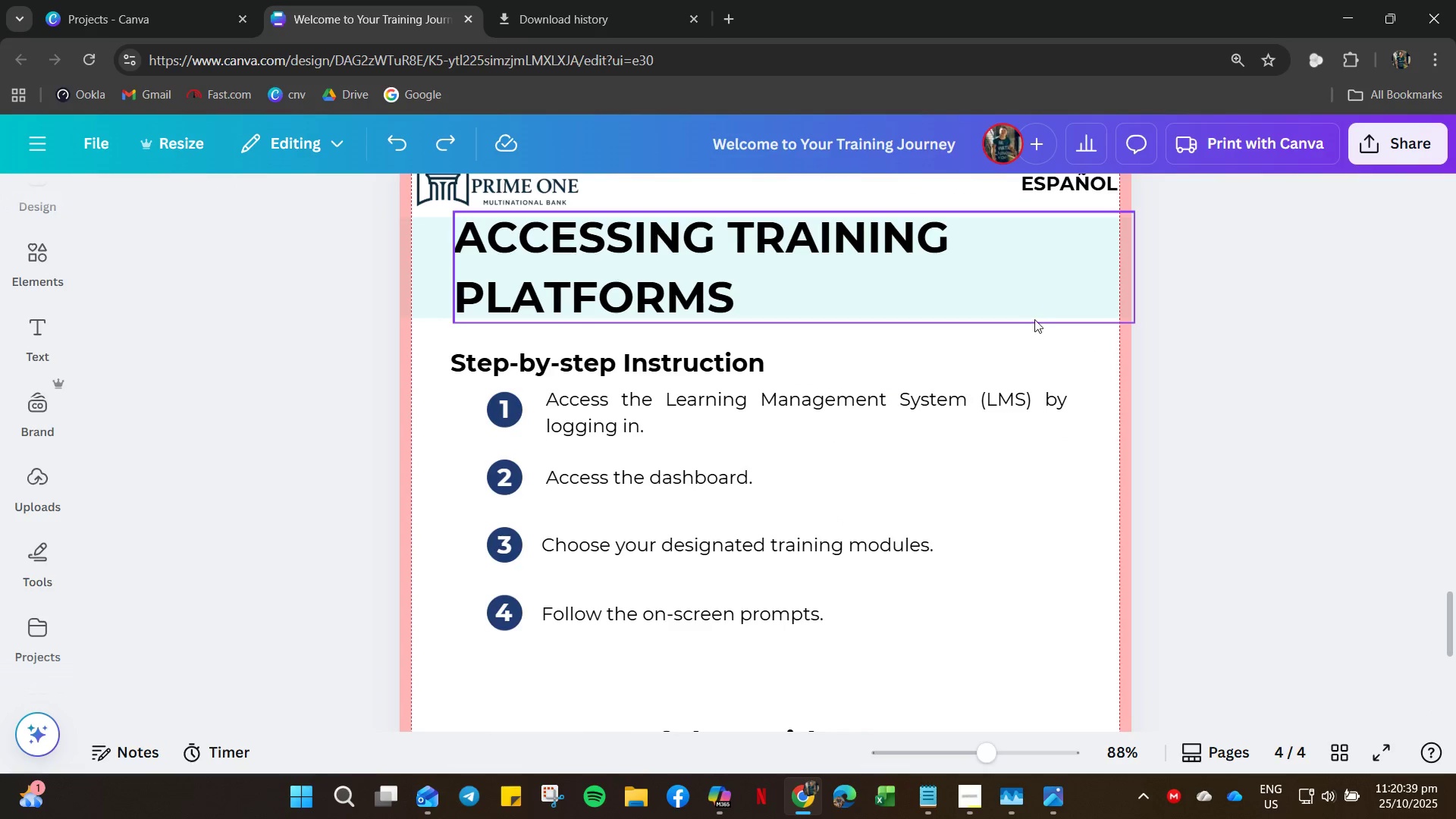 
left_click([1034, 319])
 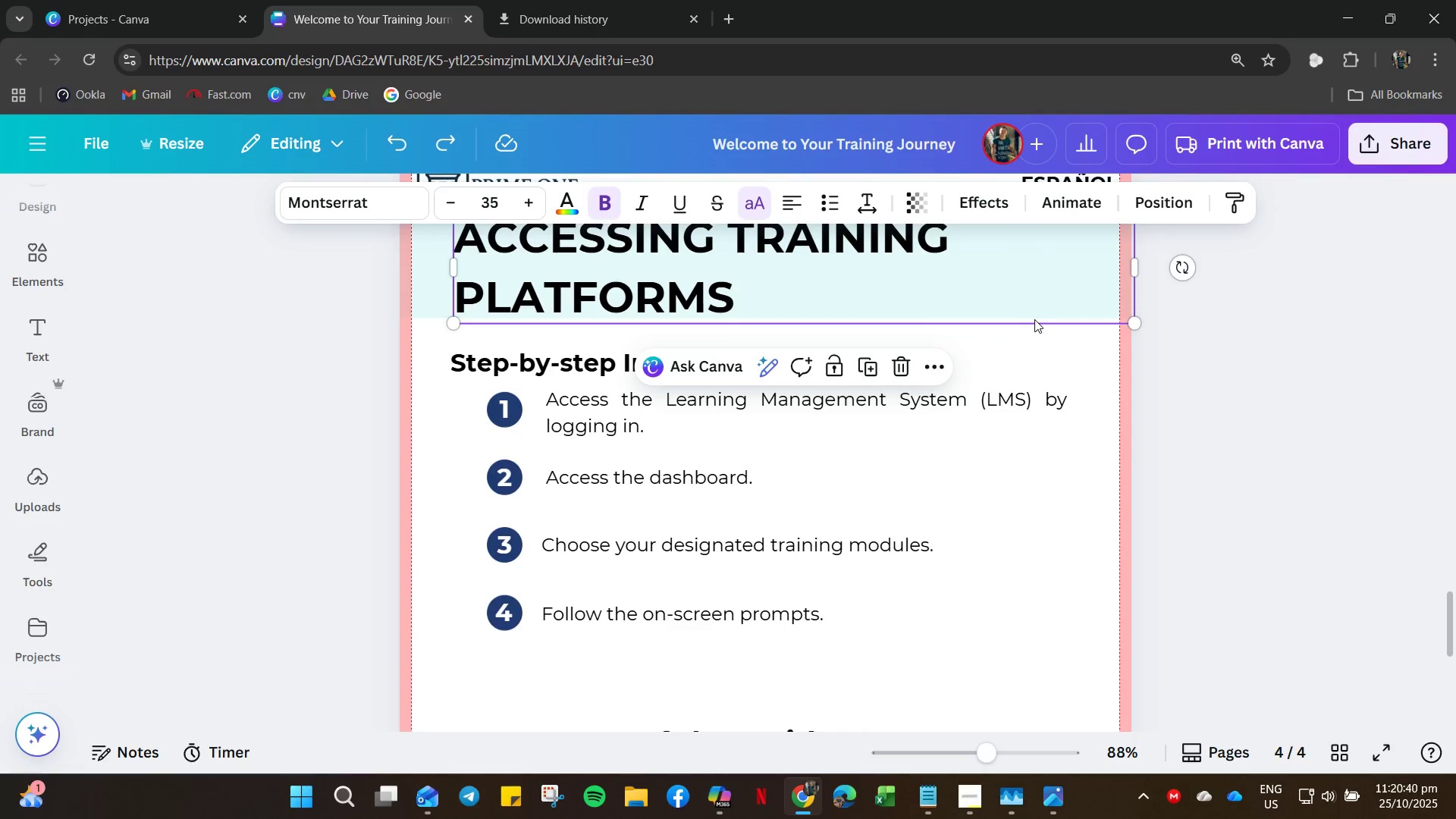 
key(Control+C)
 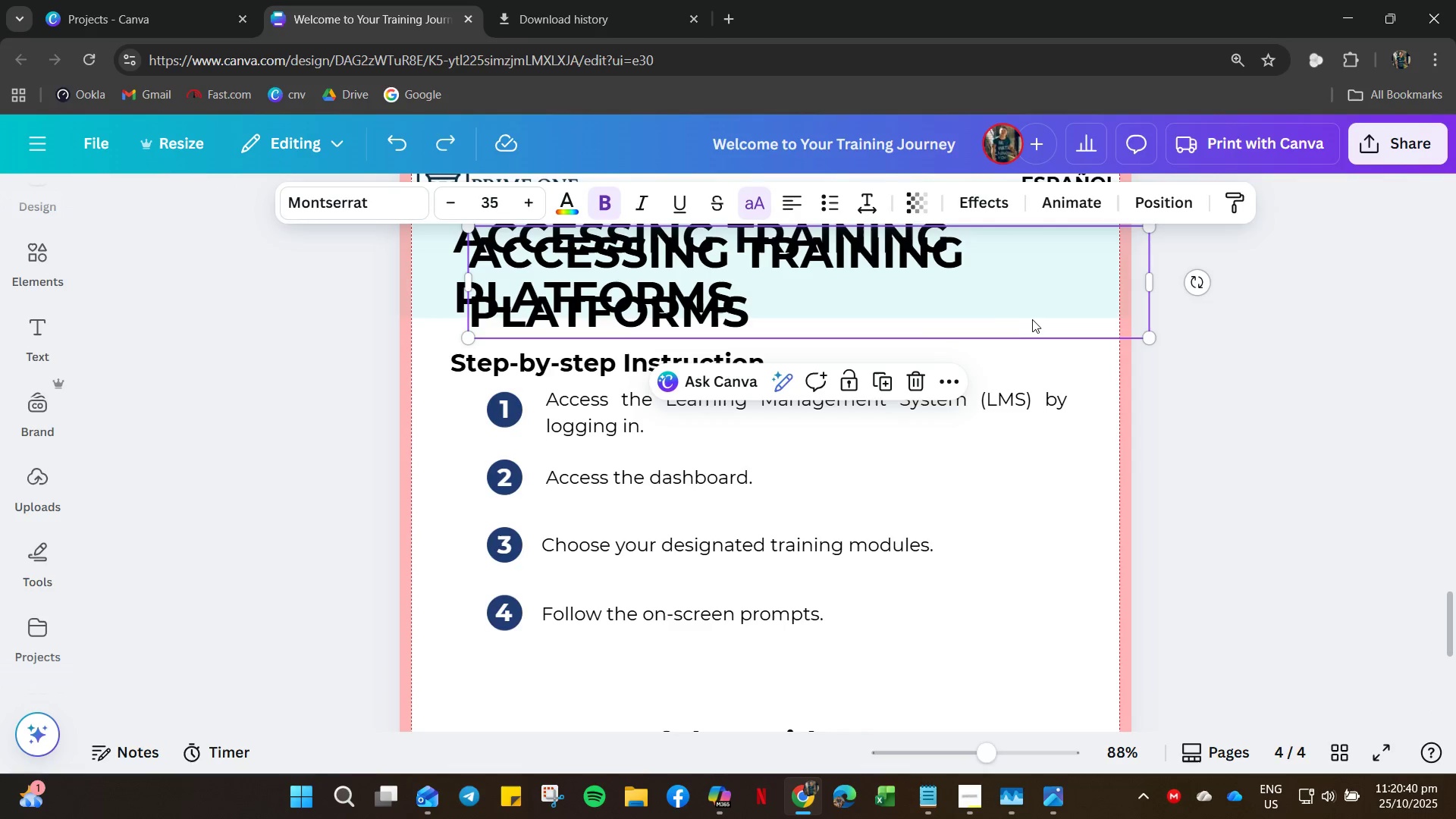 
key(Control+V)
 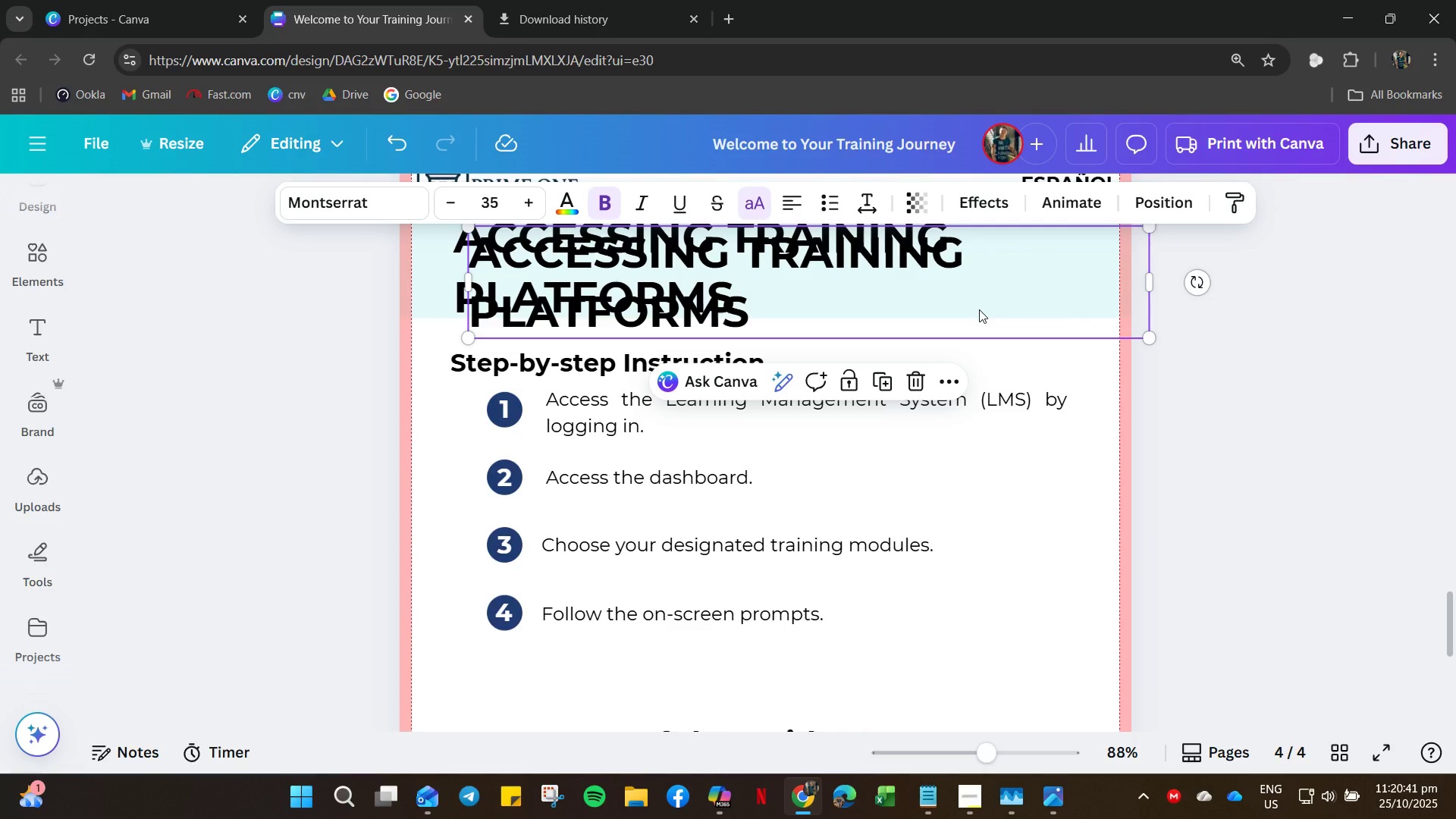 
key(Control+Z)
 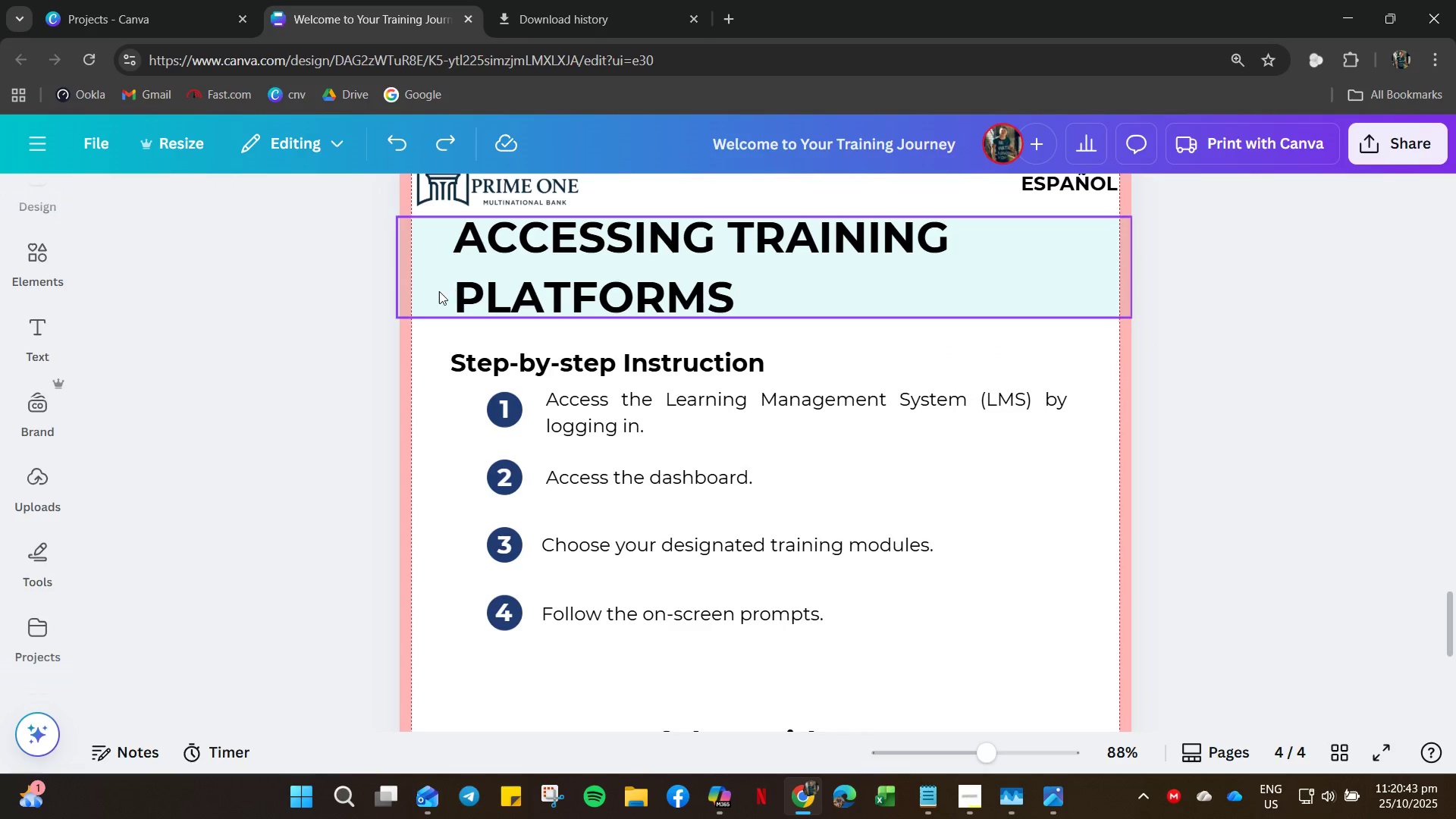 
left_click([437, 291])
 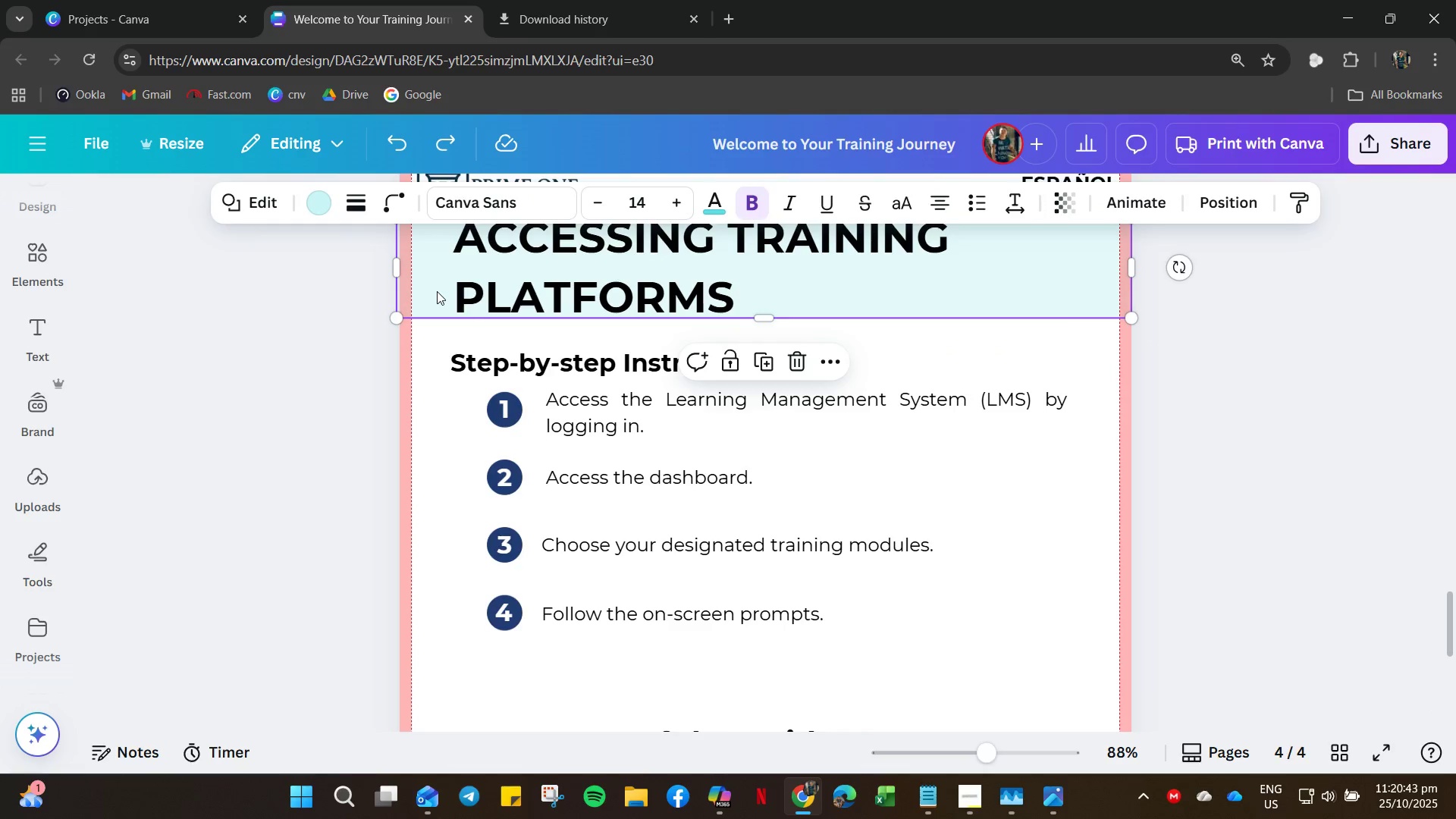 
key(Control+C)
 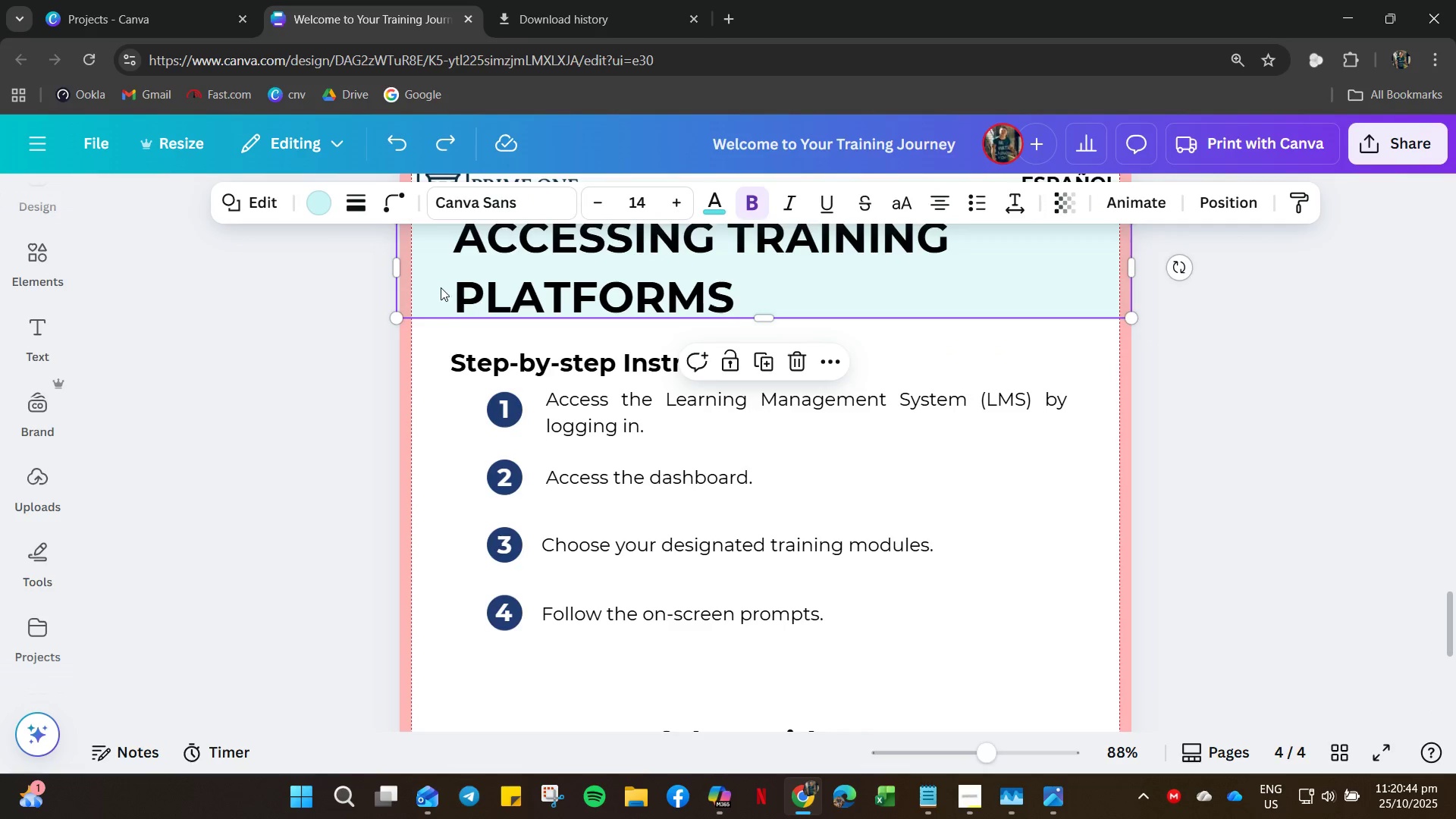 
key(Control+V)
 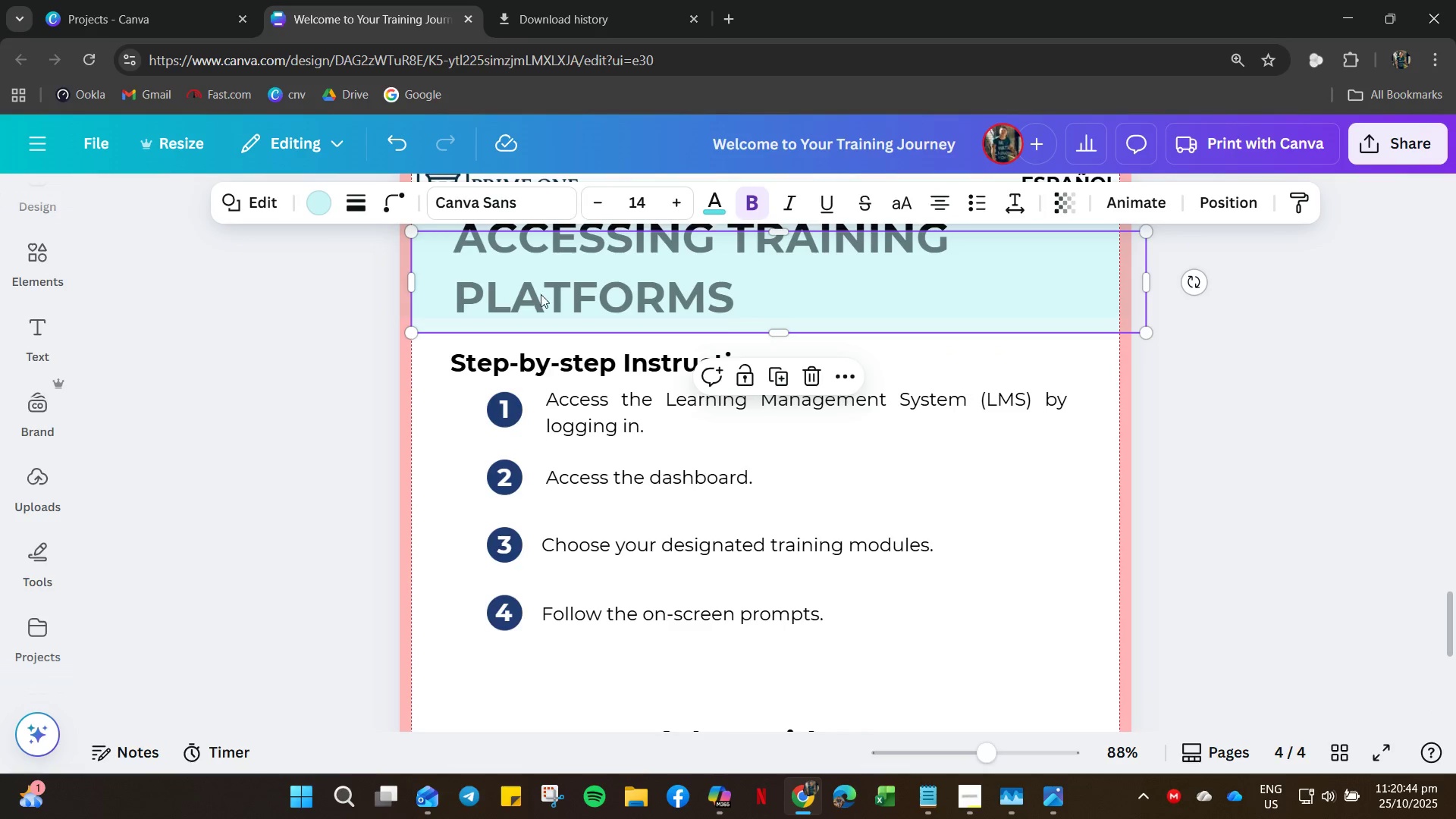 
left_click_drag(start_coordinate=[542, 294], to_coordinate=[533, 717])
 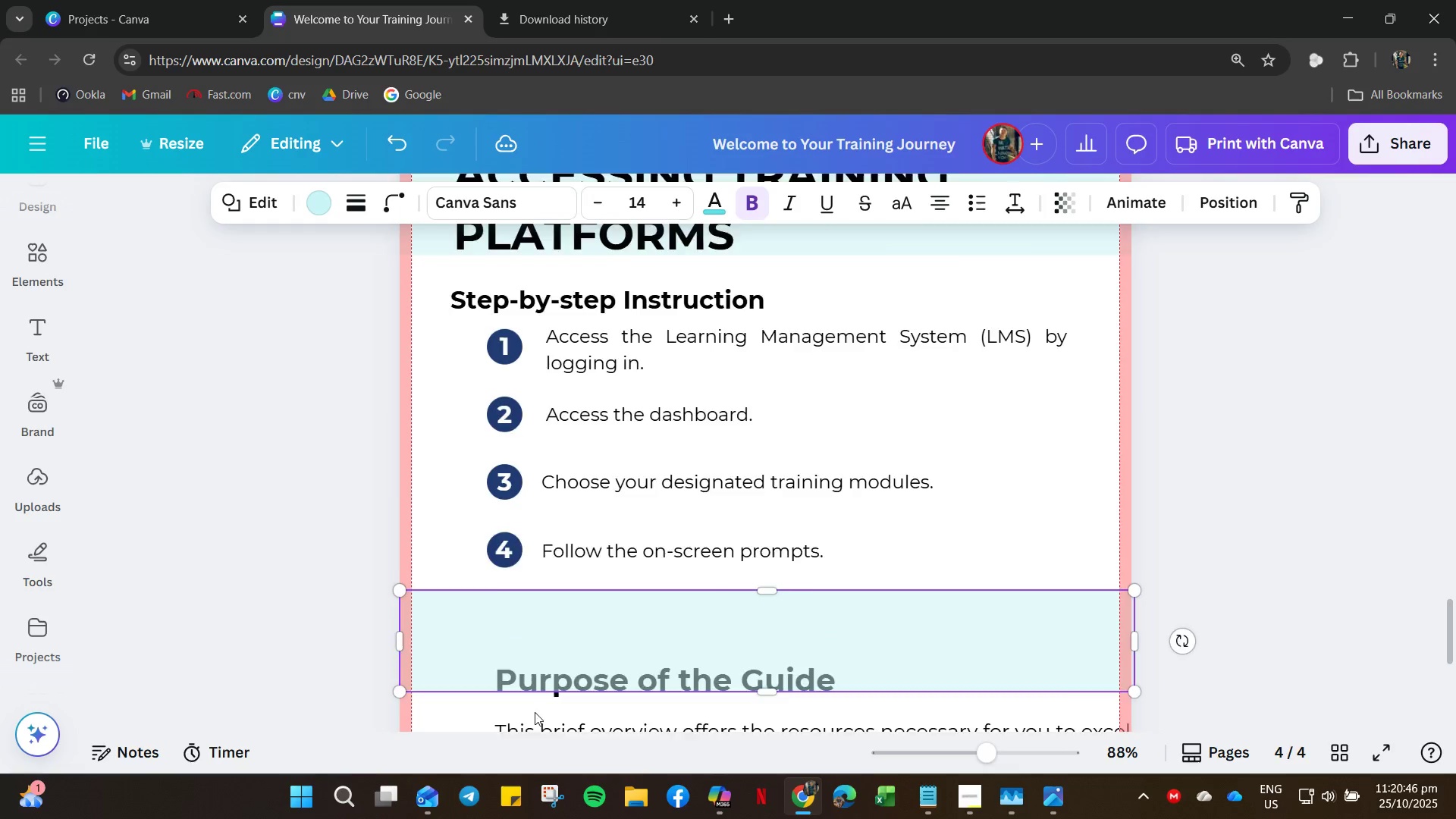 
scroll: coordinate [541, 711], scroll_direction: down, amount: 5.0
 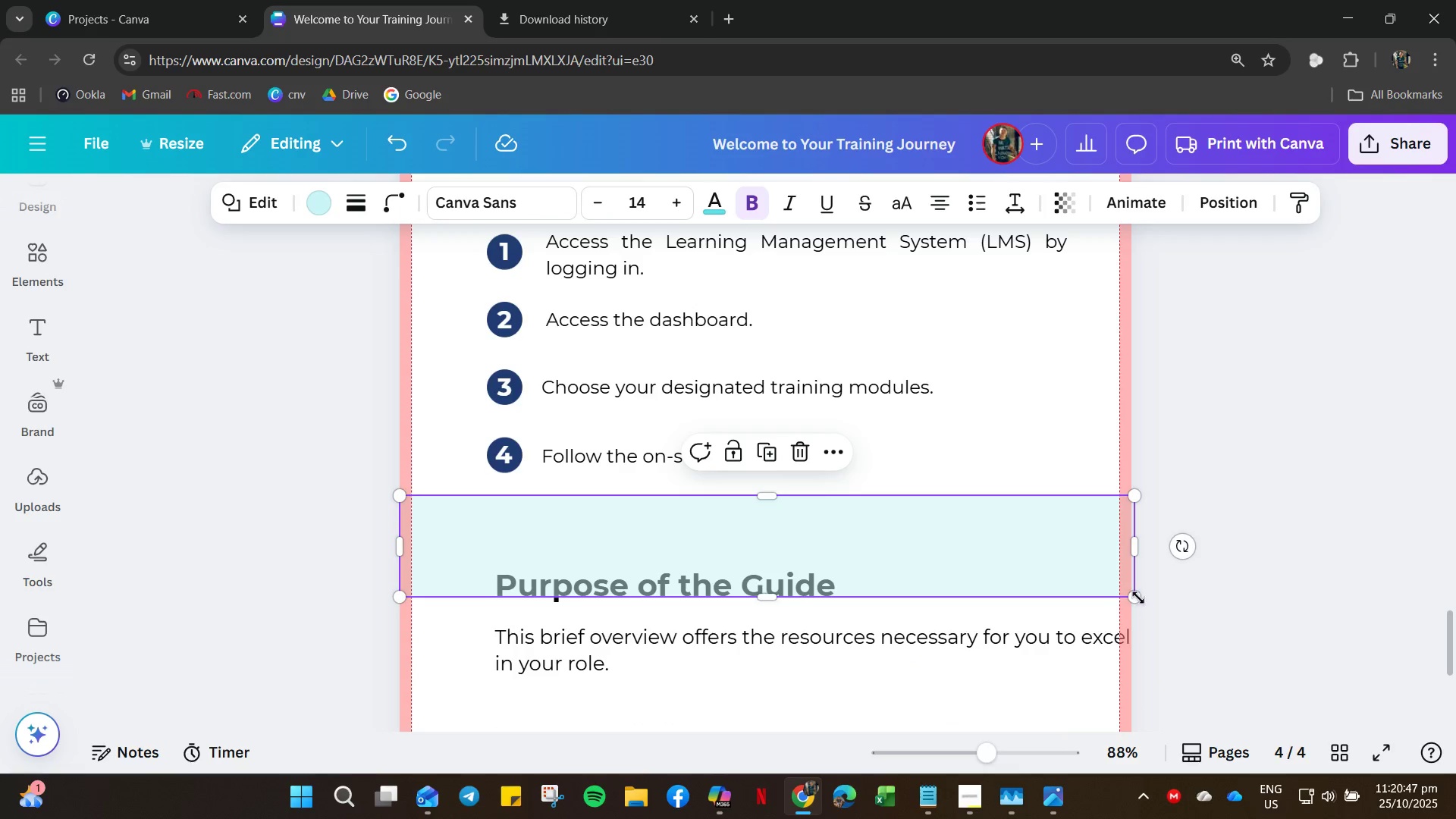 
left_click_drag(start_coordinate=[1134, 595], to_coordinate=[962, 546])
 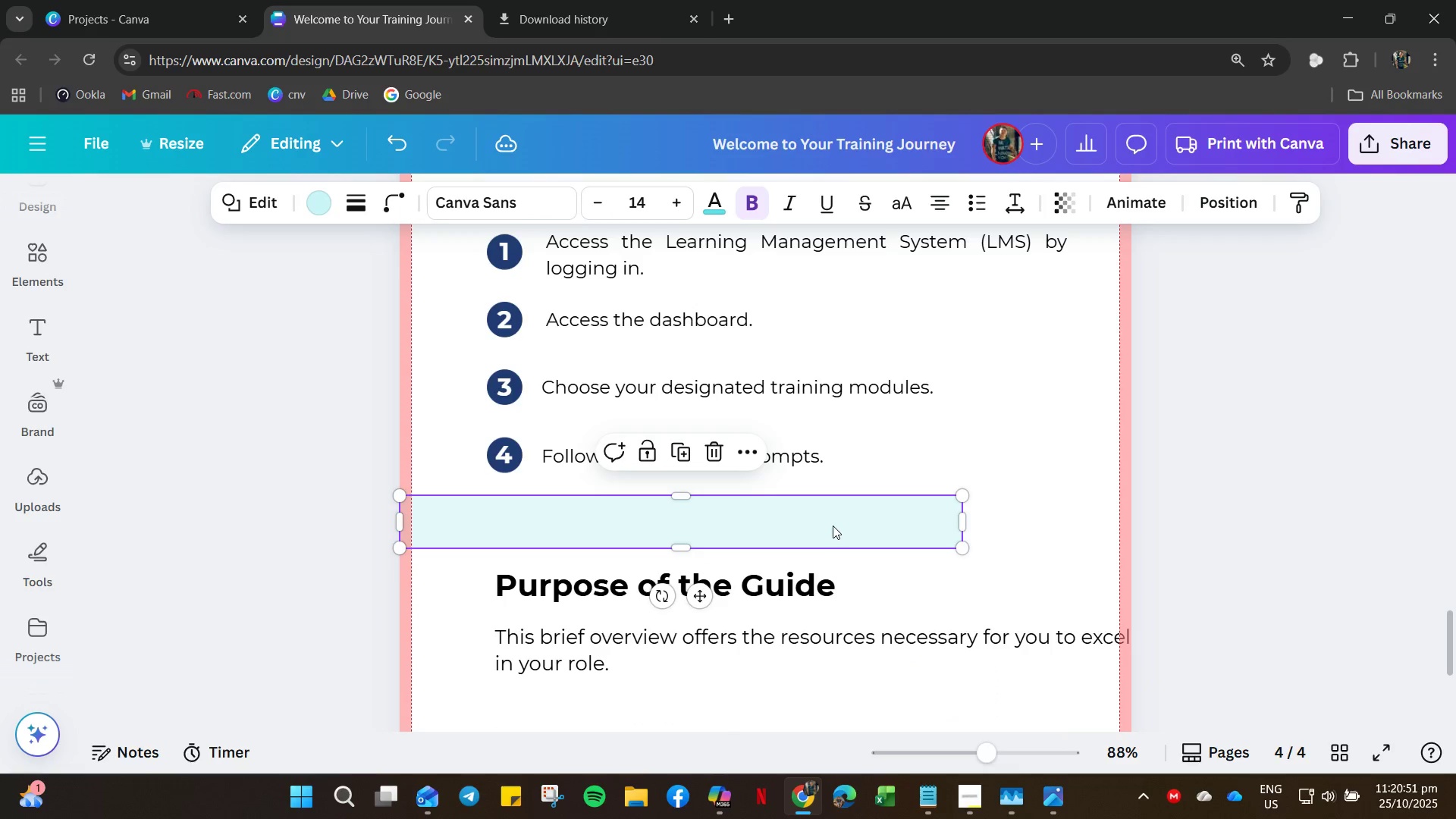 
left_click_drag(start_coordinate=[833, 526], to_coordinate=[836, 525])
 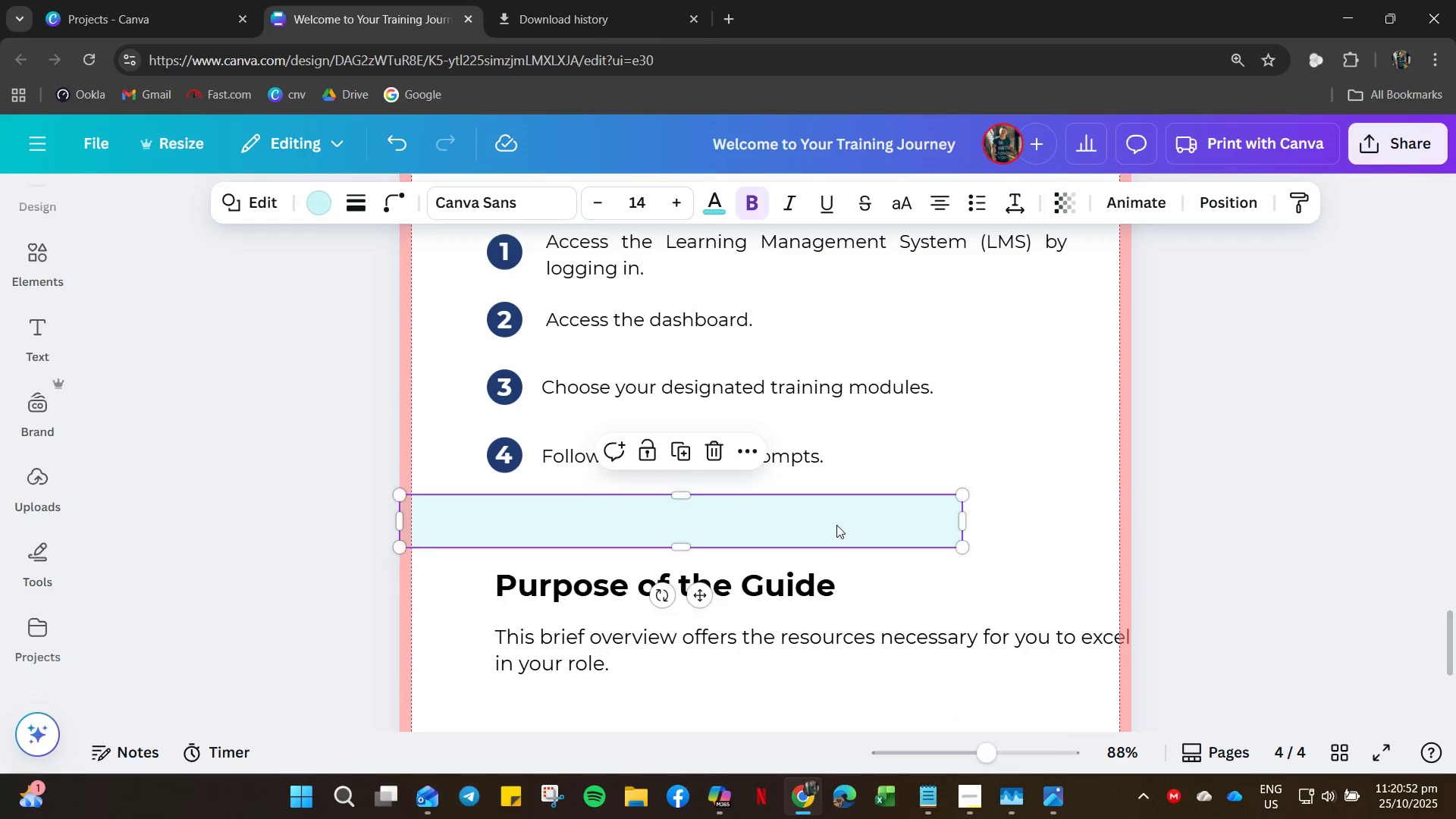 
right_click([836, 525])
 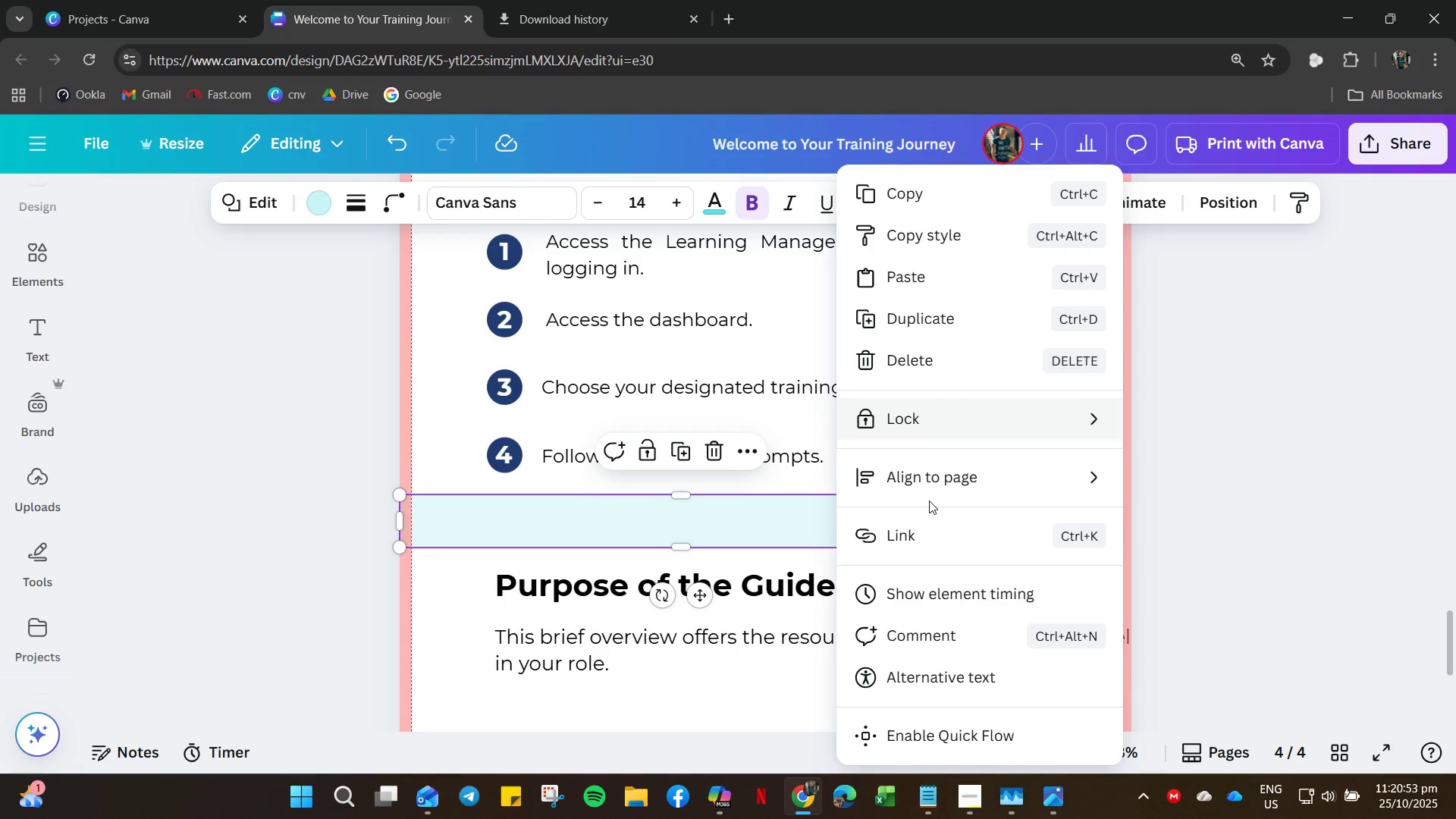 
left_click([964, 458])
 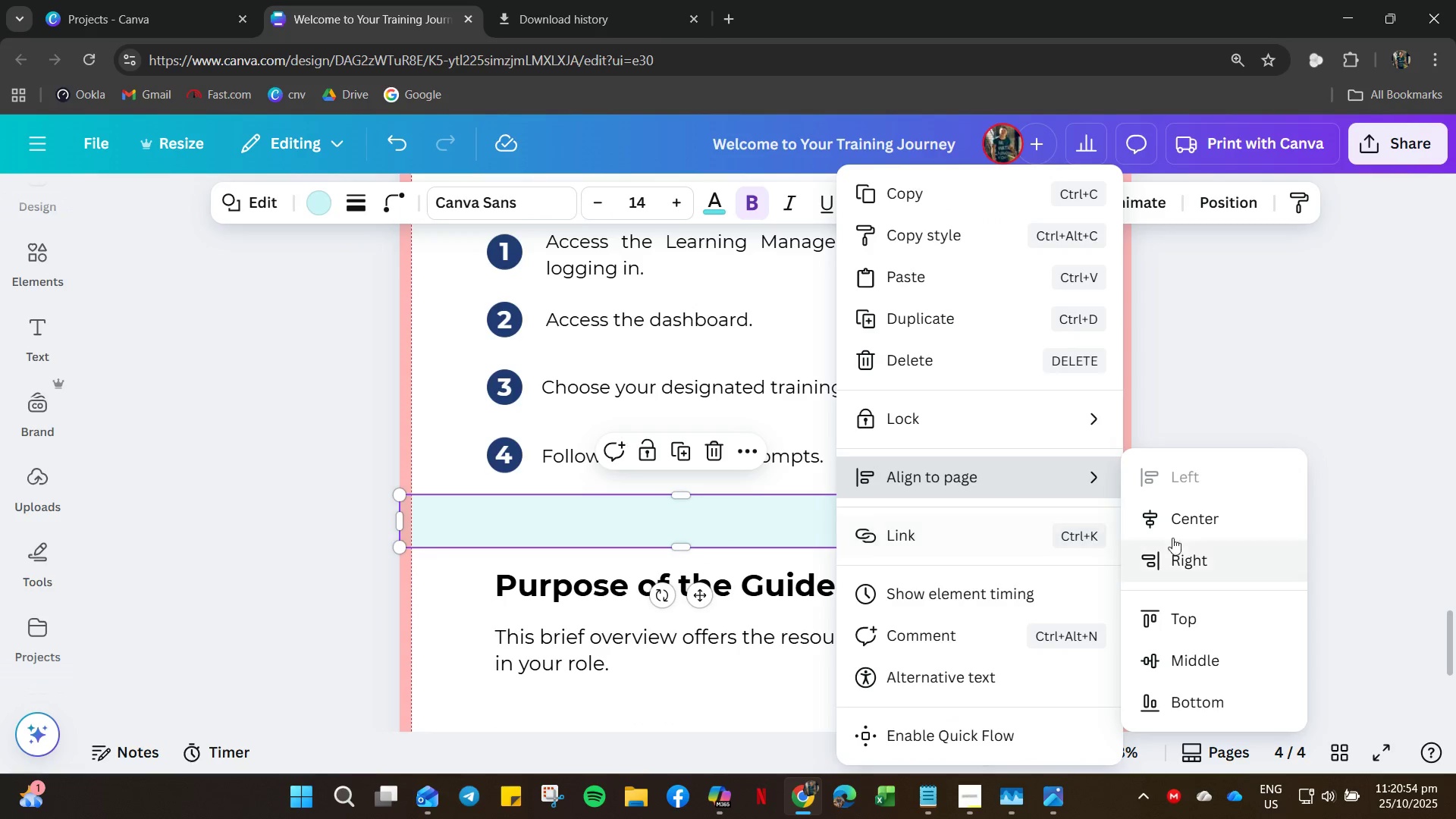 
left_click([1196, 526])
 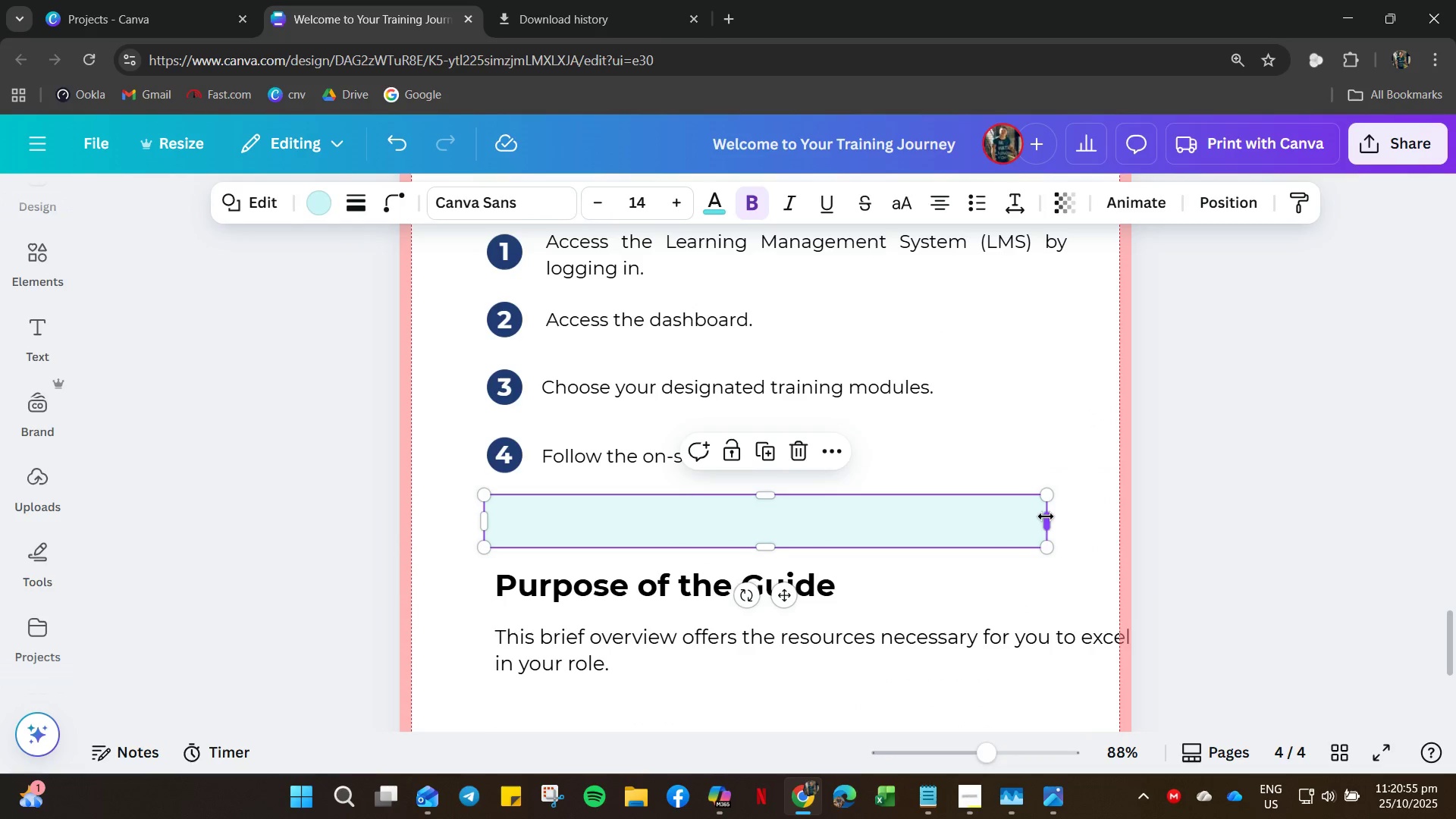 
left_click_drag(start_coordinate=[1046, 517], to_coordinate=[1100, 530])
 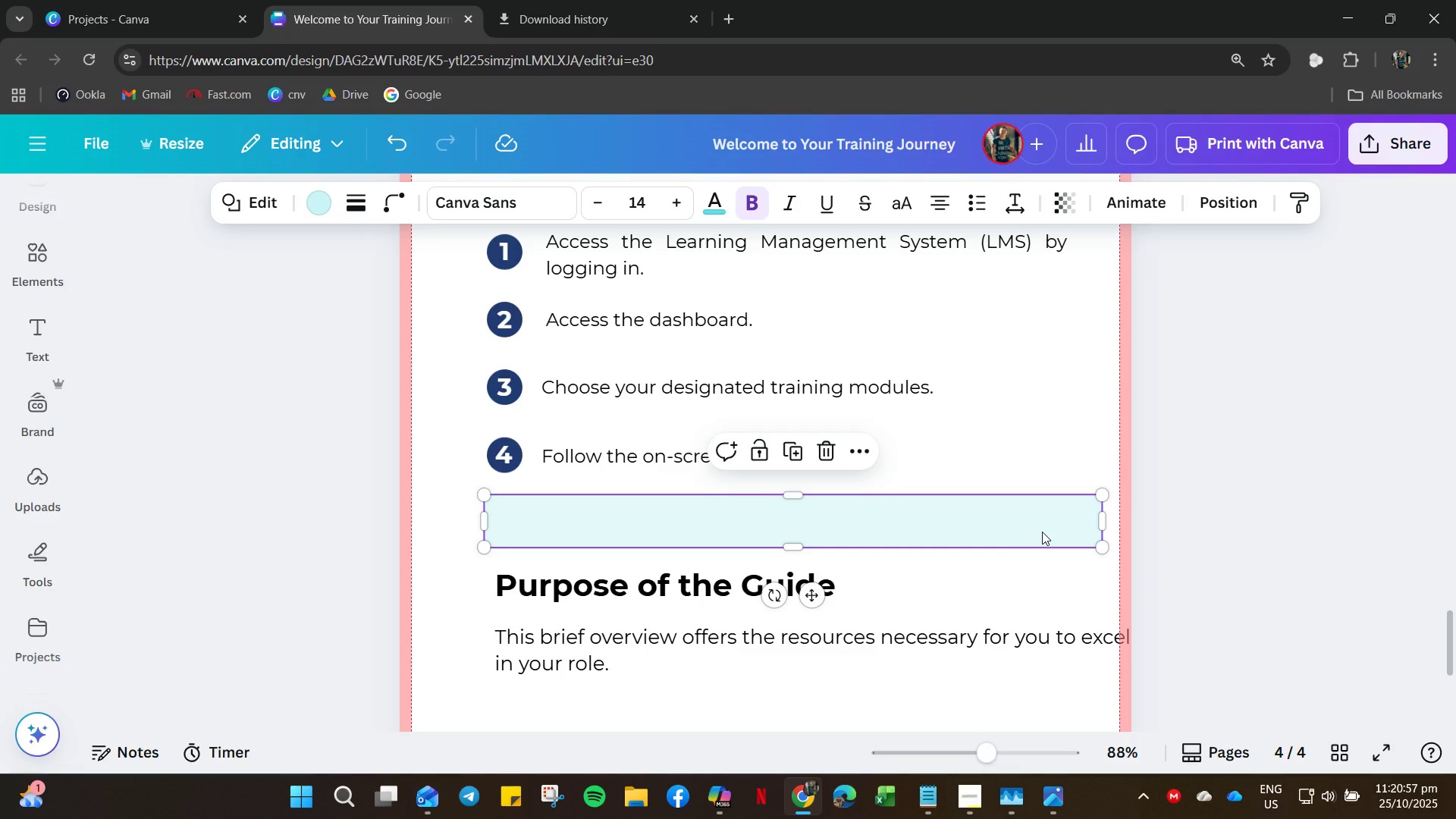 
right_click([1042, 532])
 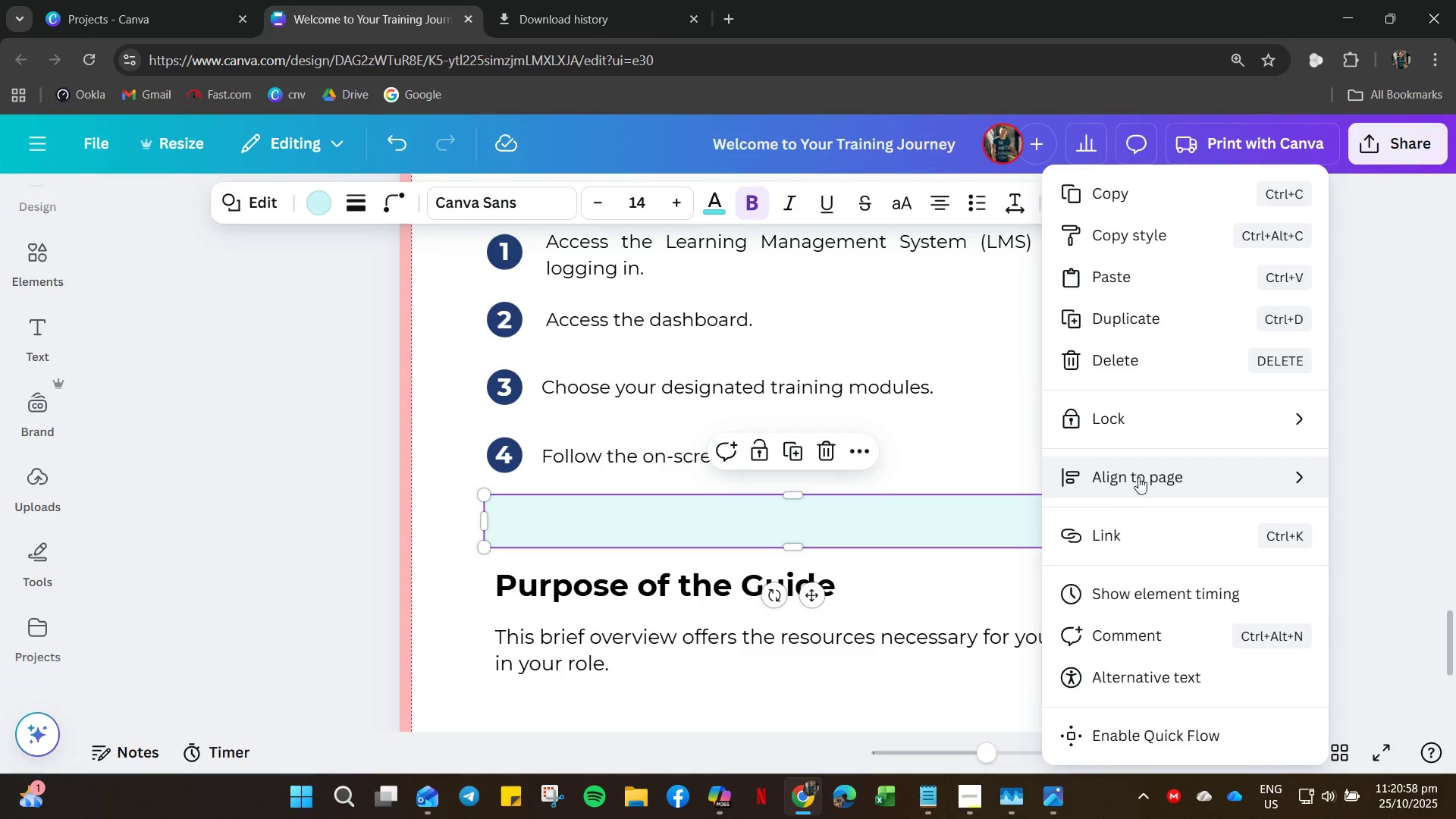 
left_click([1141, 472])
 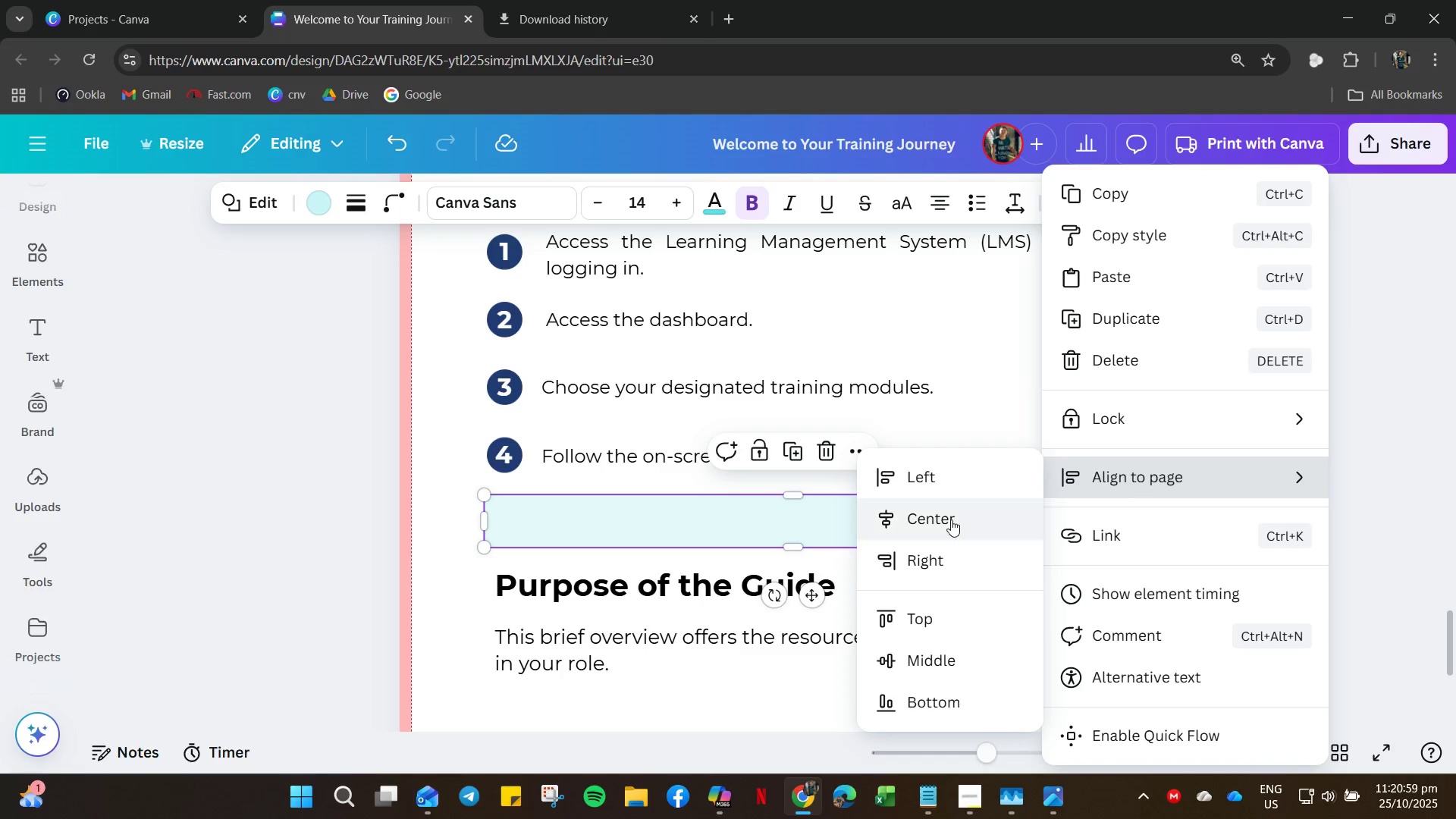 
left_click([951, 519])
 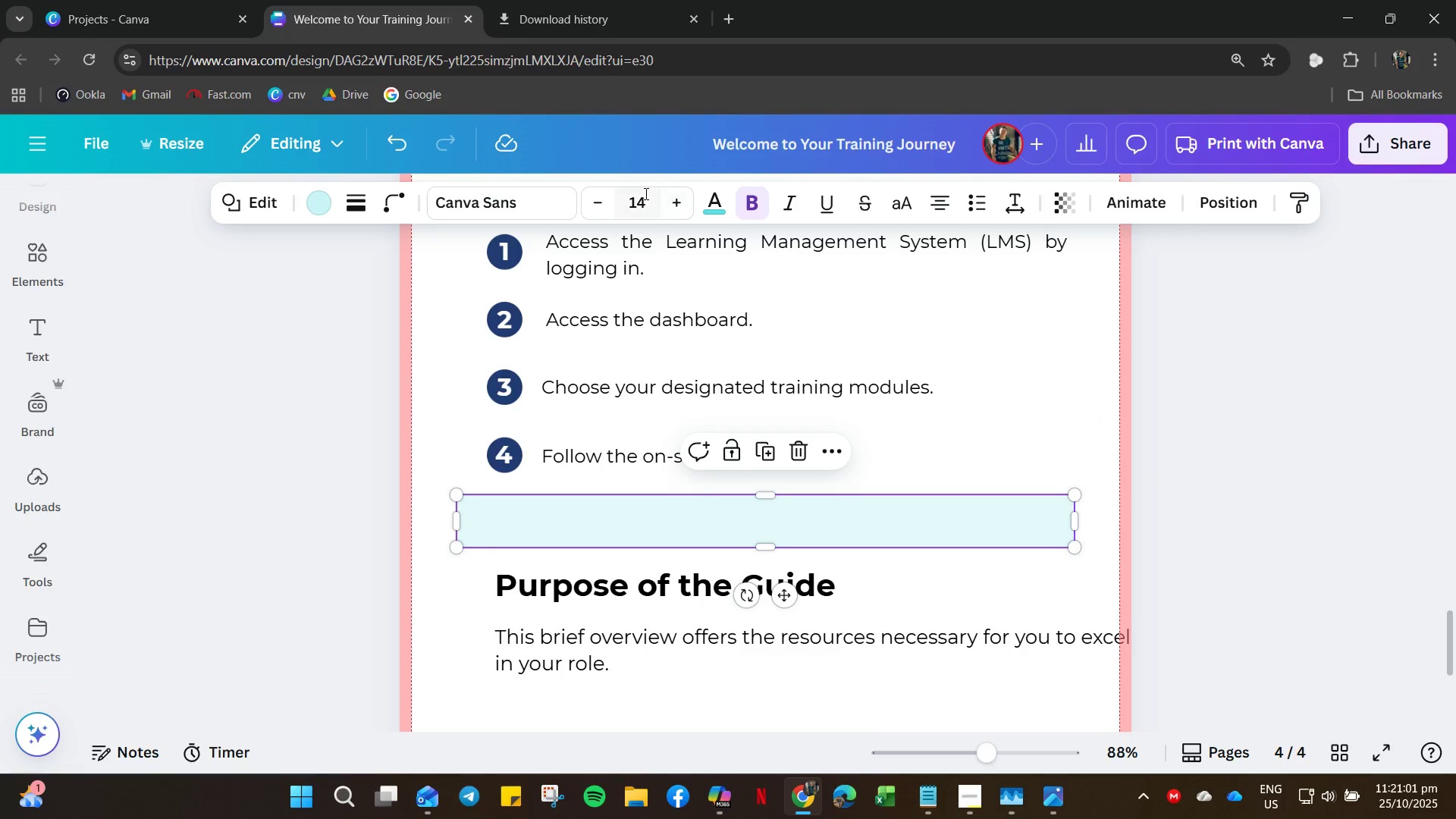 
left_click([386, 202])
 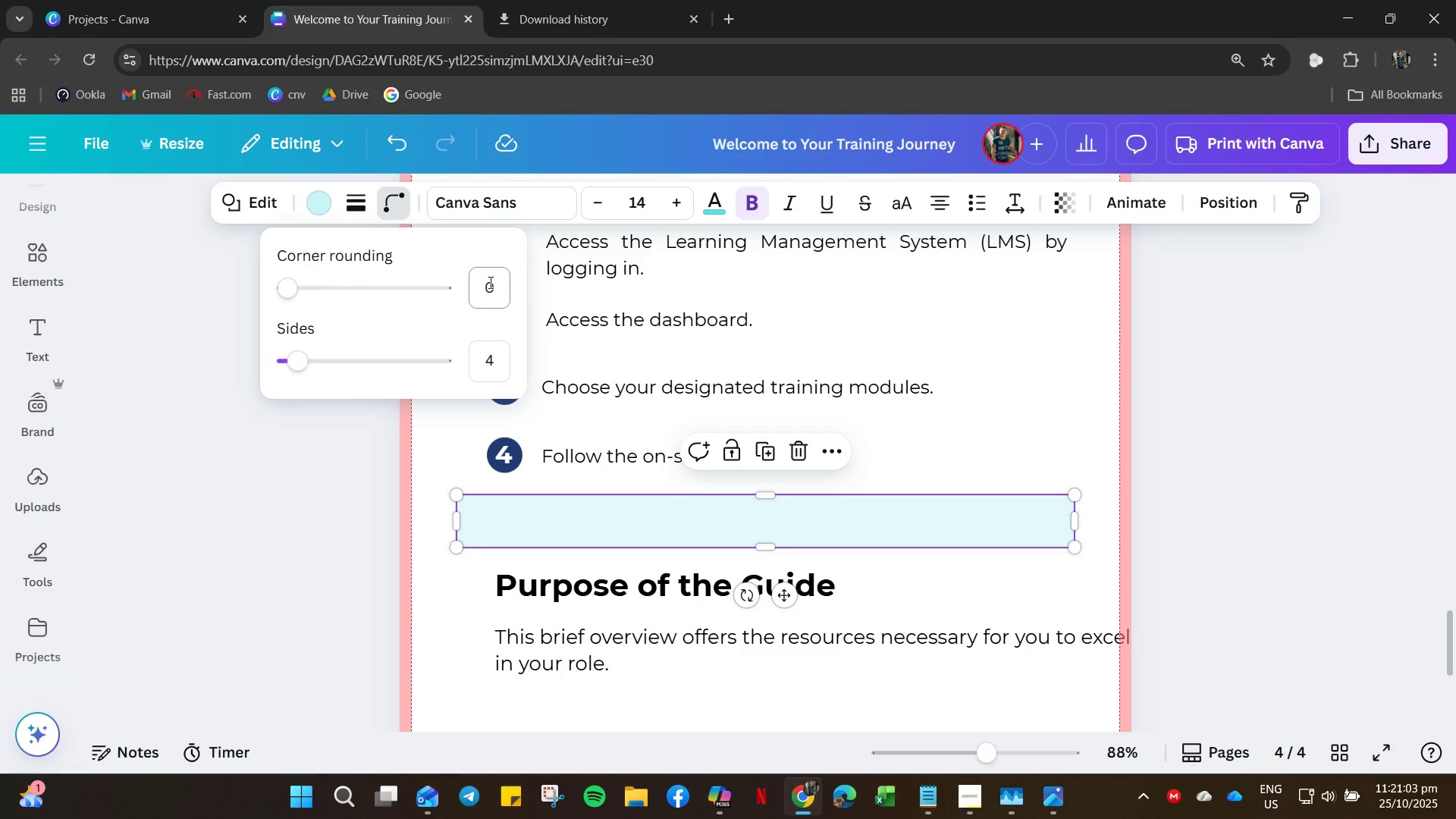 
left_click_drag(start_coordinate=[500, 288], to_coordinate=[472, 289])
 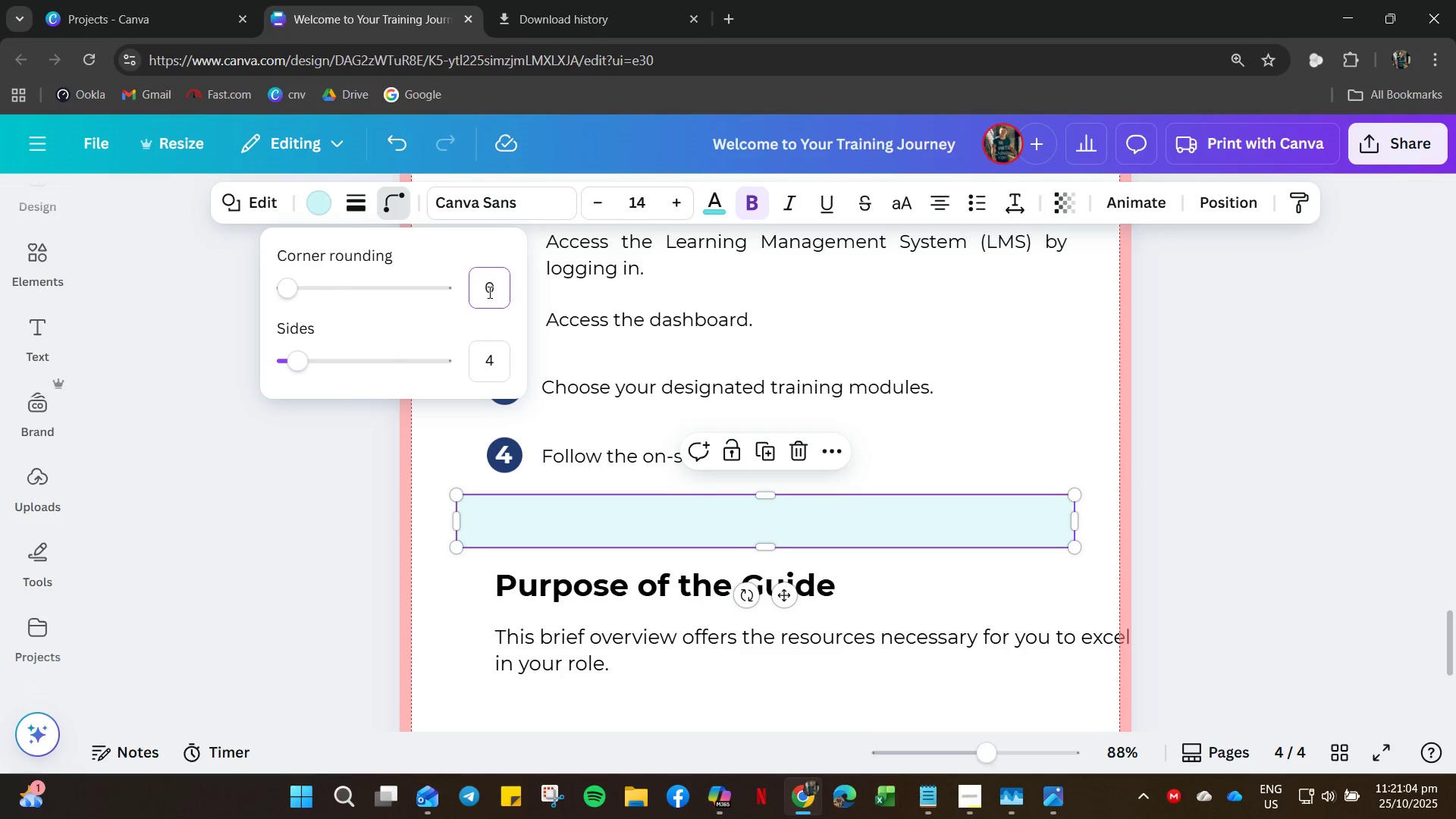 
left_click_drag(start_coordinate=[488, 292], to_coordinate=[493, 288])
 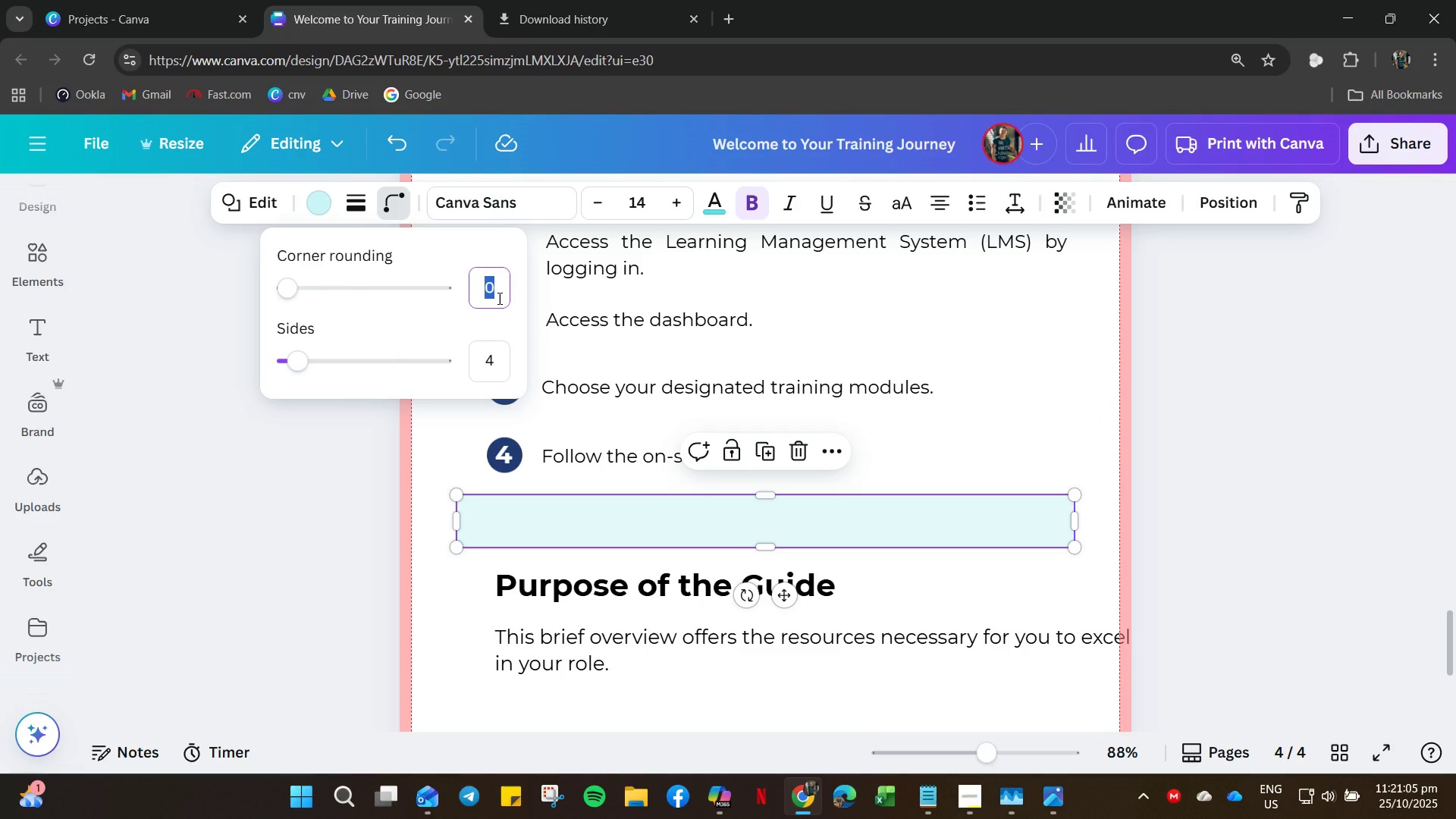 
key(Numpad4)
 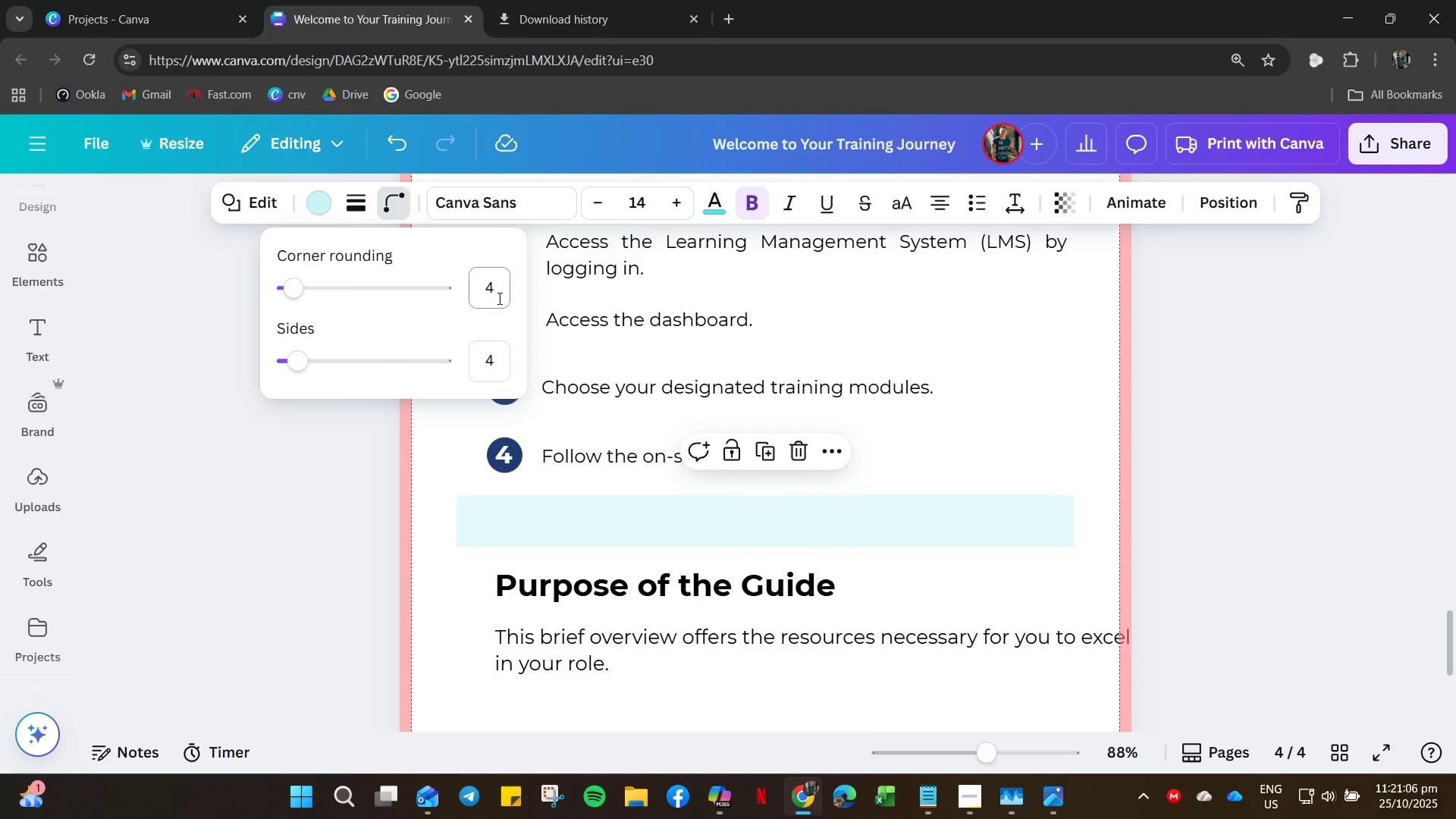 
key(NumpadEnter)
 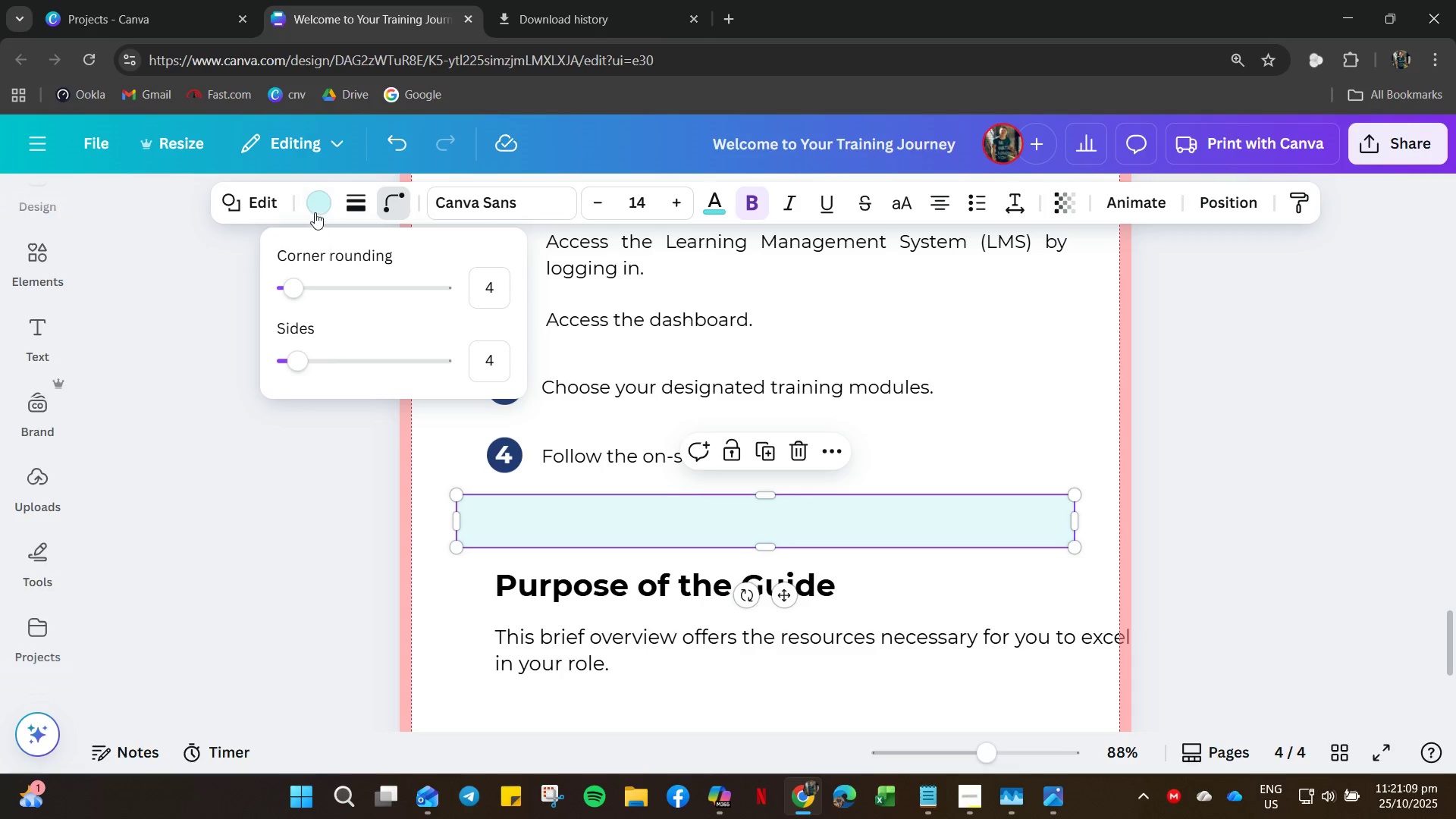 
left_click([316, 202])
 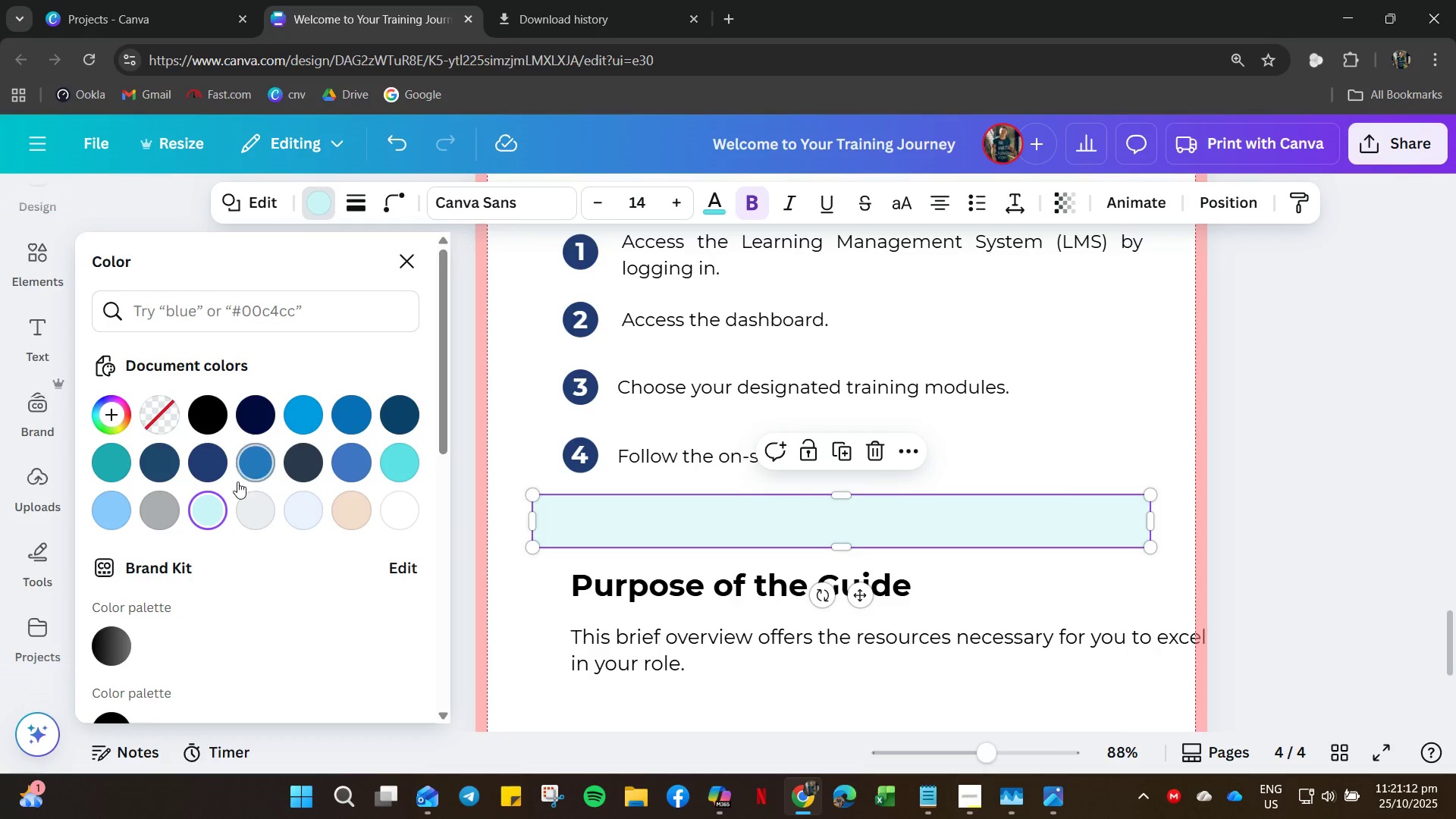 
left_click([111, 469])
 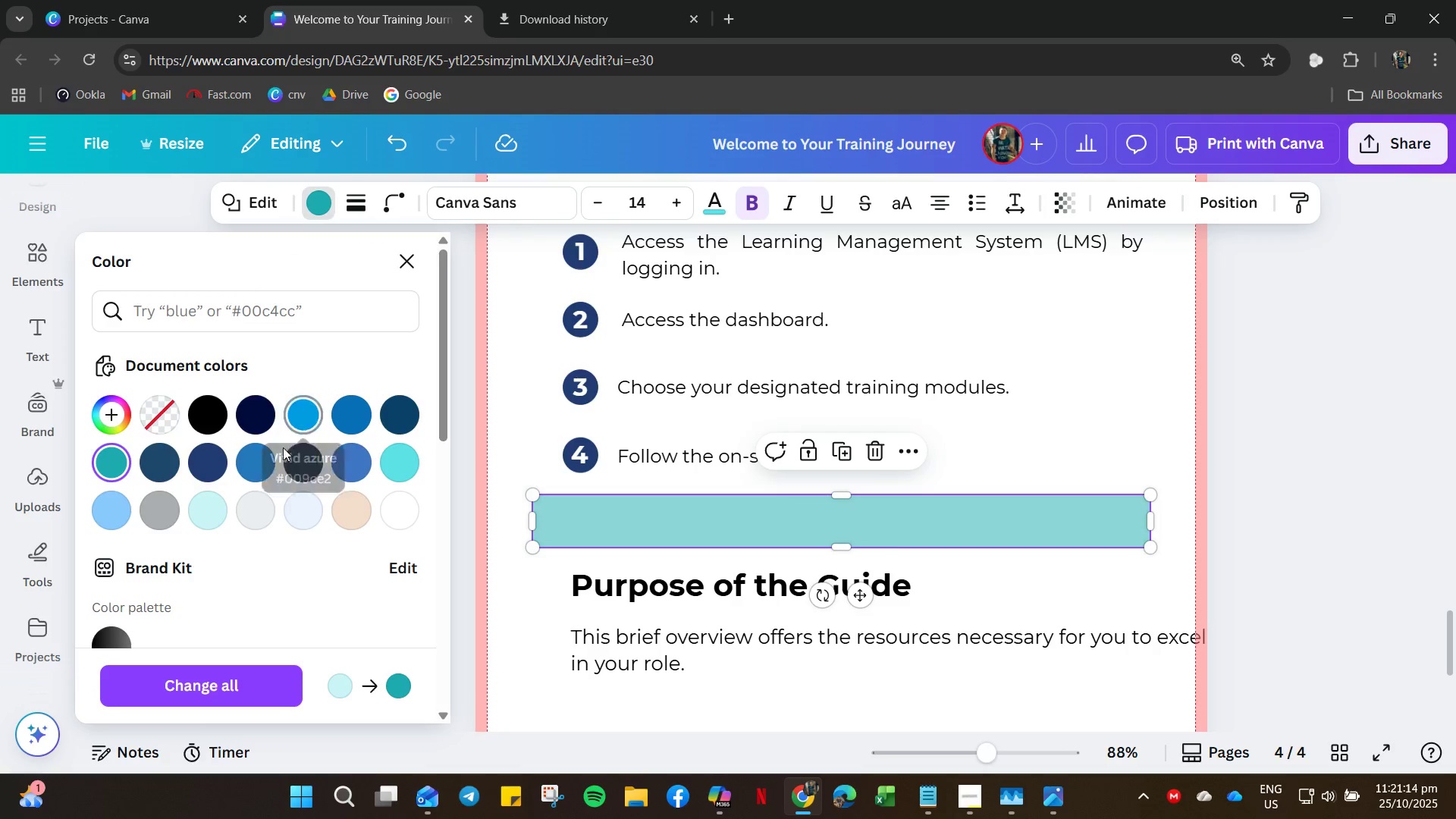 
scroll: coordinate [205, 519], scroll_direction: down, amount: 19.0
 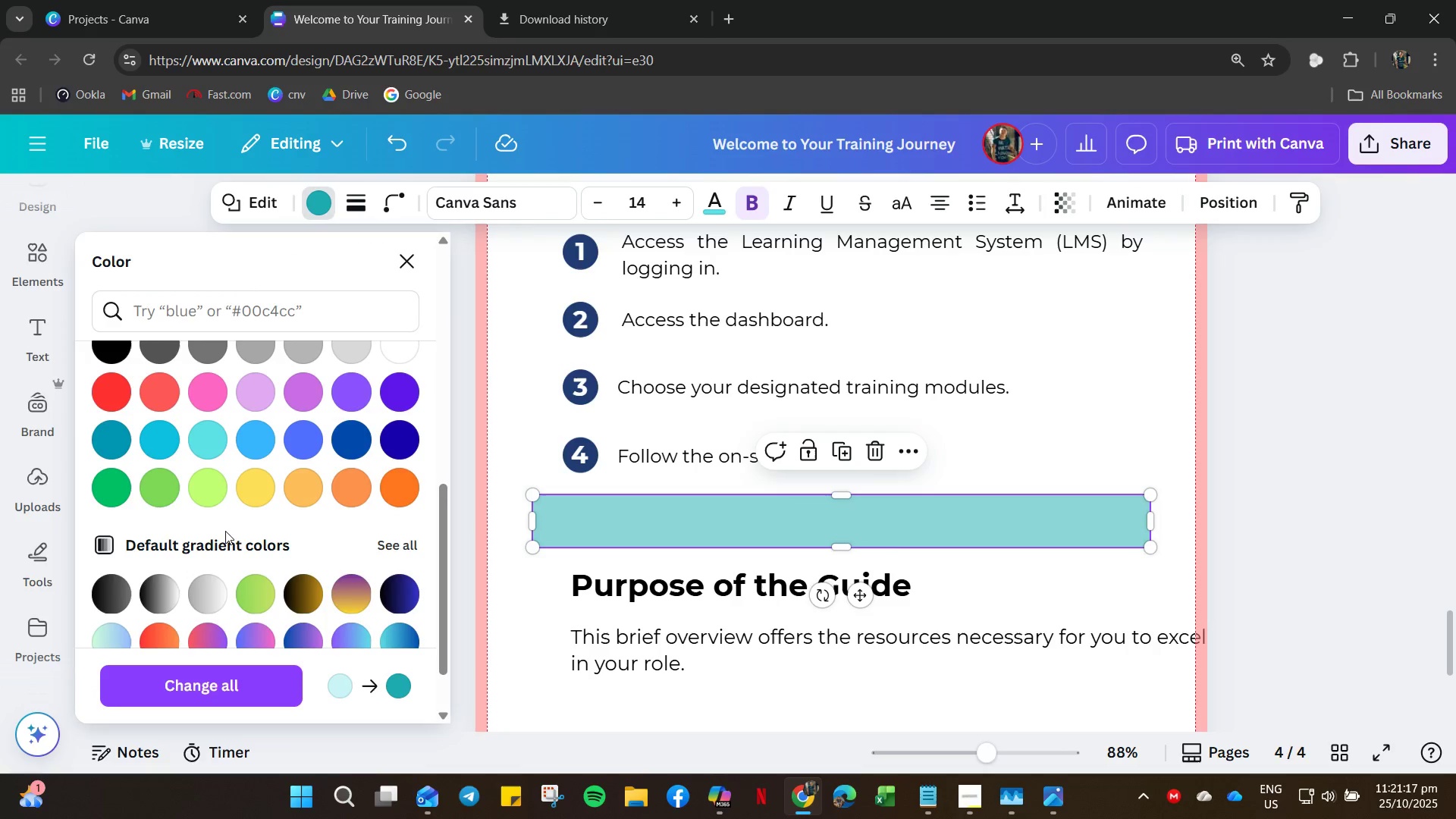 
scroll: coordinate [348, 394], scroll_direction: up, amount: 3.0
 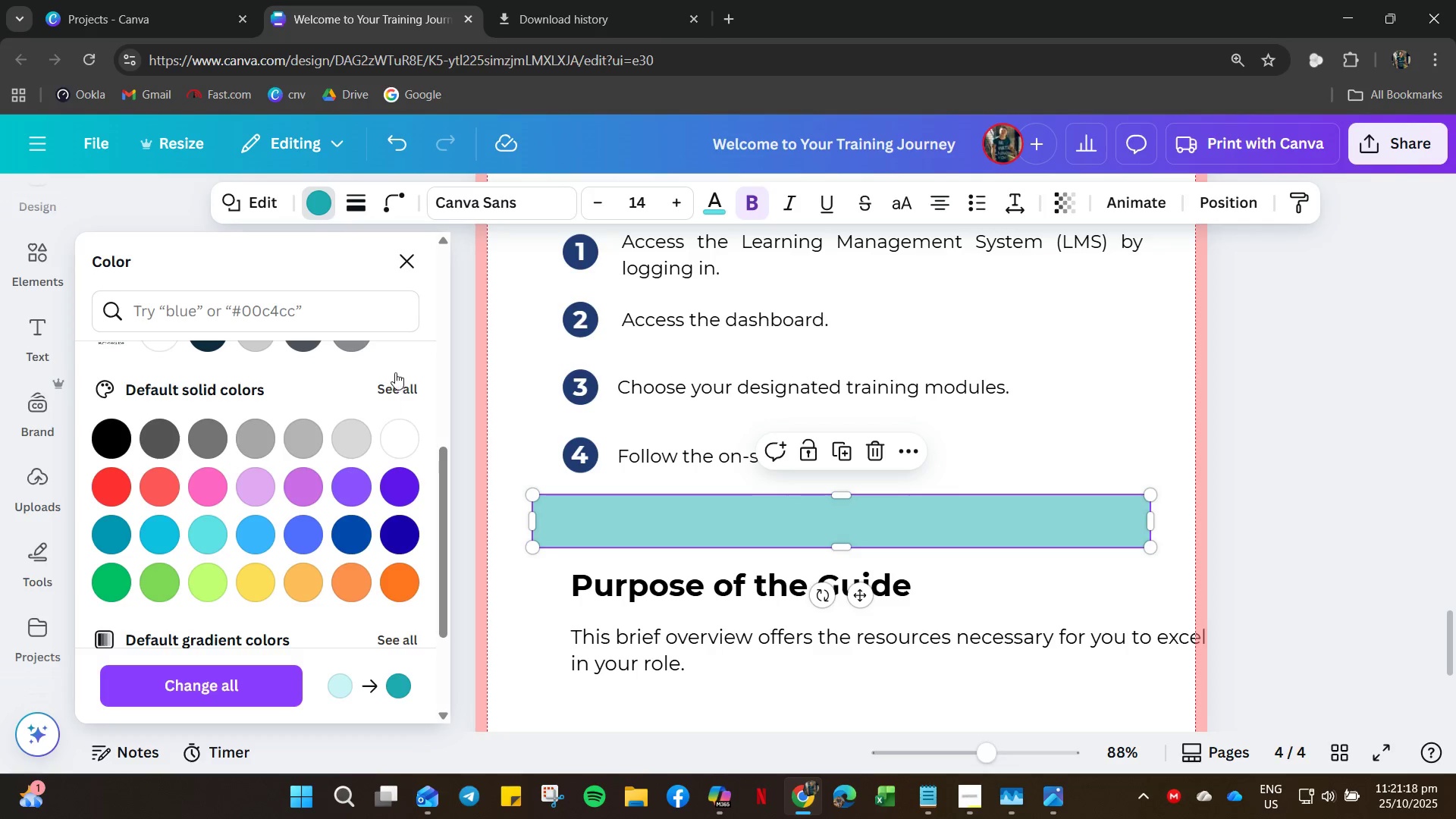 
left_click_drag(start_coordinate=[395, 372], to_coordinate=[395, 378])
 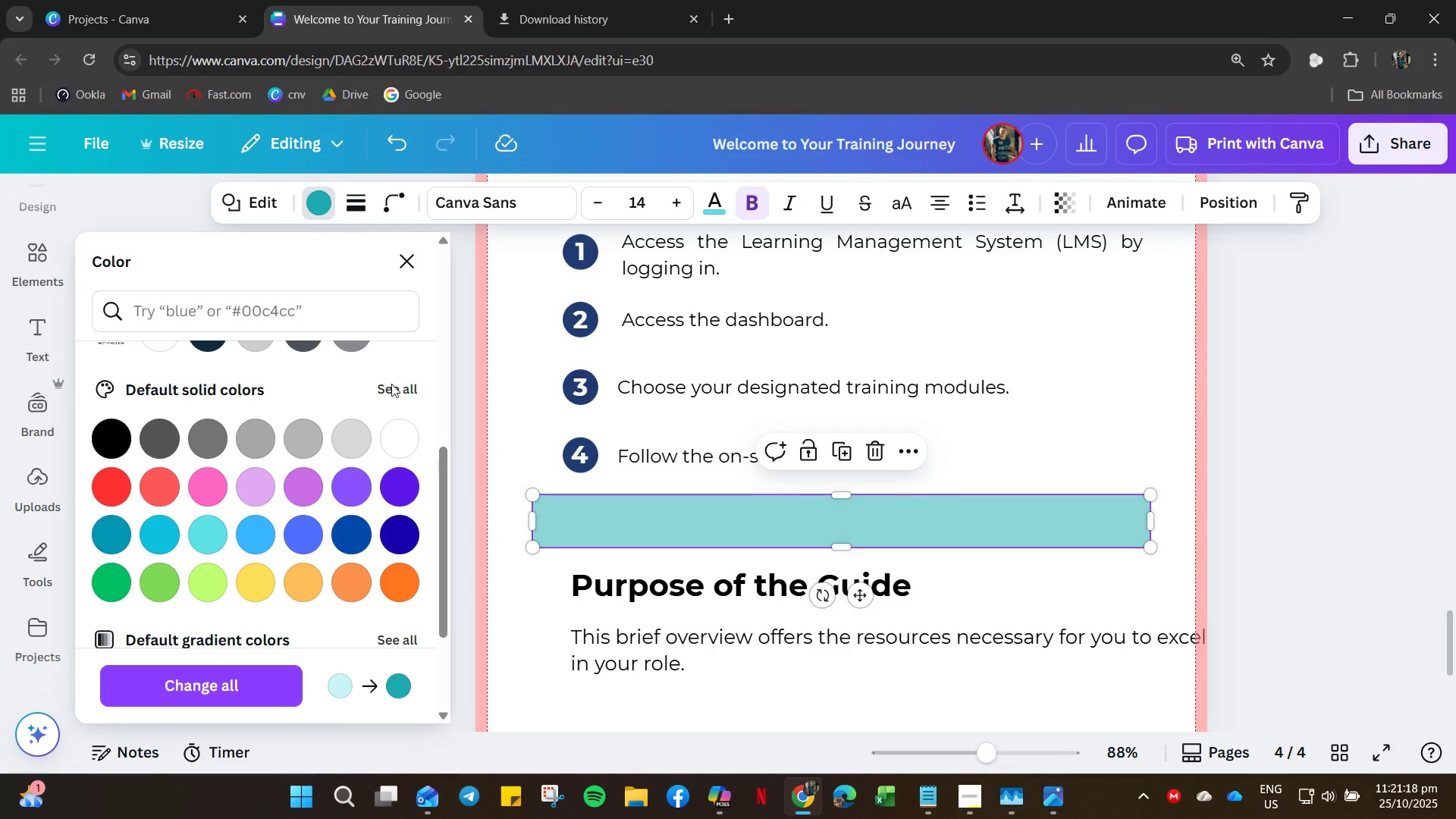 
double_click([391, 384])
 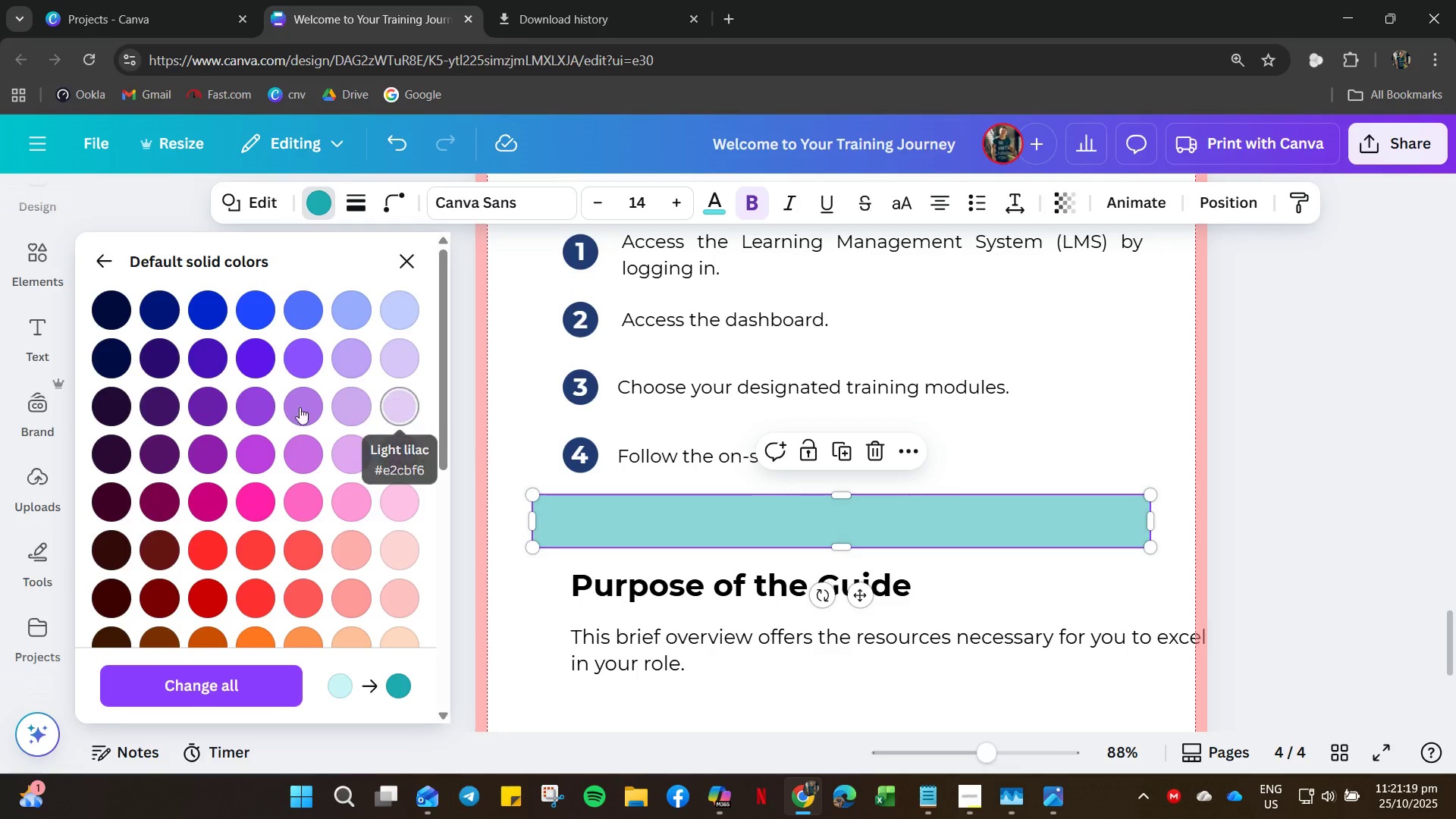 
scroll: coordinate [192, 570], scroll_direction: down, amount: 17.0
 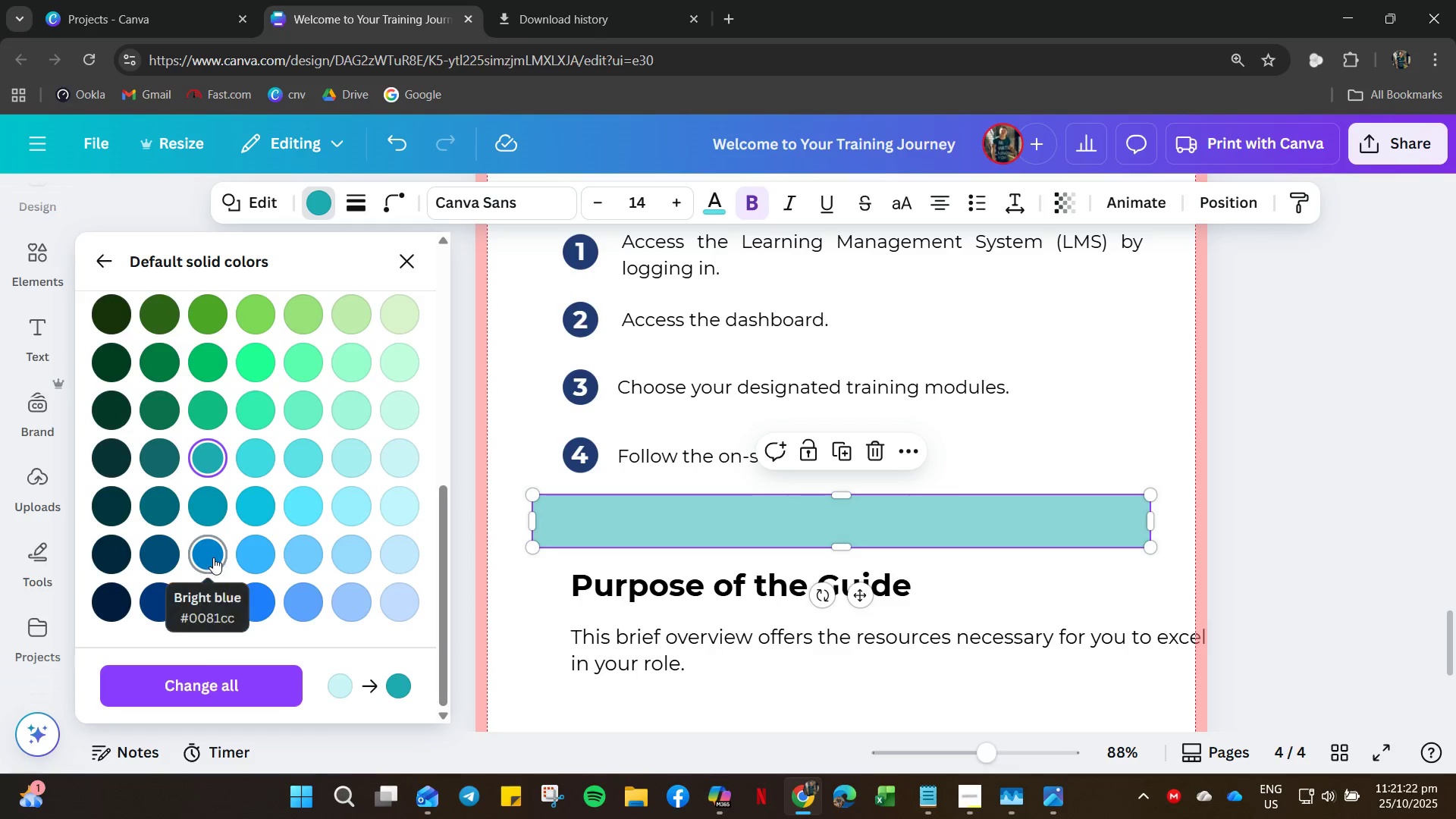 
left_click([212, 557])
 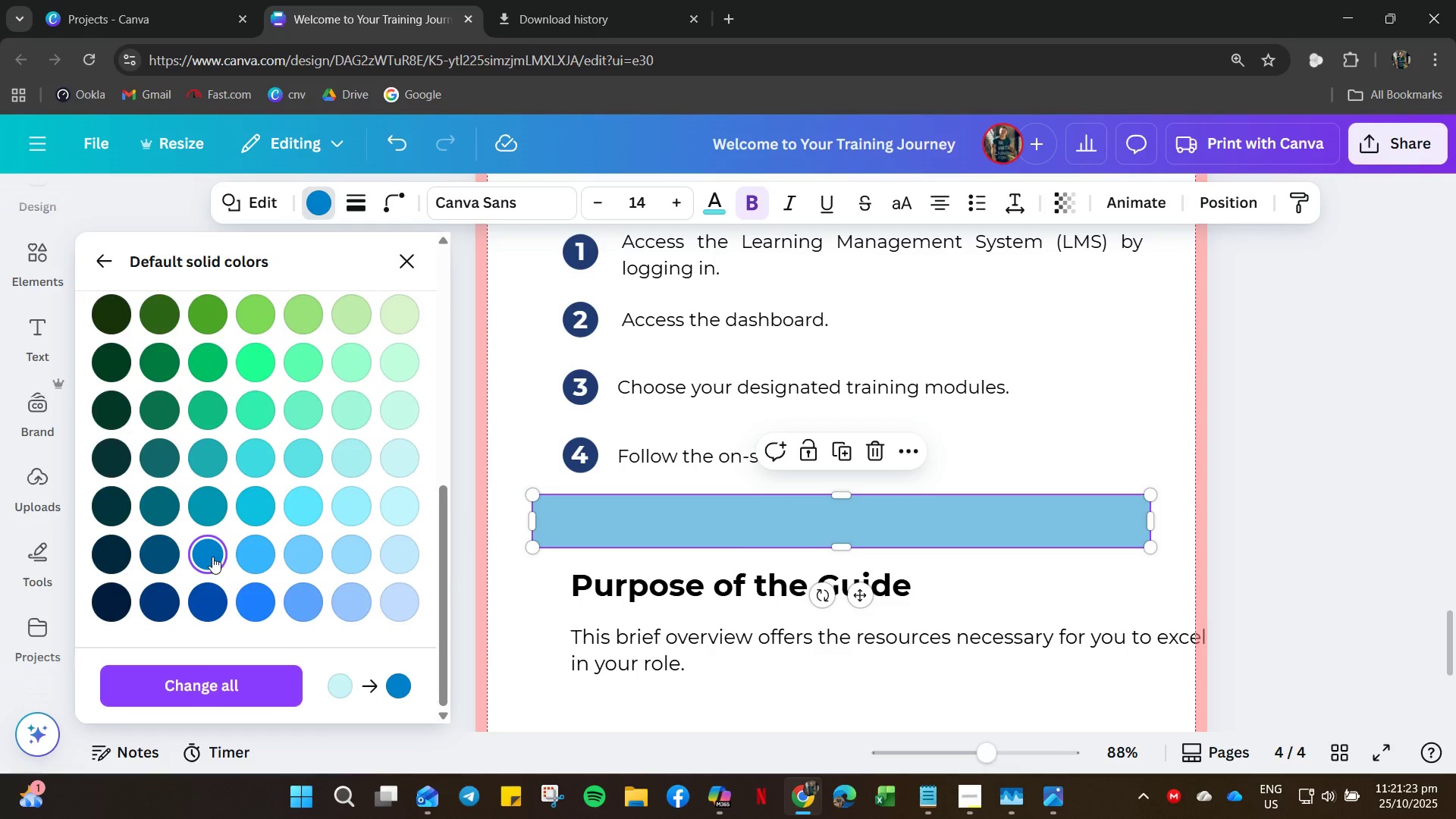 
mouse_move([218, 573])
 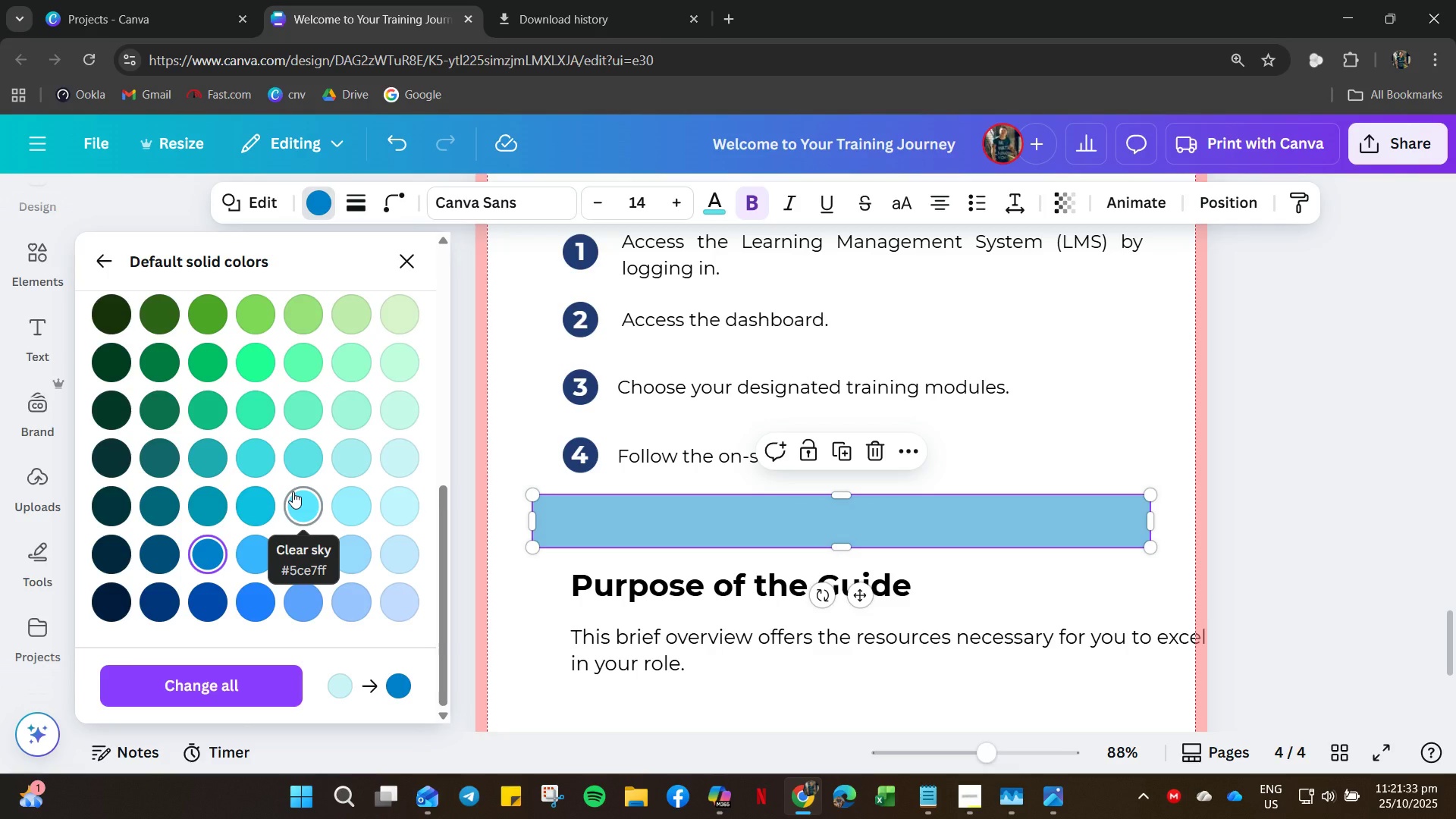 
wait(13.73)
 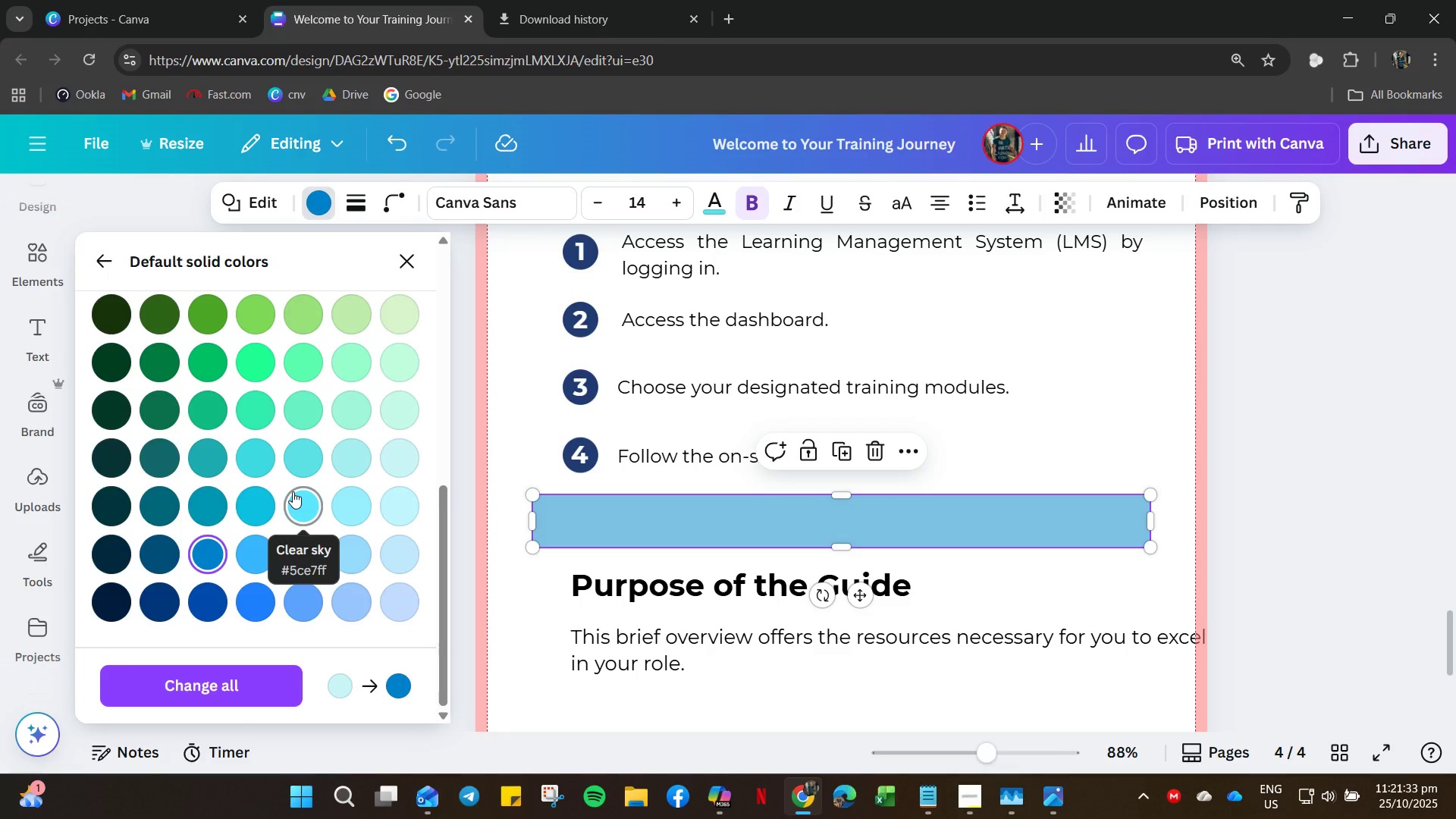 
left_click([210, 407])
 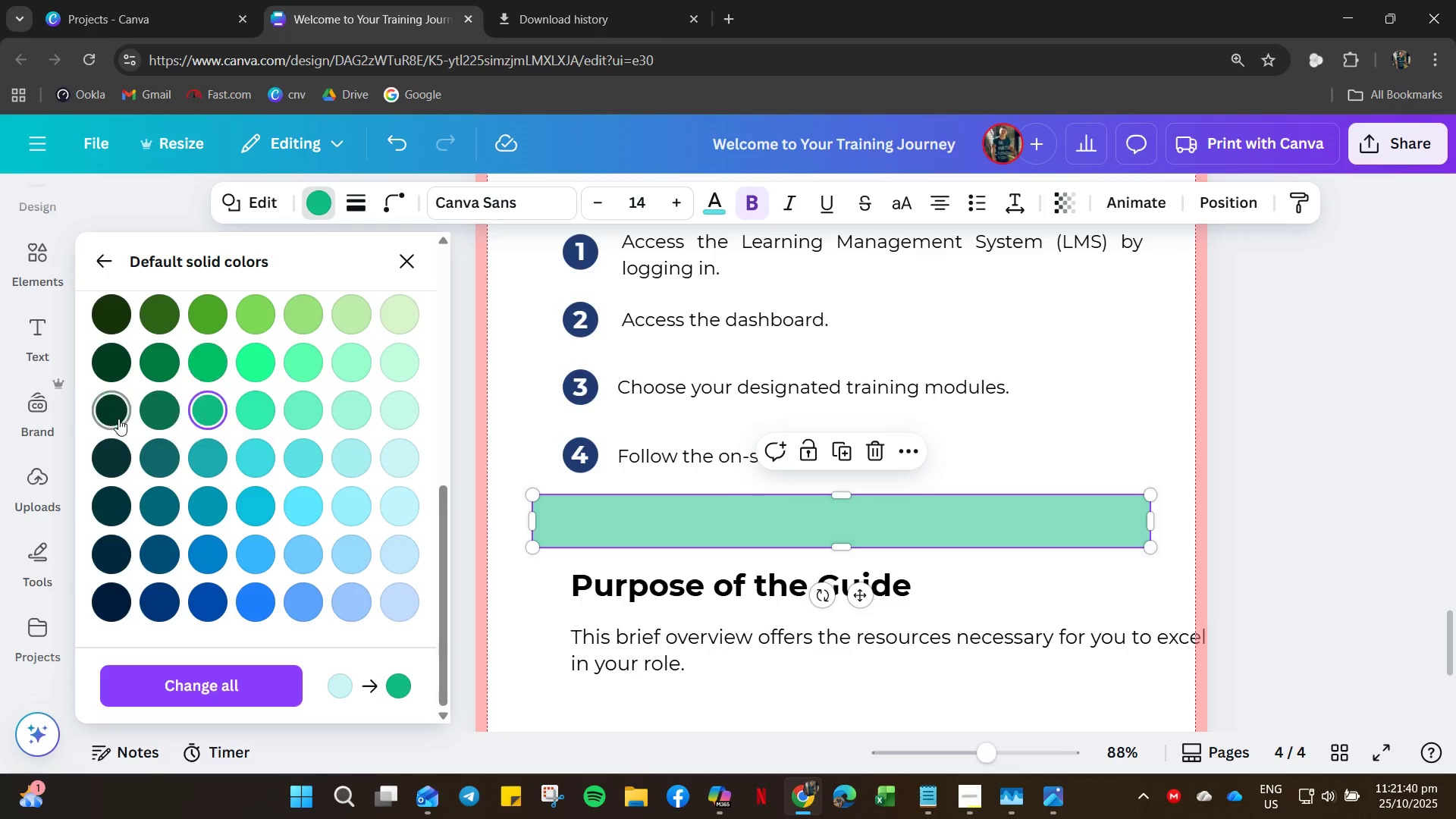 
left_click([112, 418])
 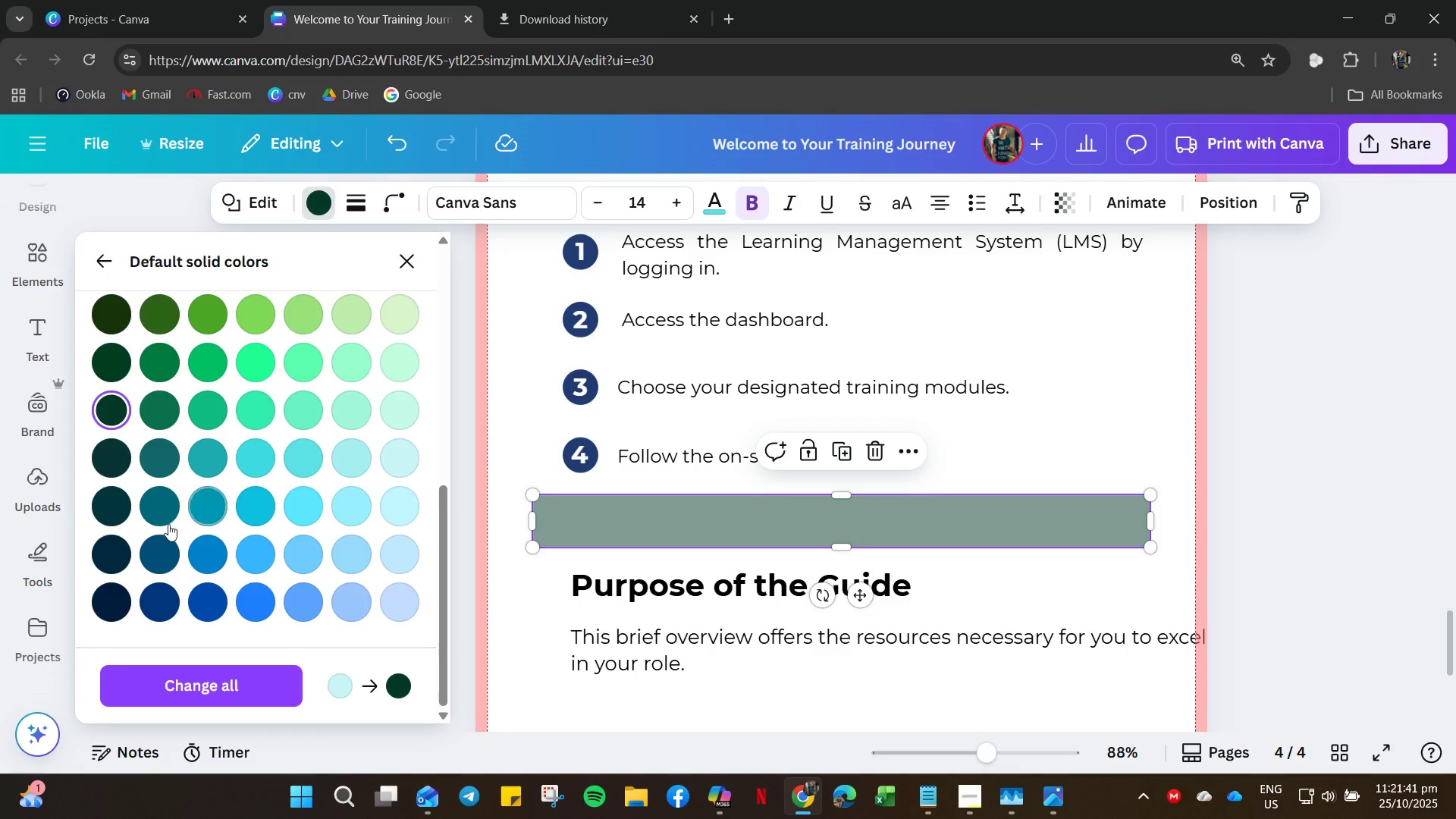 
left_click([160, 522])
 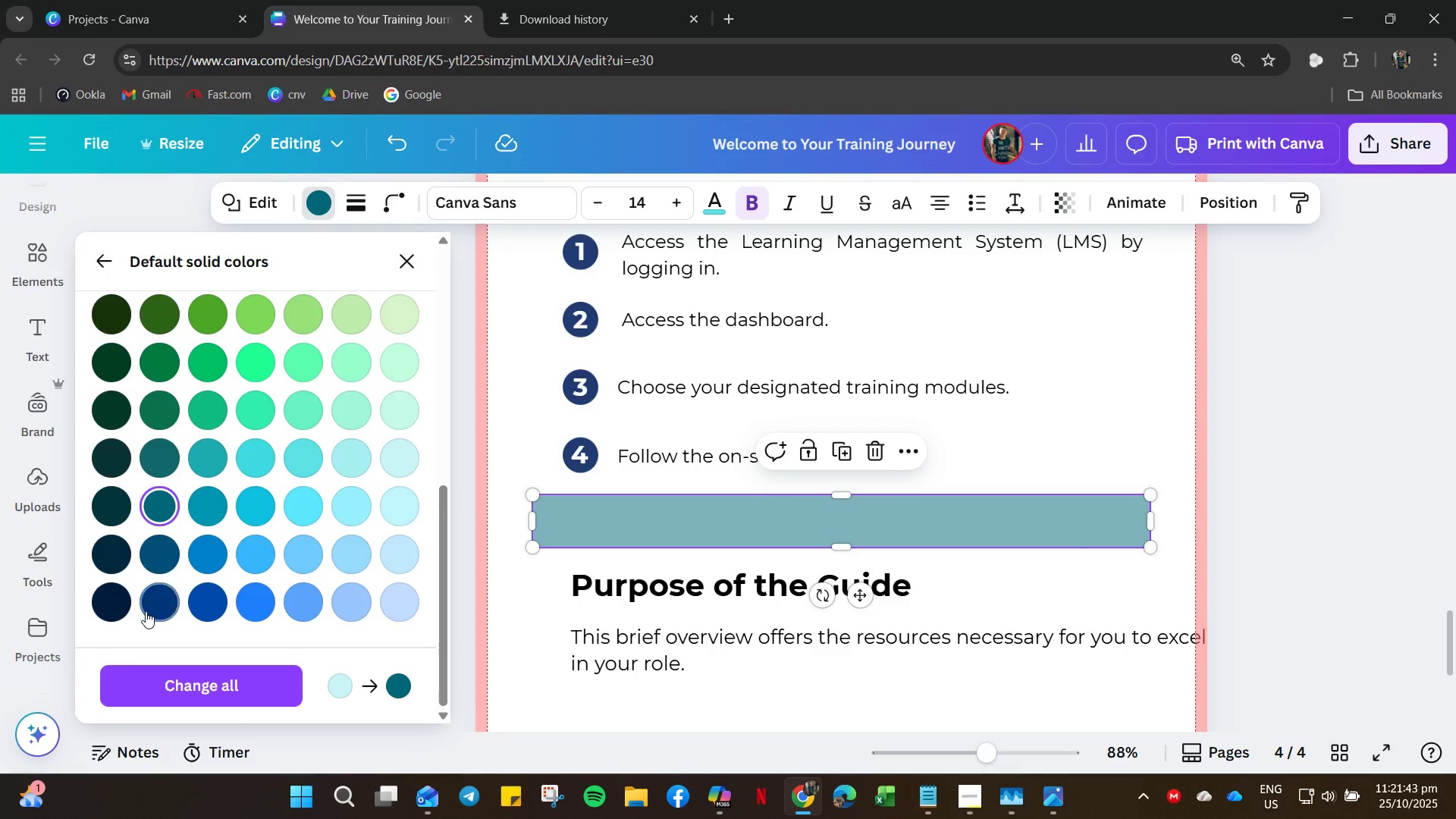 
left_click([150, 608])
 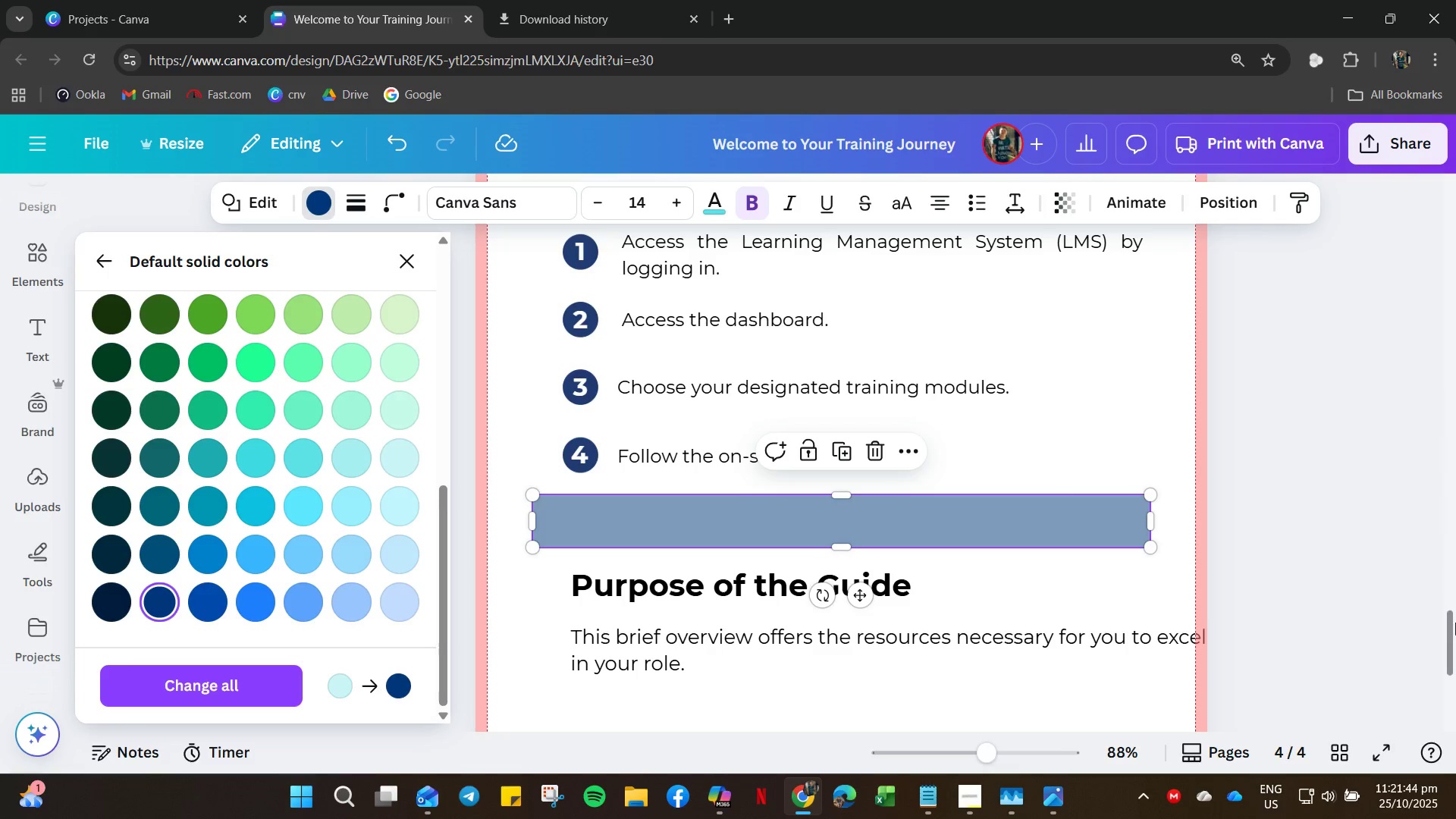 
left_click_drag(start_coordinate=[1455, 626], to_coordinate=[1429, 152])
 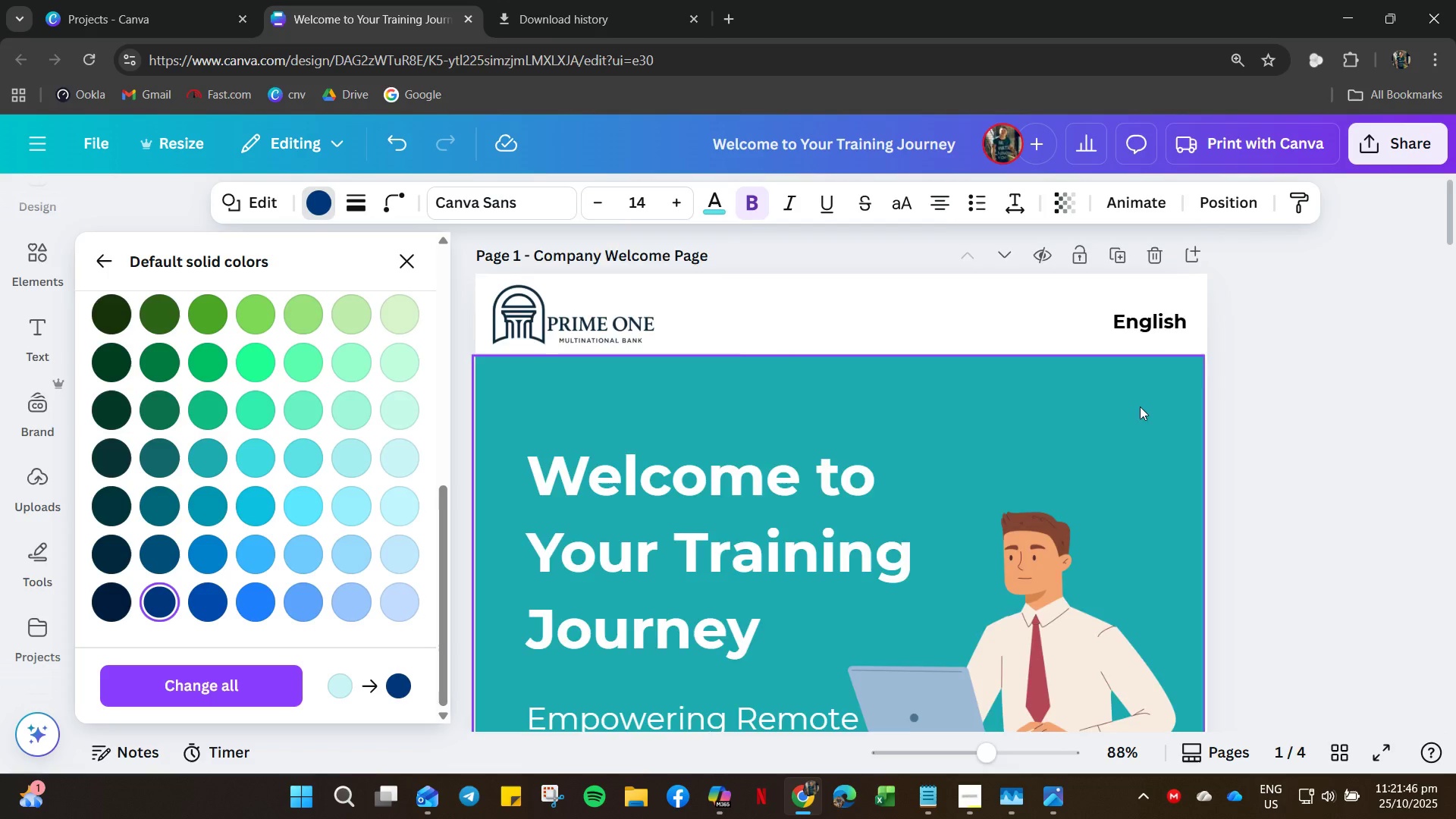 
scroll: coordinate [1214, 569], scroll_direction: down, amount: 23.0
 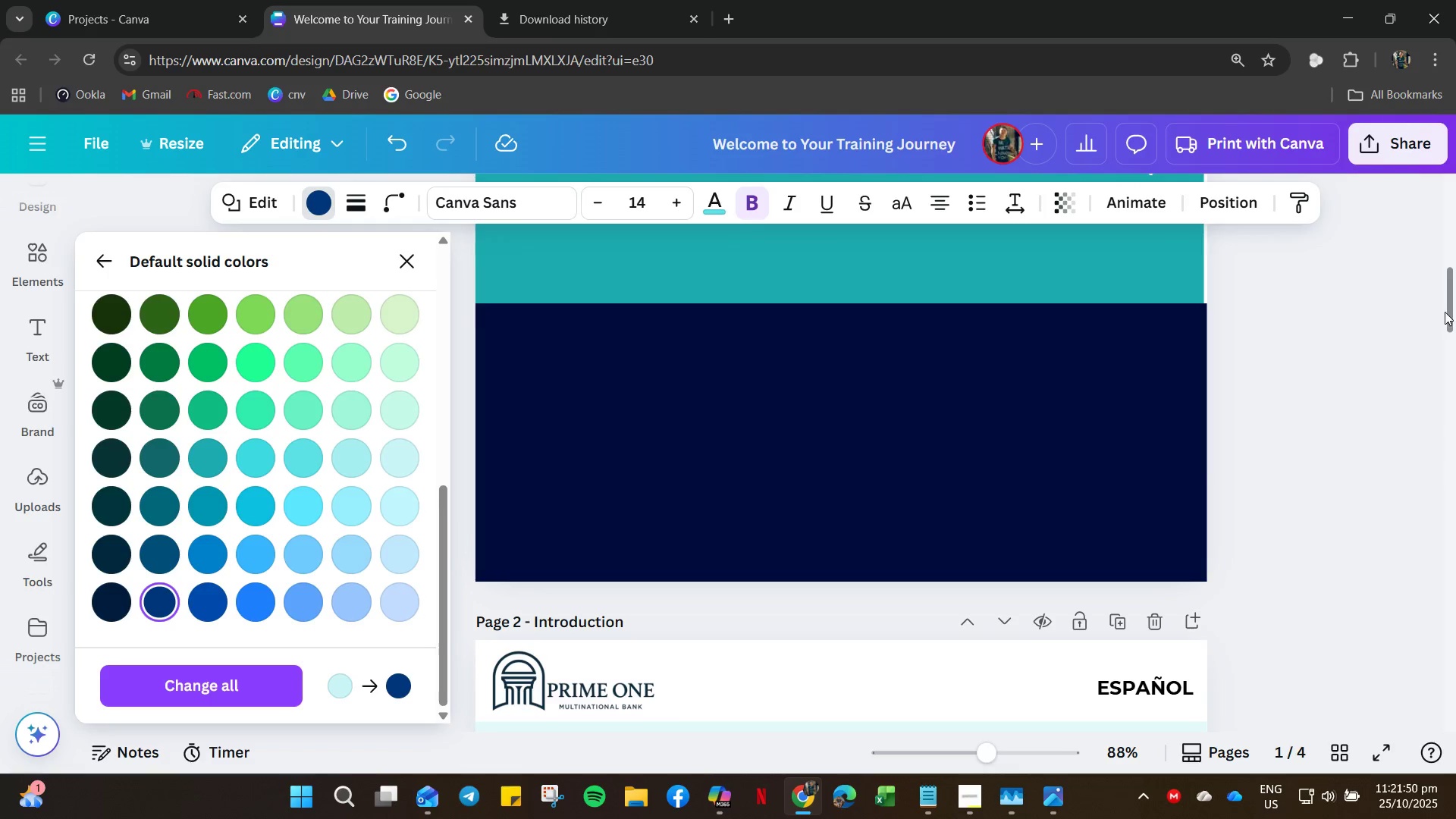 
left_click_drag(start_coordinate=[1445, 312], to_coordinate=[1436, 635])
 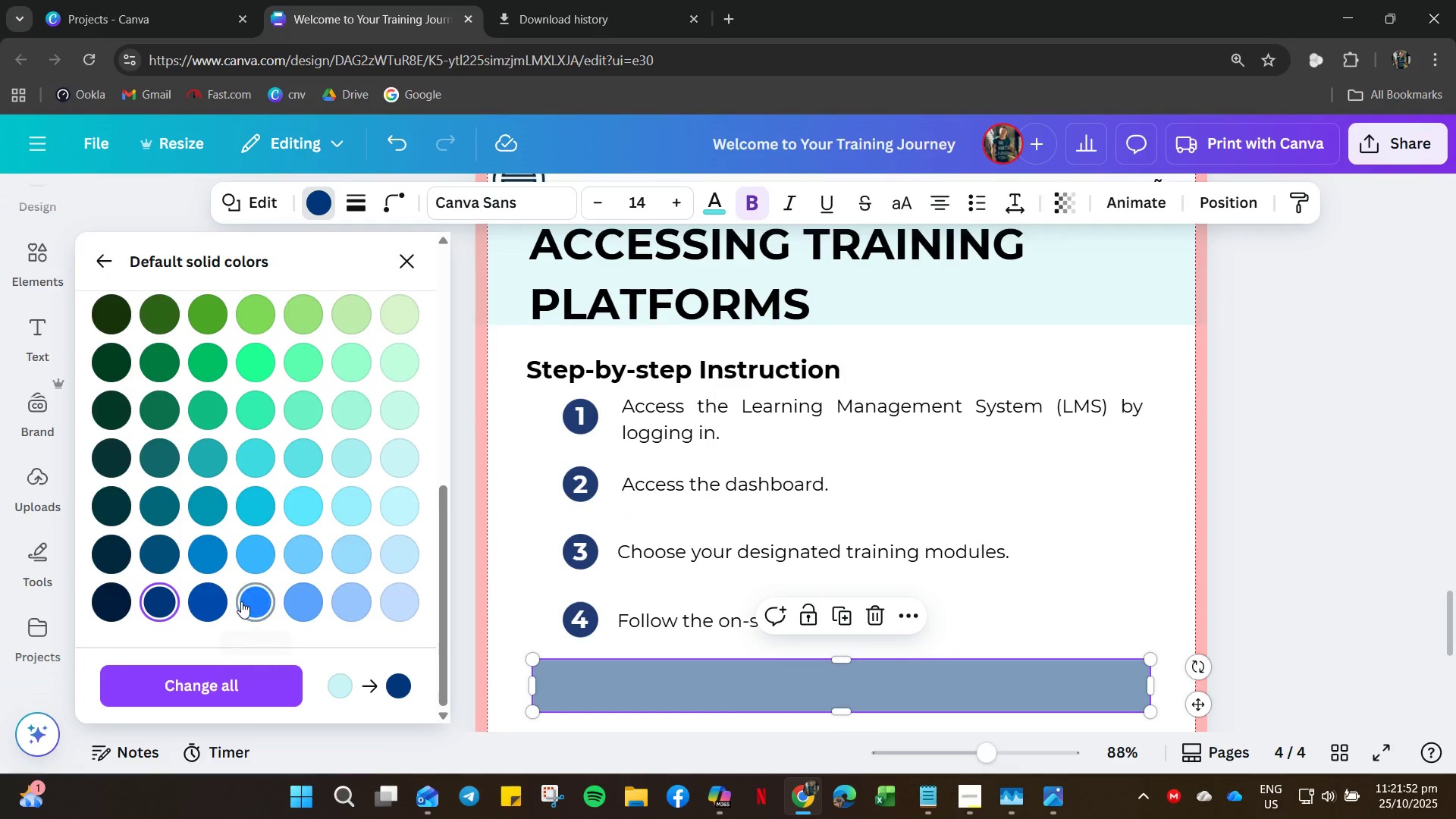 
scroll: coordinate [359, 366], scroll_direction: up, amount: 10.0
 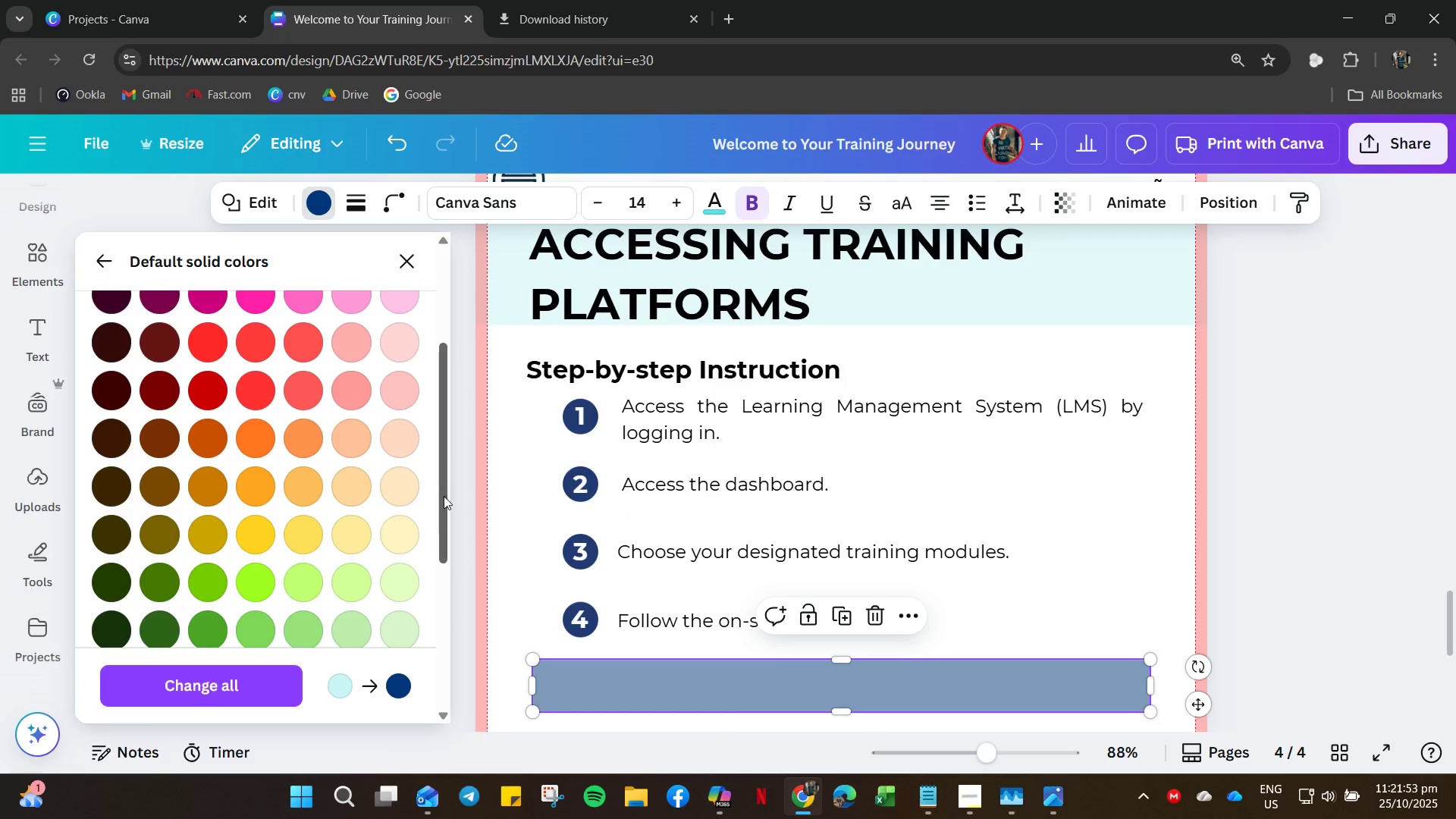 
left_click_drag(start_coordinate=[440, 502], to_coordinate=[450, 379])
 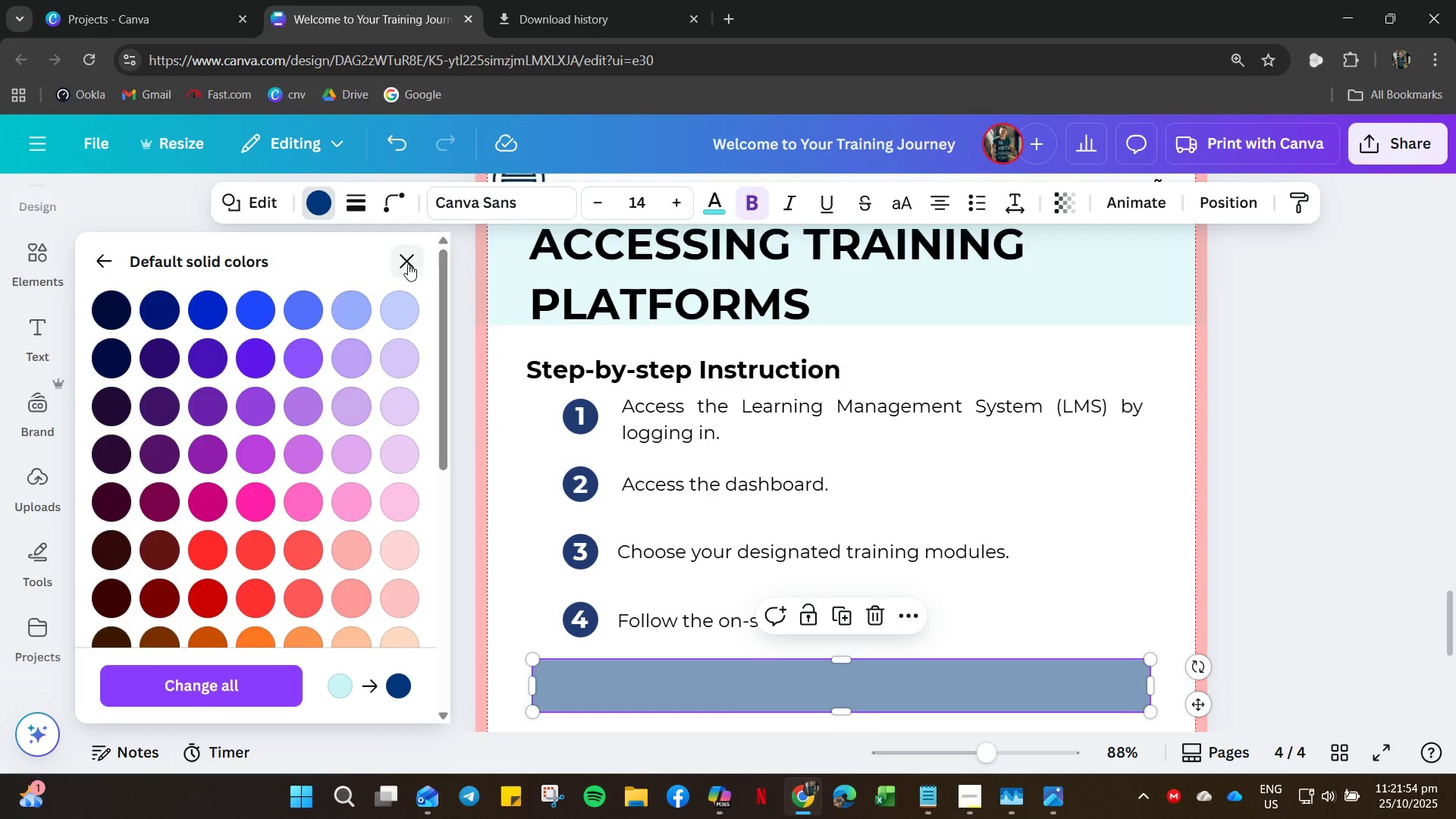 
left_click([408, 264])
 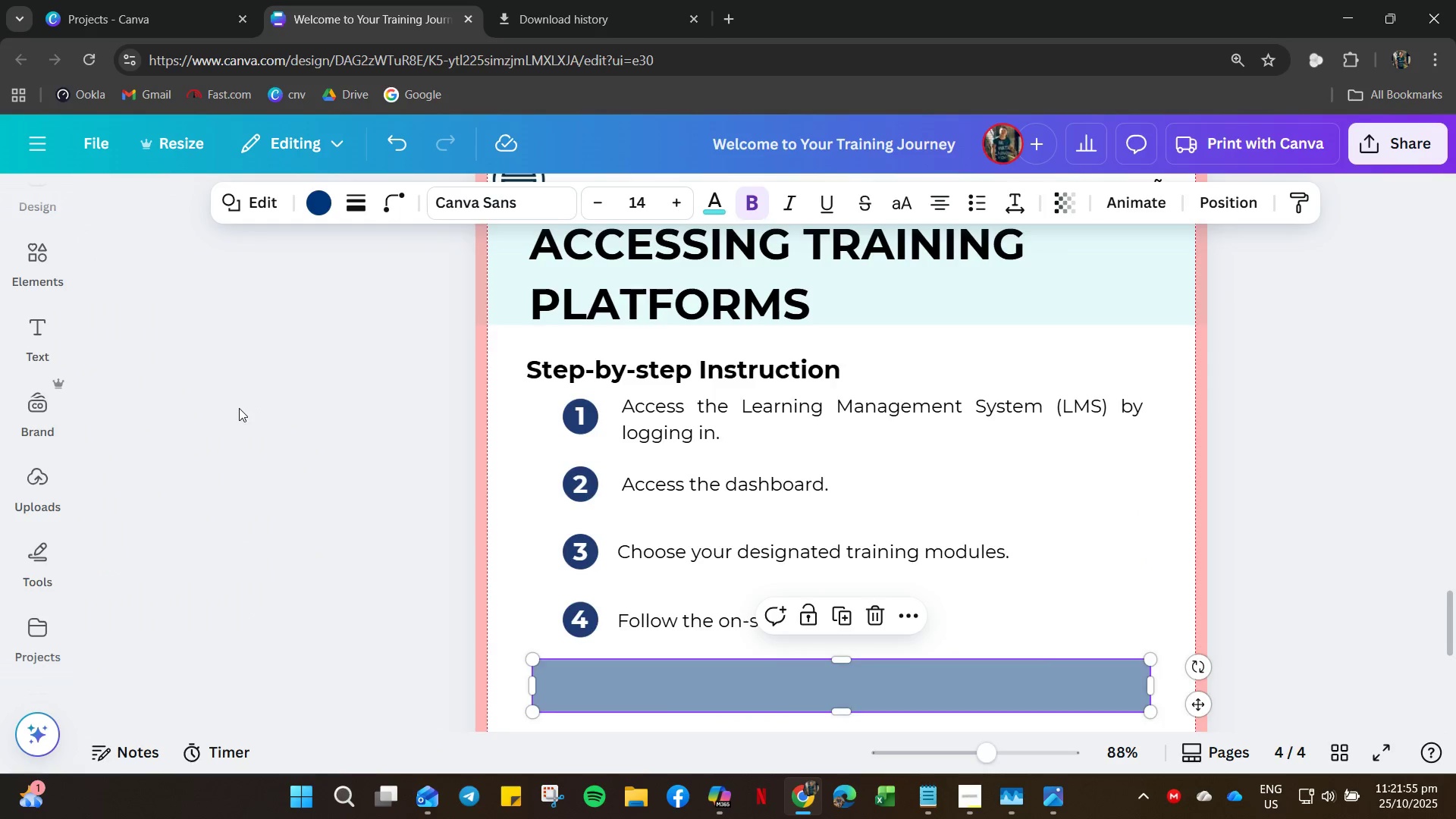 
scroll: coordinate [252, 403], scroll_direction: up, amount: 5.0
 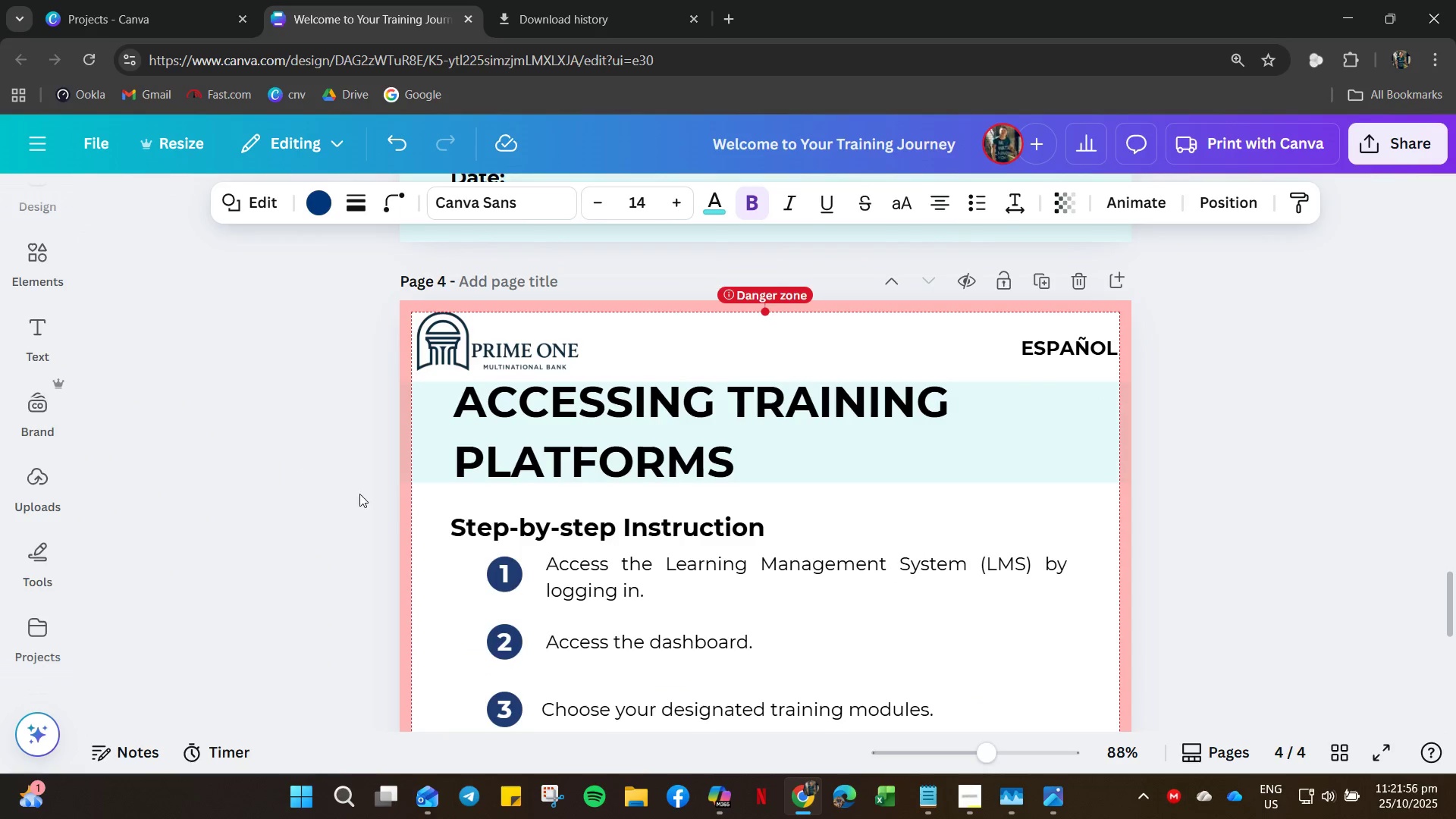 
scroll: coordinate [533, 566], scroll_direction: down, amount: 9.0
 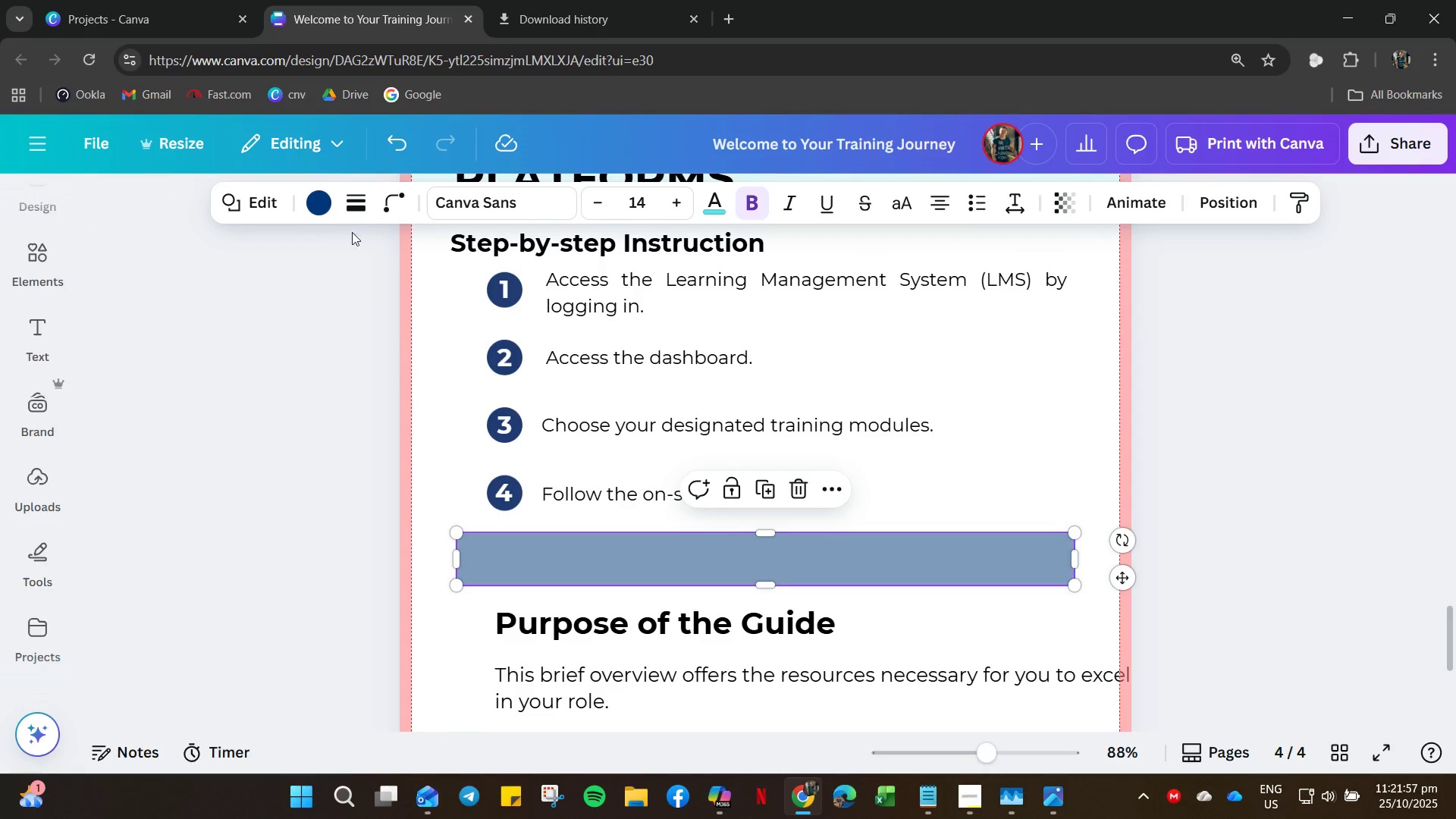 
left_click([327, 190])
 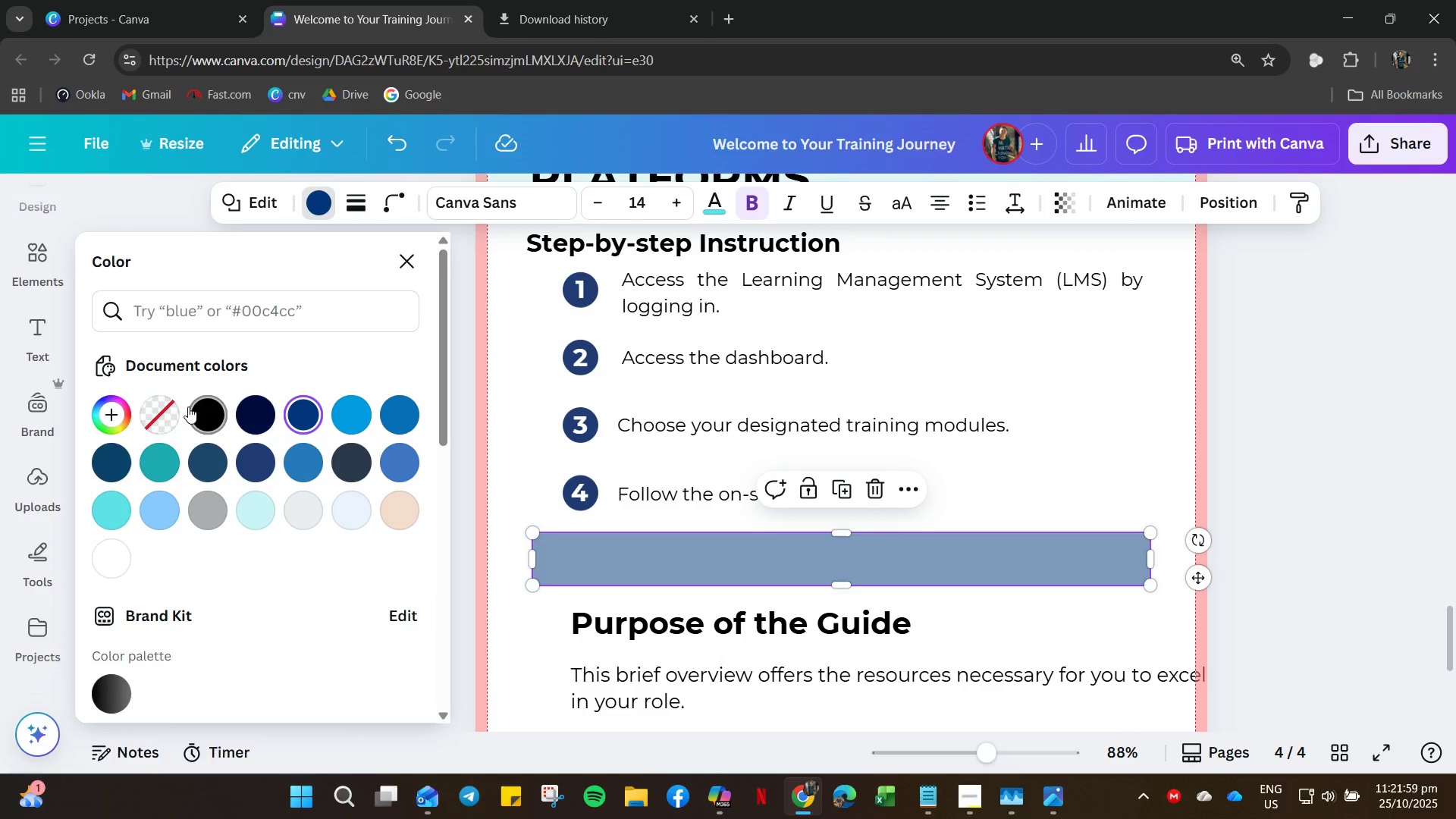 
left_click([154, 464])
 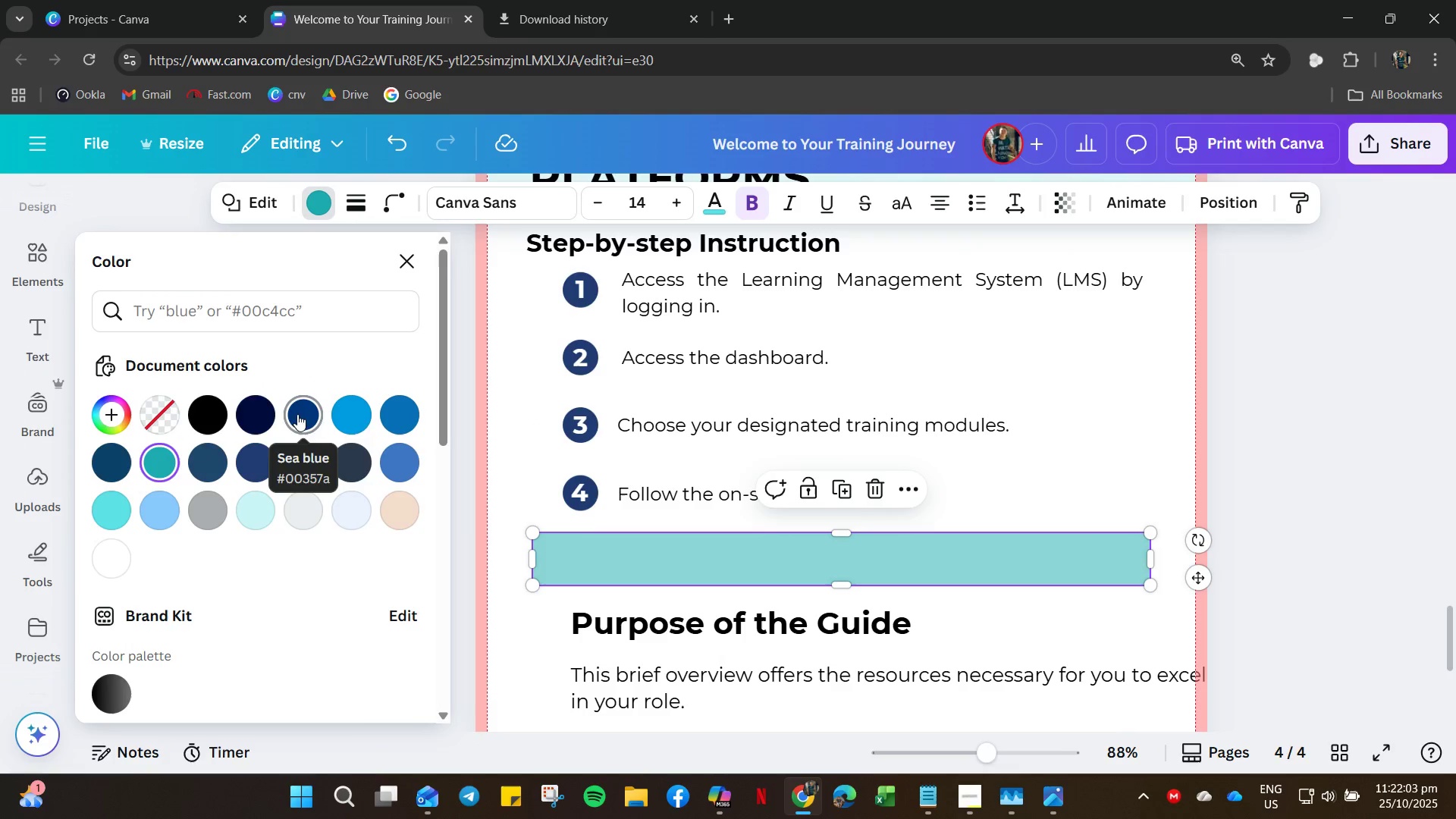 
left_click([394, 411])
 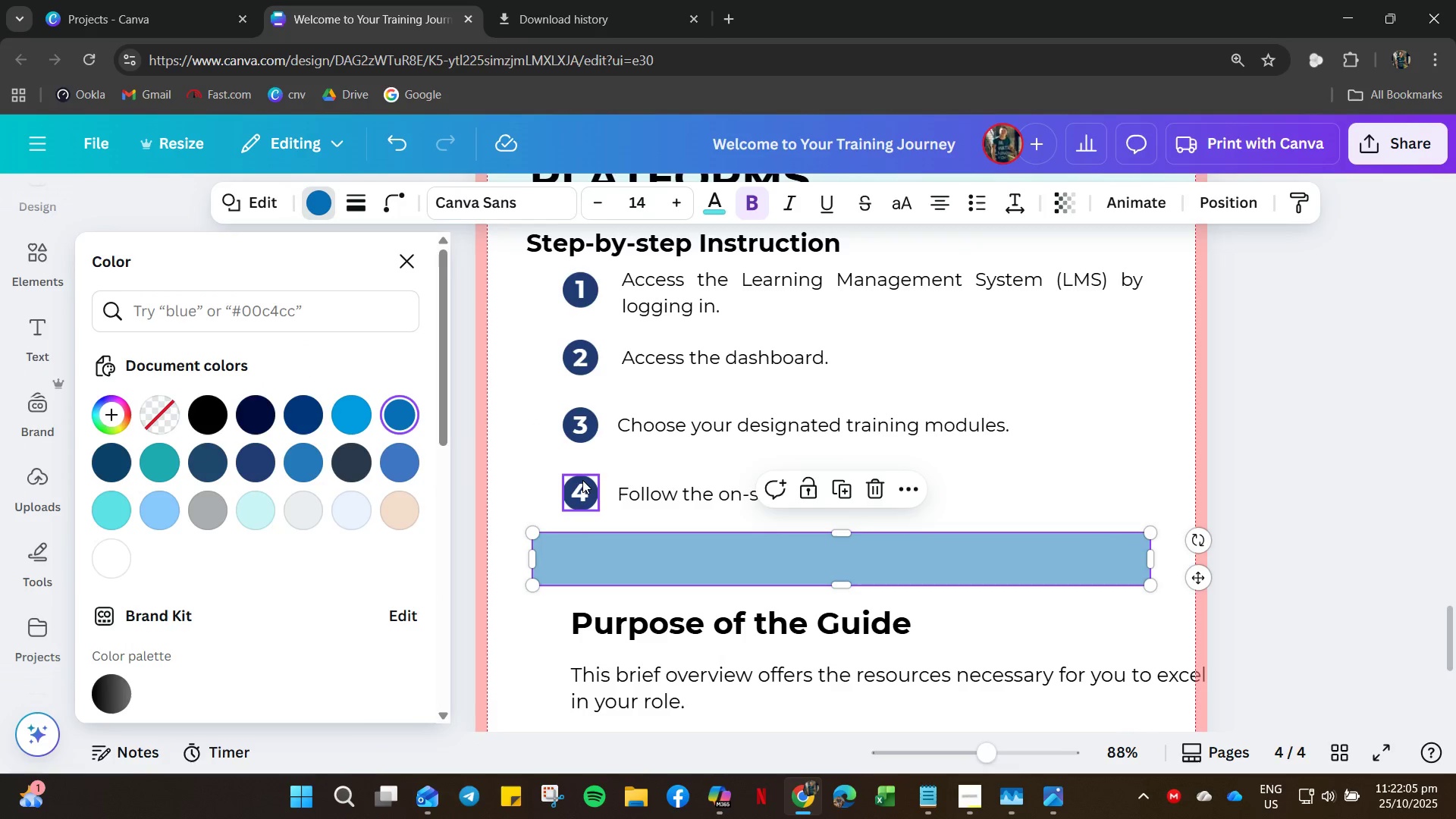 
left_click([579, 494])
 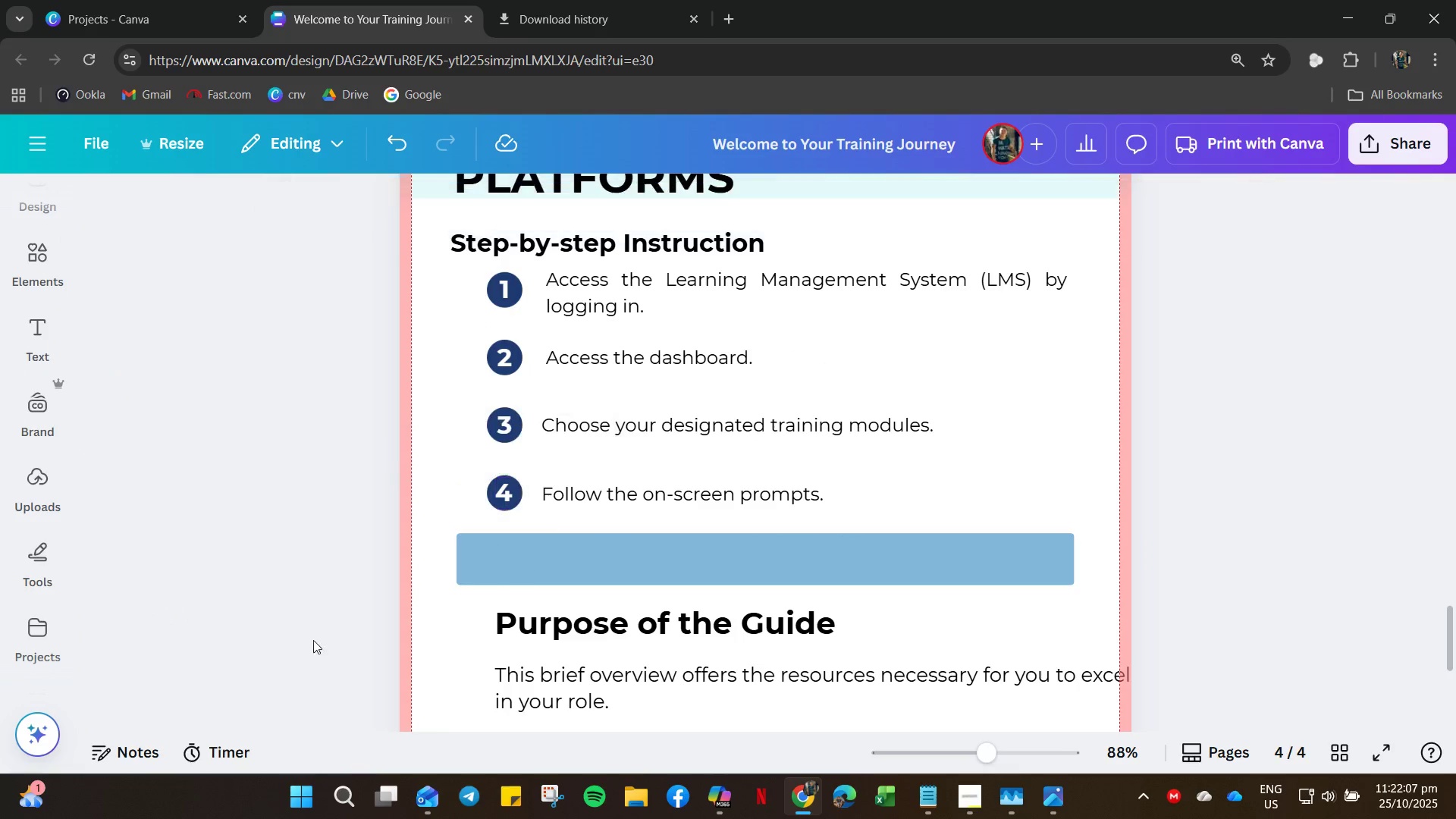 
left_click([598, 621])
 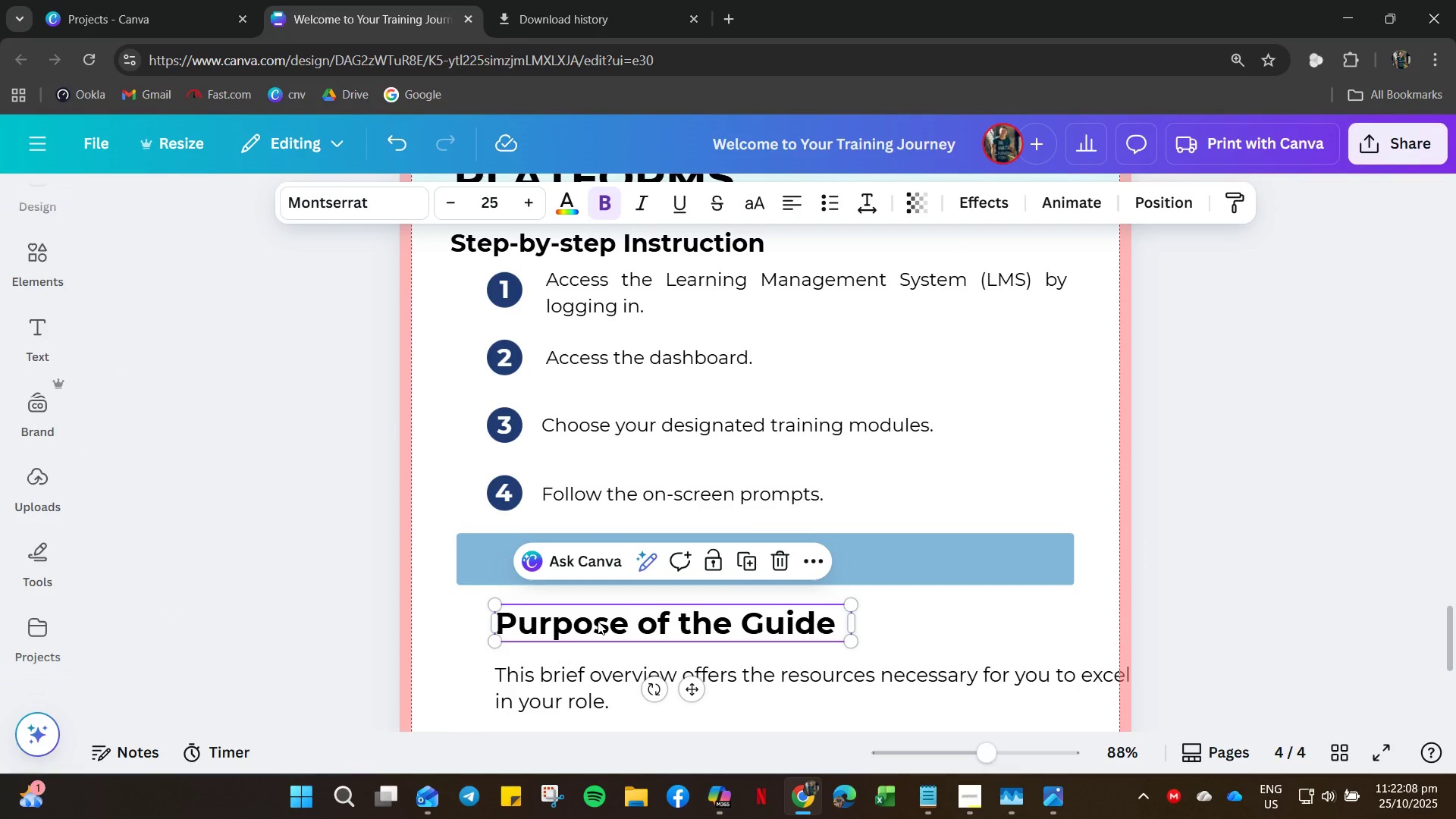 
key(Control+C)
 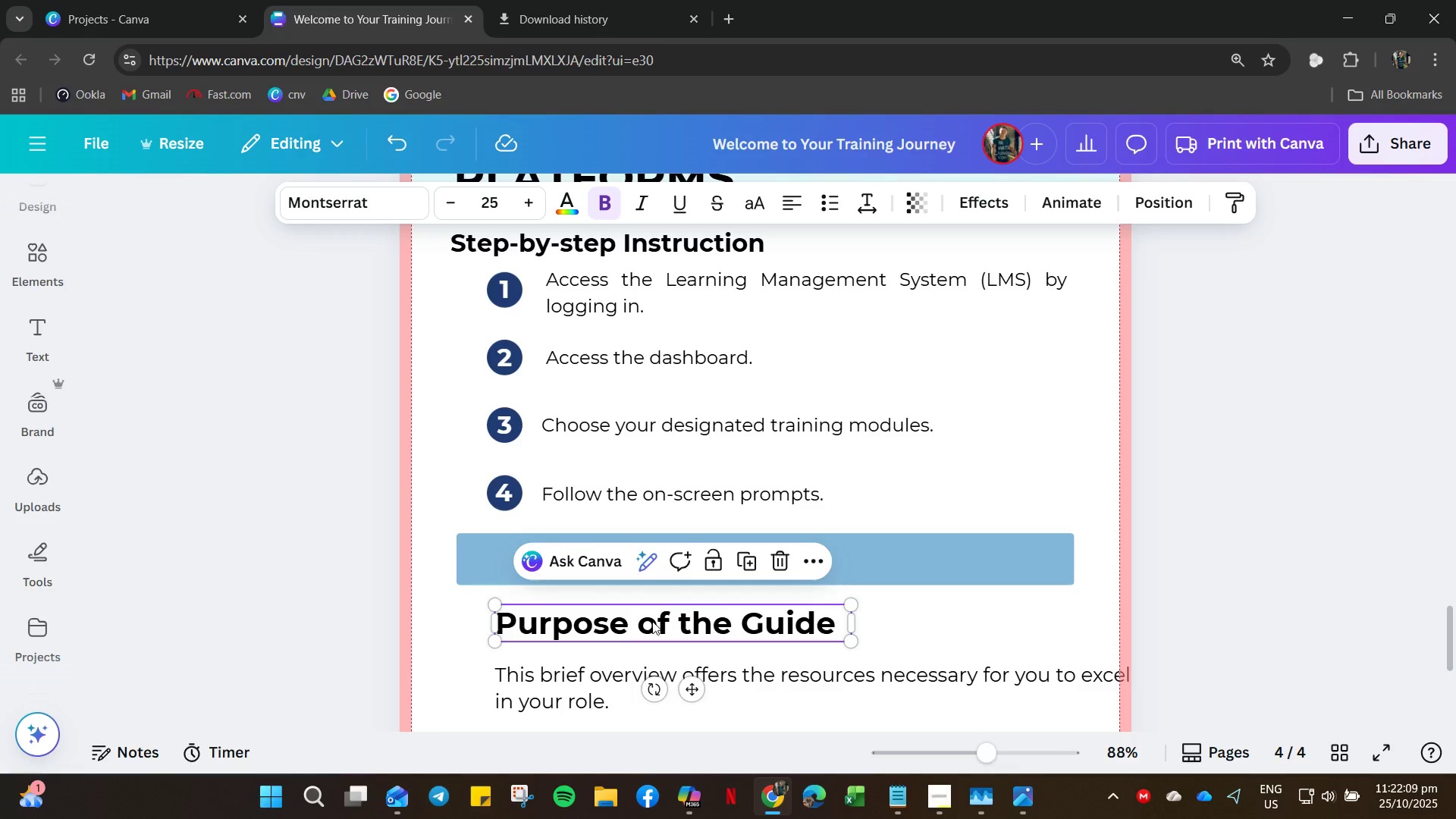 
key(Control+V)
 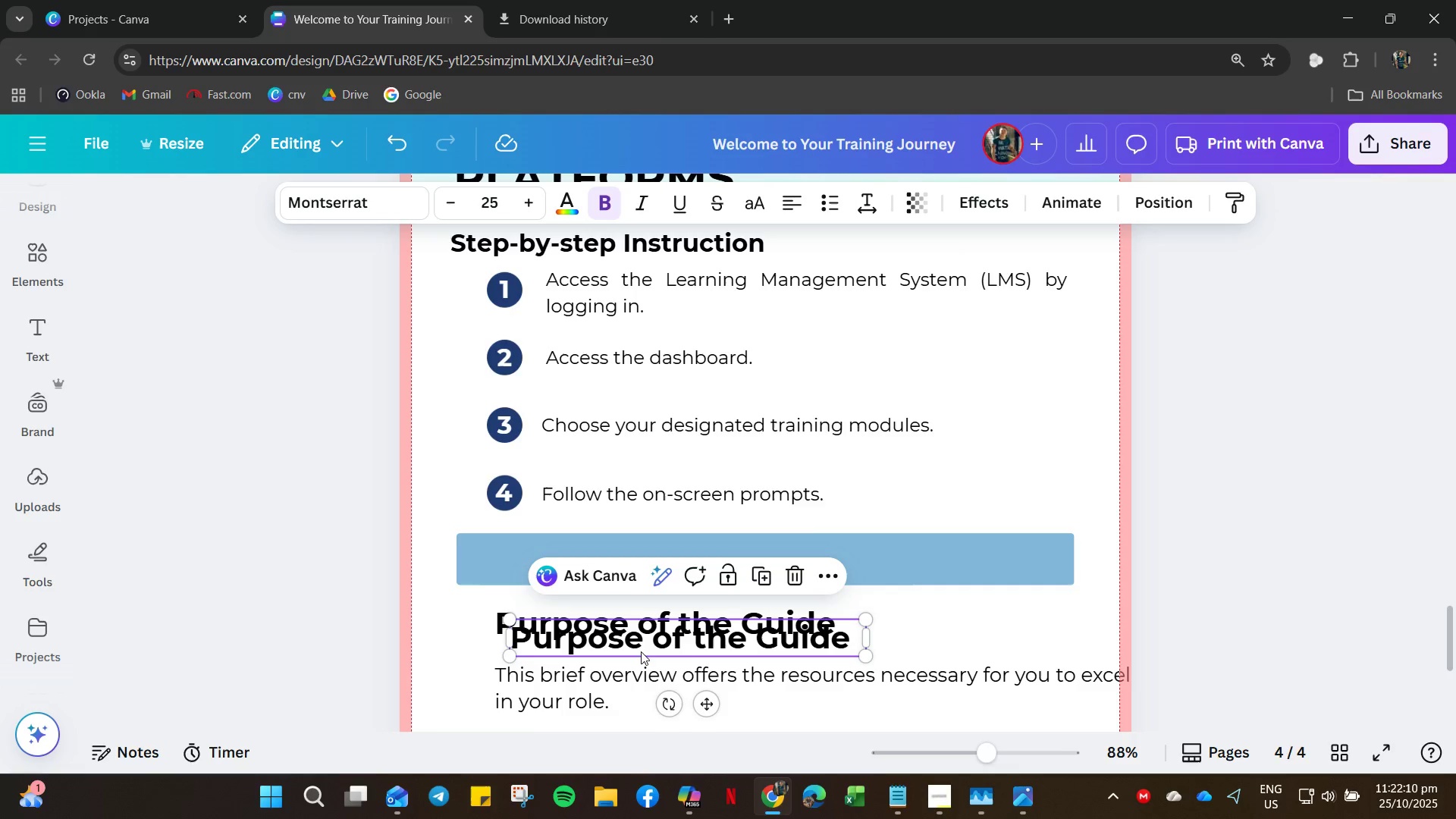 
left_click_drag(start_coordinate=[641, 651], to_coordinate=[628, 576])
 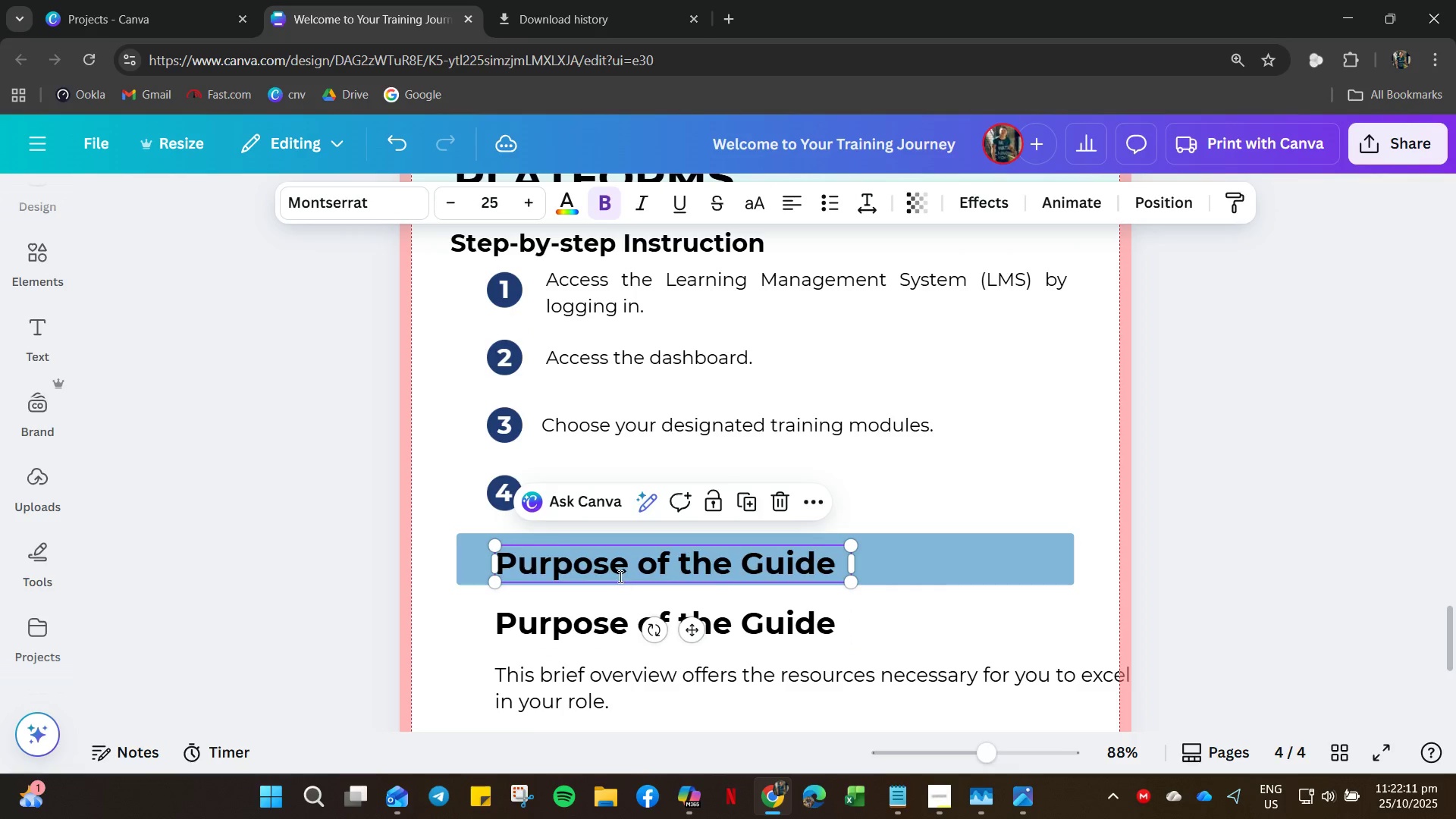 
double_click([619, 576])
 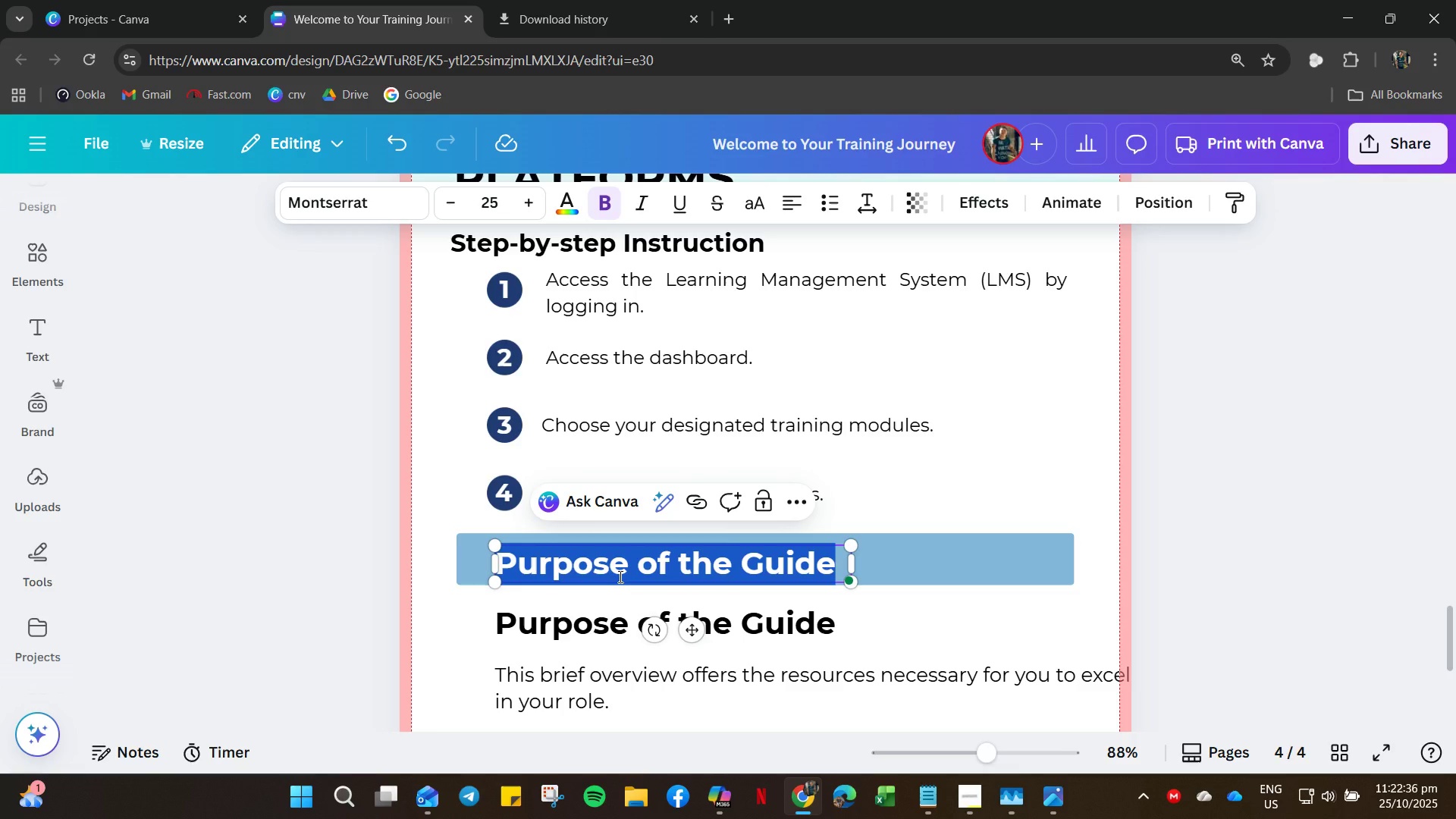 
wait(29.61)
 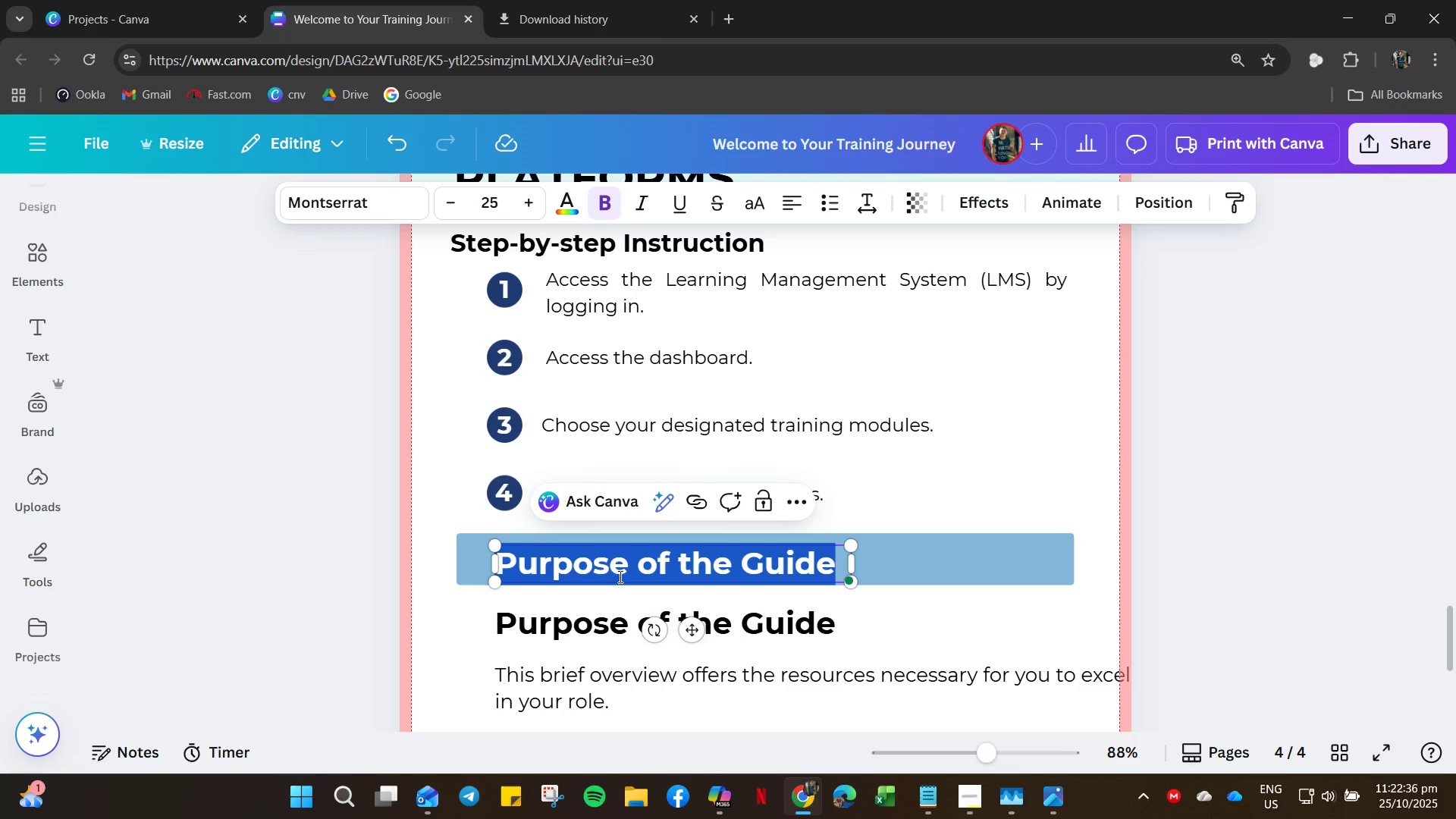 
left_click([582, 199])
 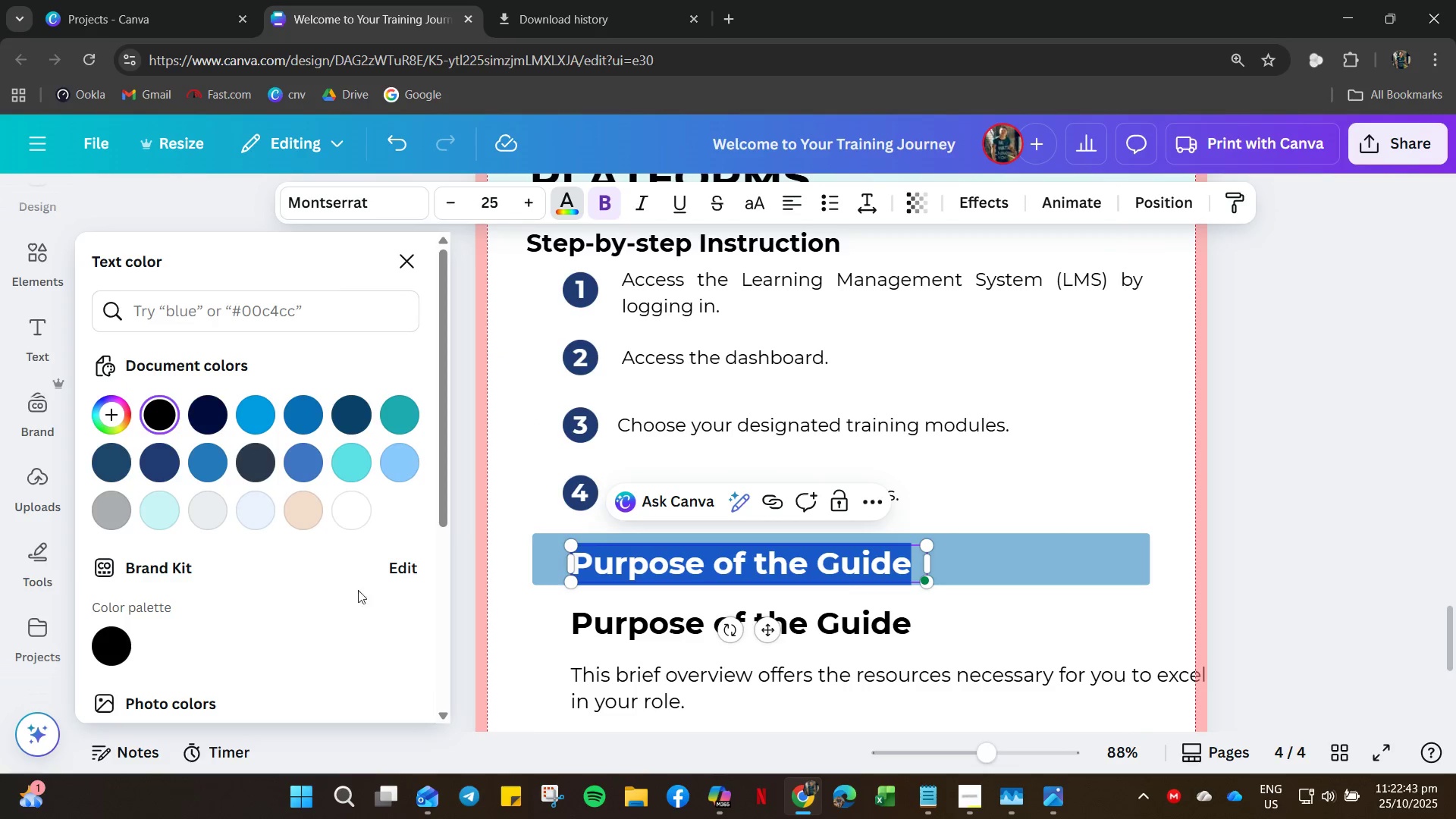 
left_click([356, 518])
 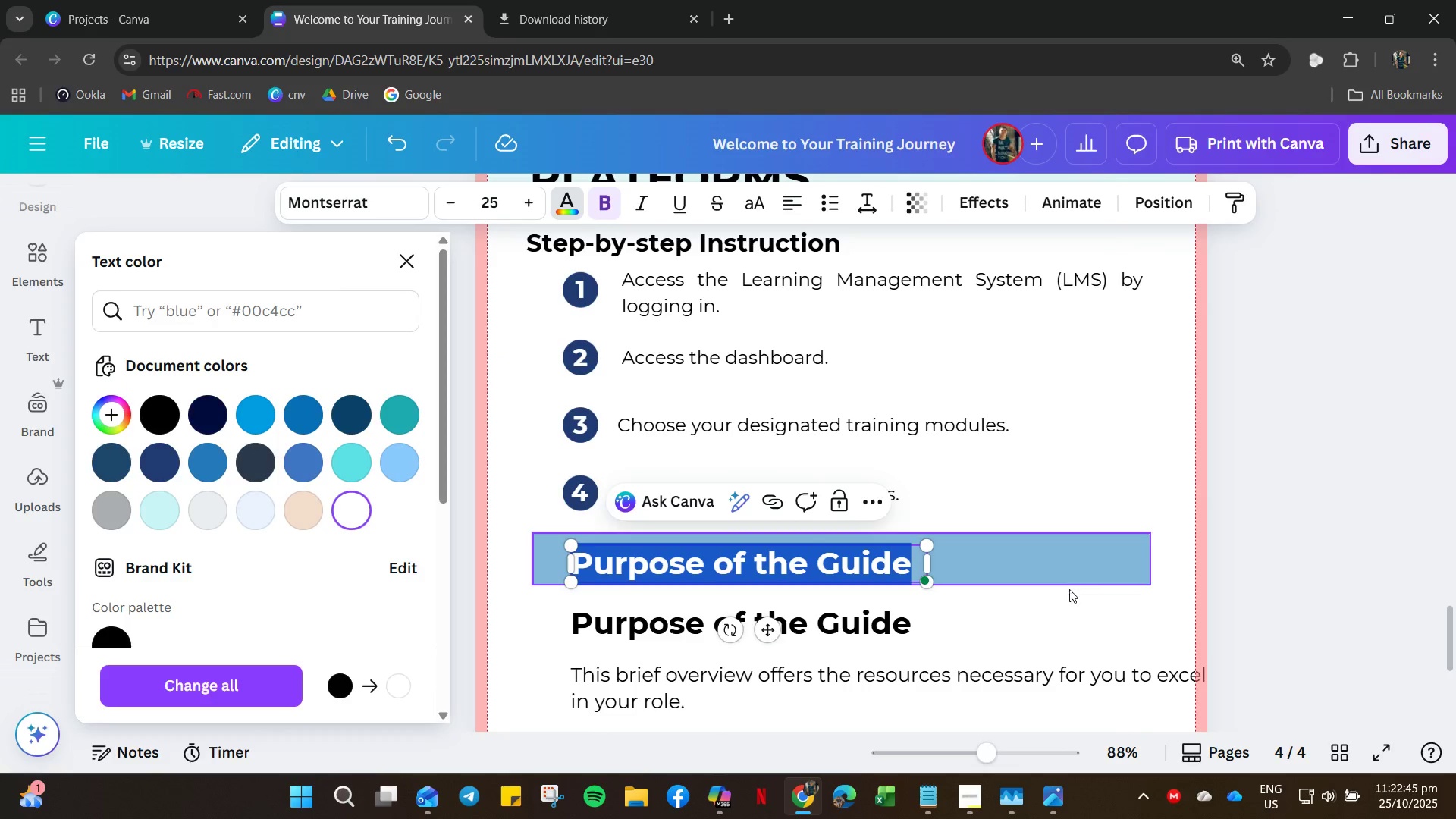 
left_click([1067, 617])
 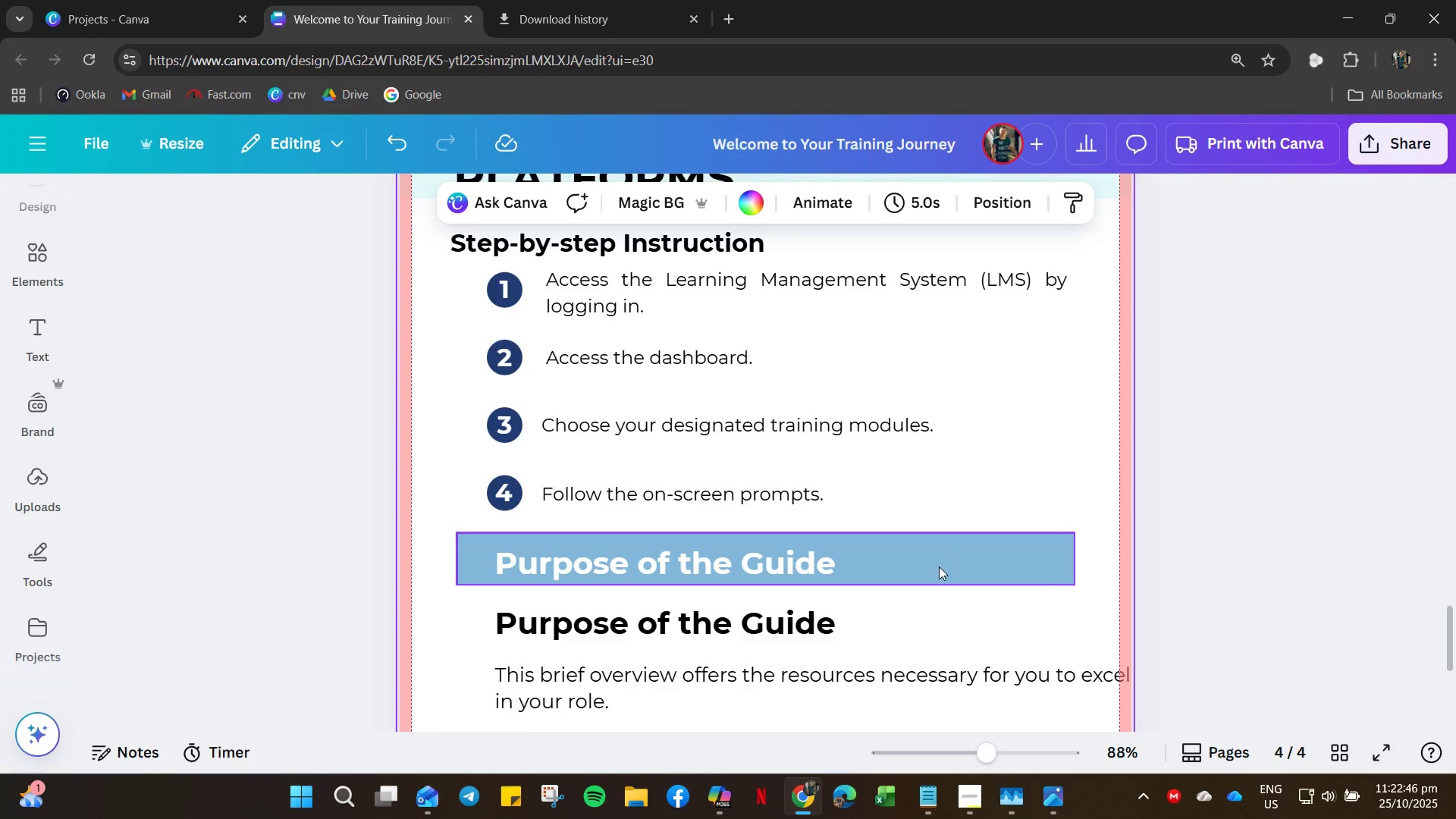 
left_click([939, 563])
 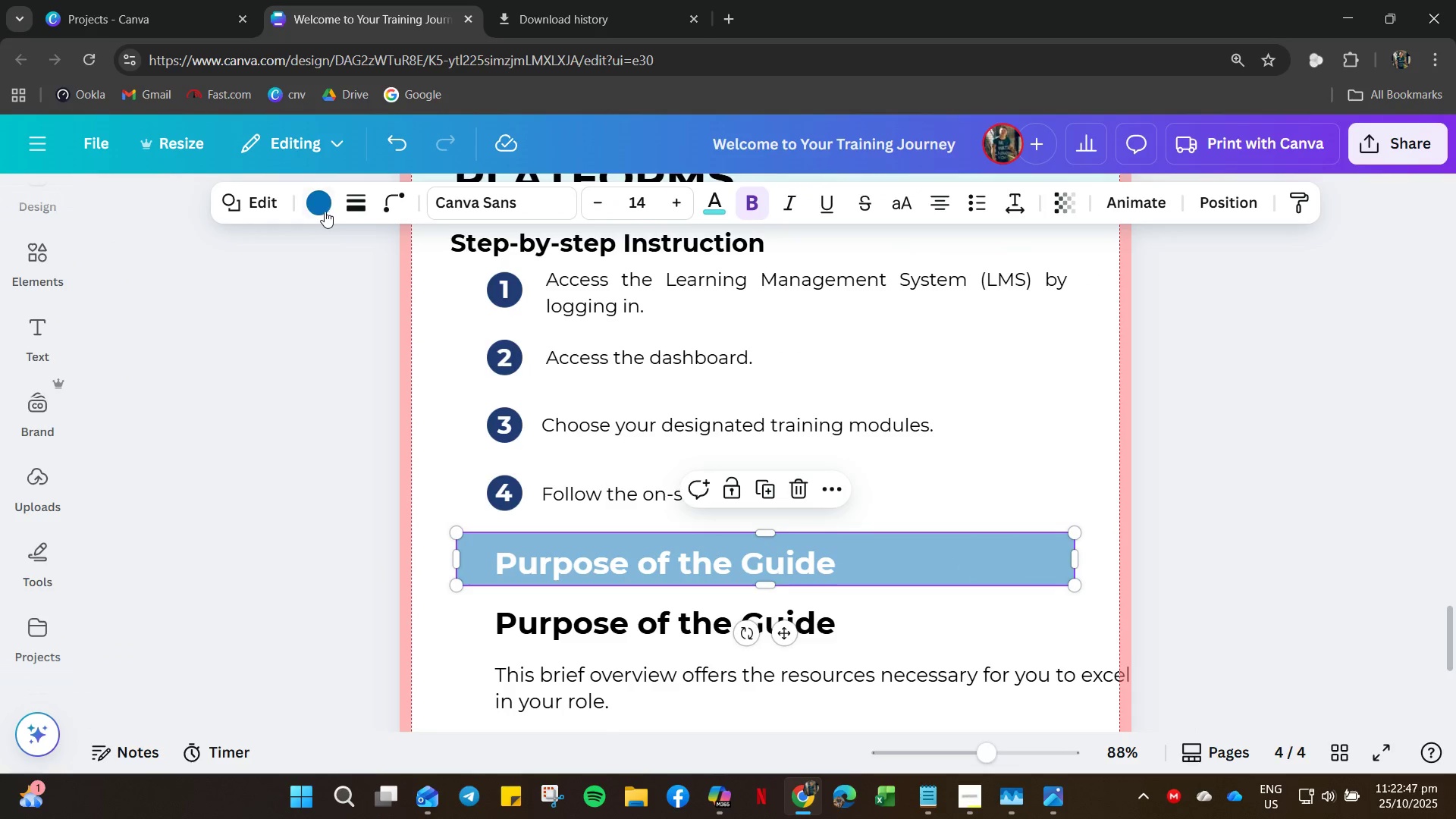 
left_click([318, 208])
 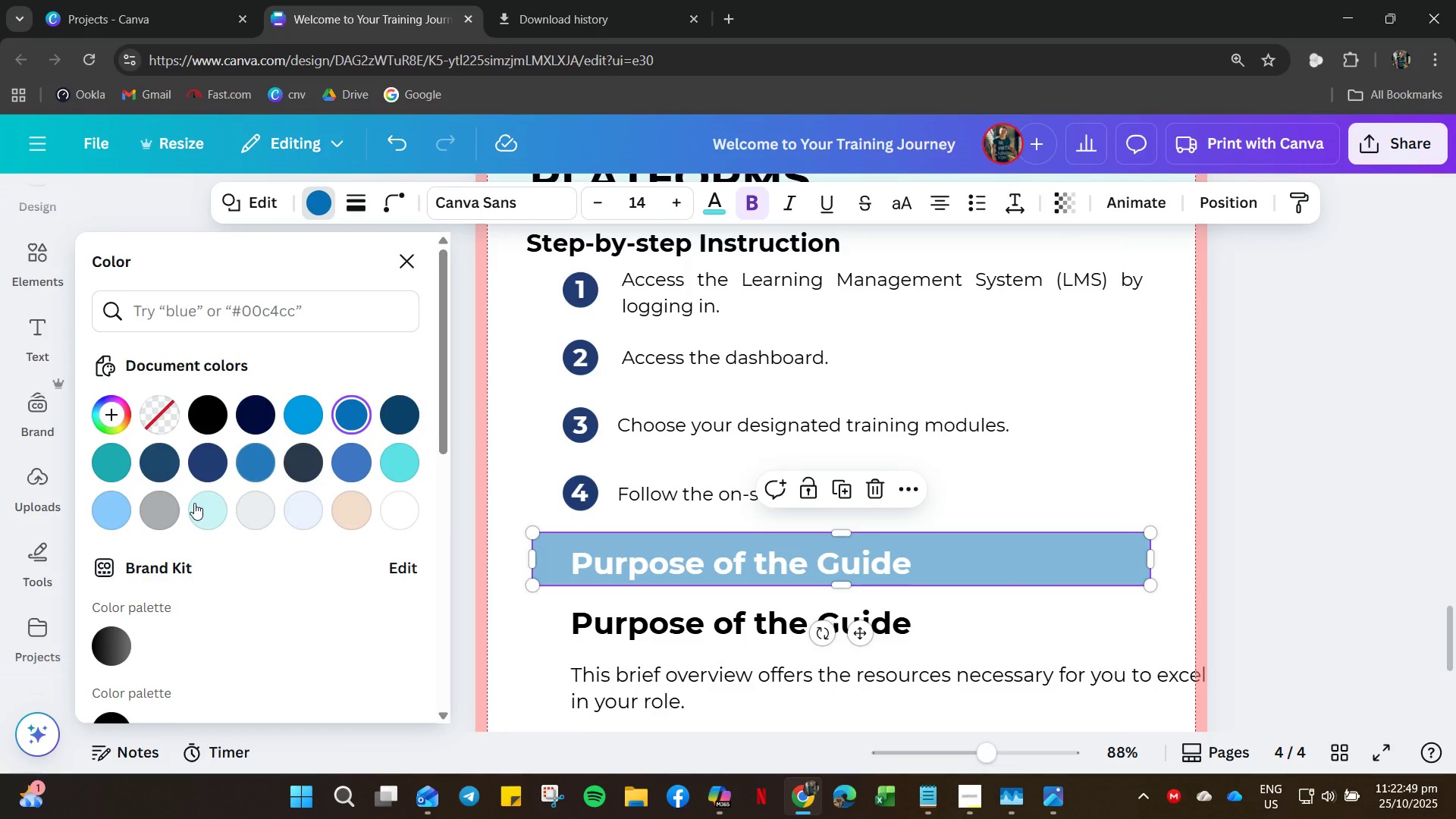 
left_click([111, 458])
 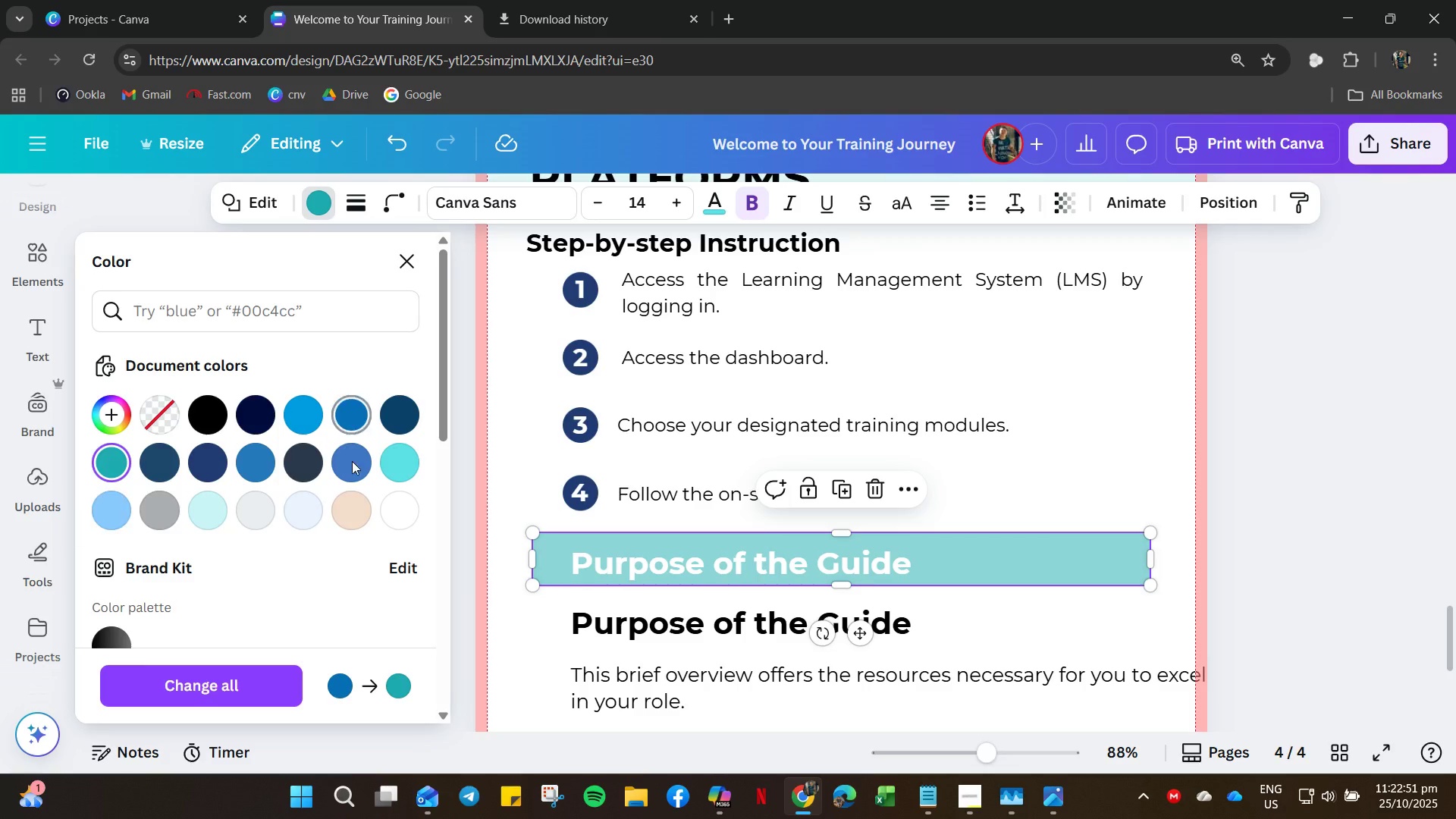 
left_click([397, 456])
 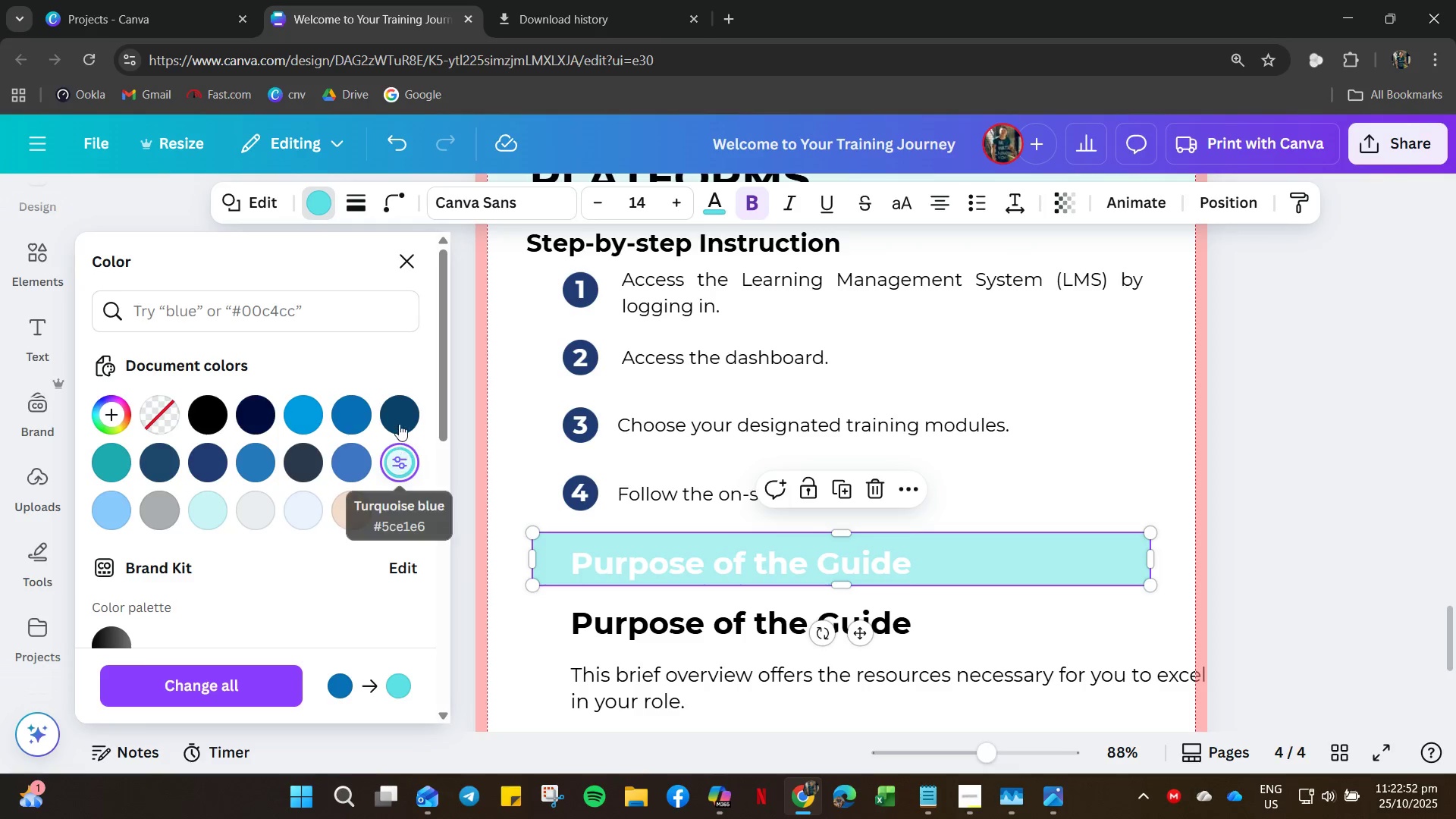 
left_click([399, 424])
 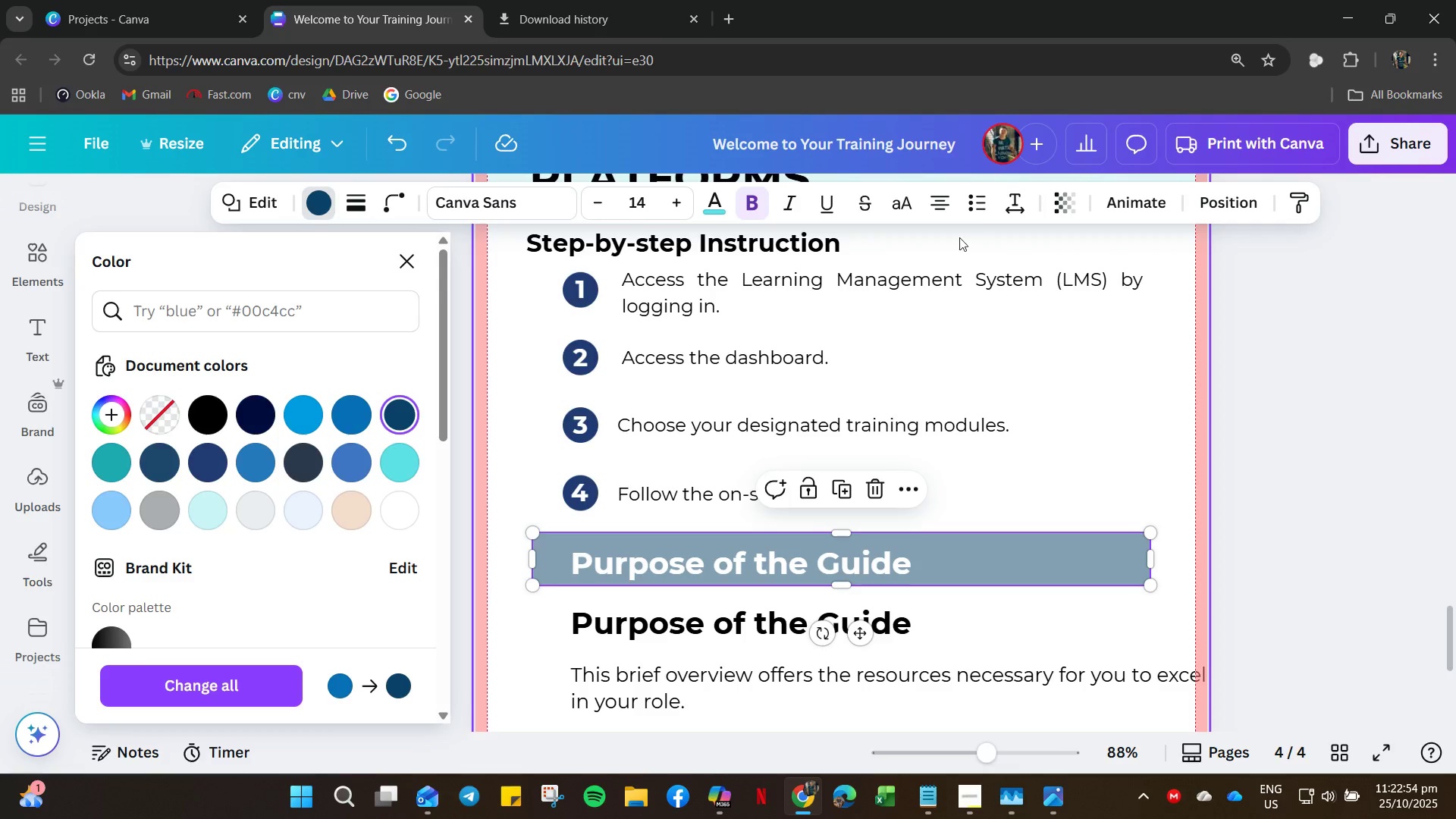 
left_click([1065, 212])
 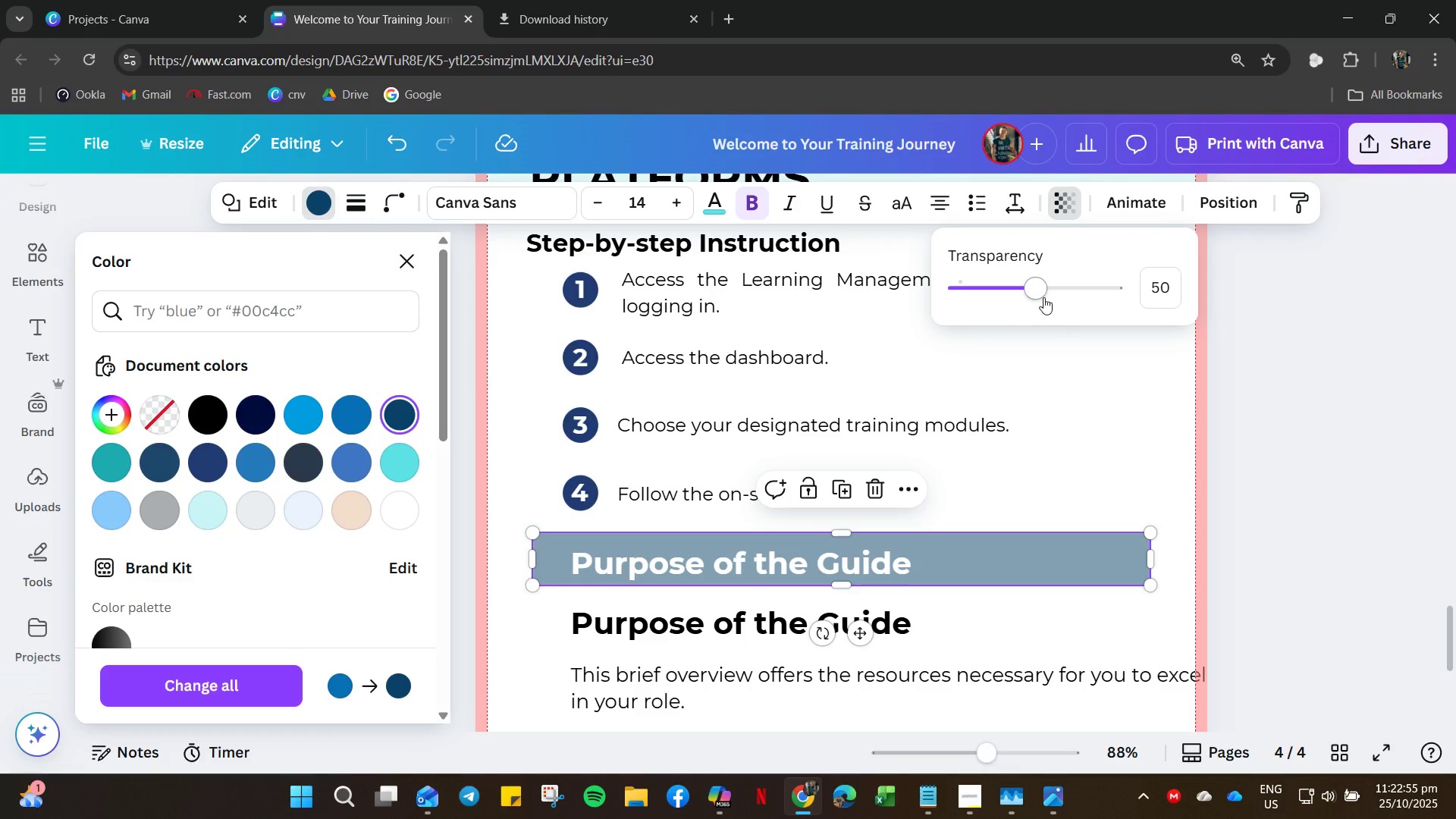 
left_click_drag(start_coordinate=[1041, 293], to_coordinate=[1294, 298])
 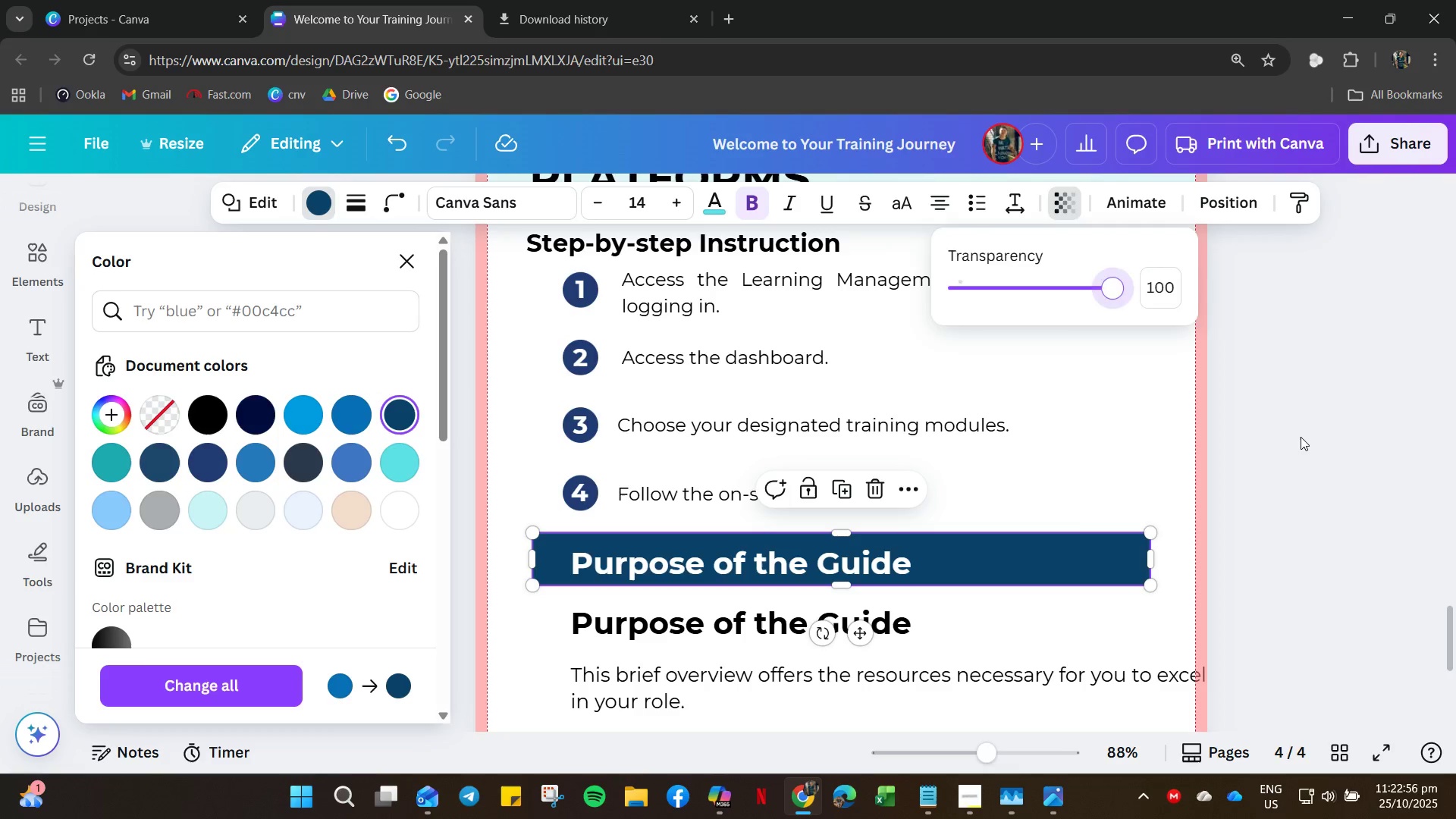 
left_click([1301, 437])
 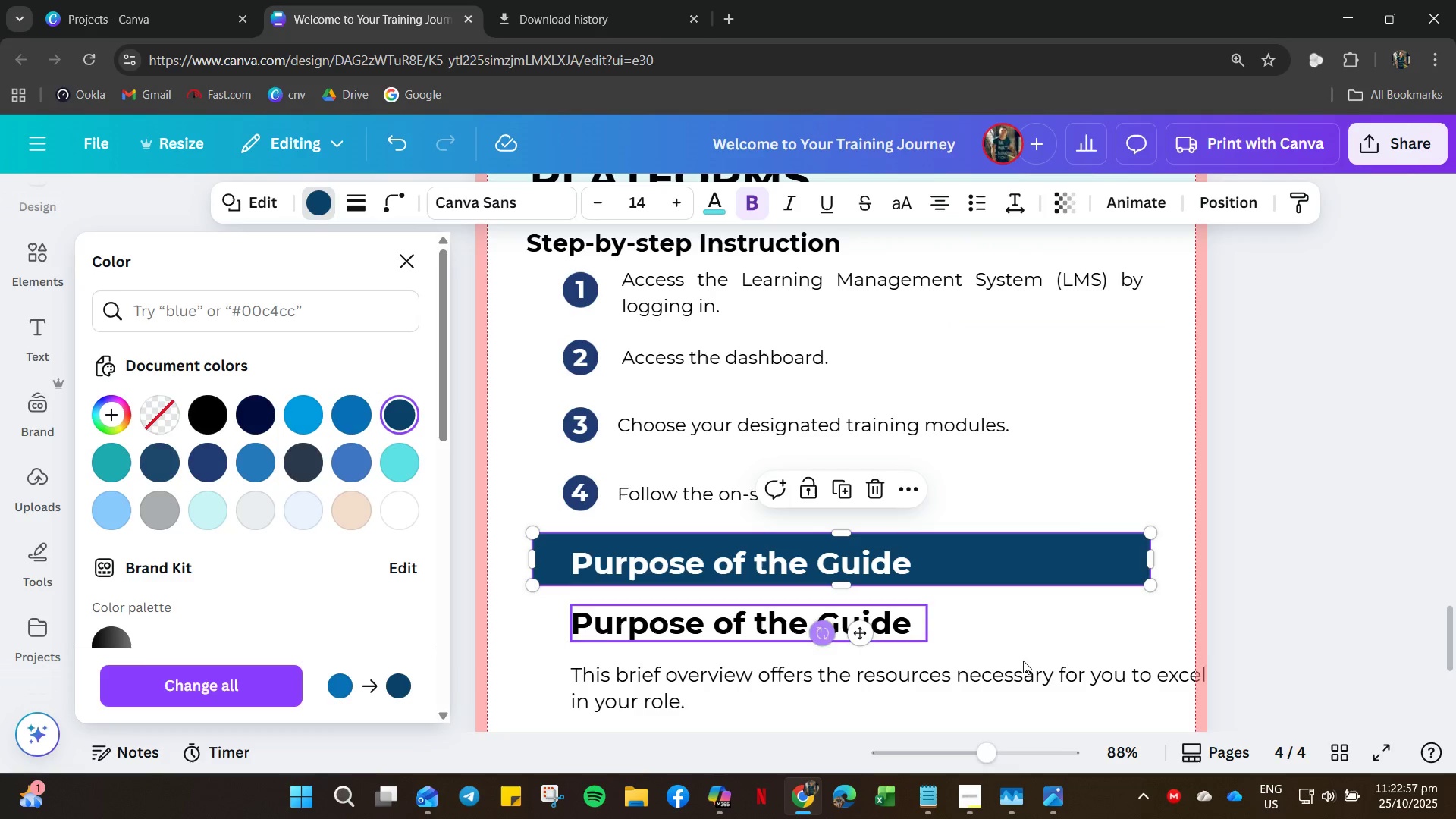 
left_click([1053, 637])
 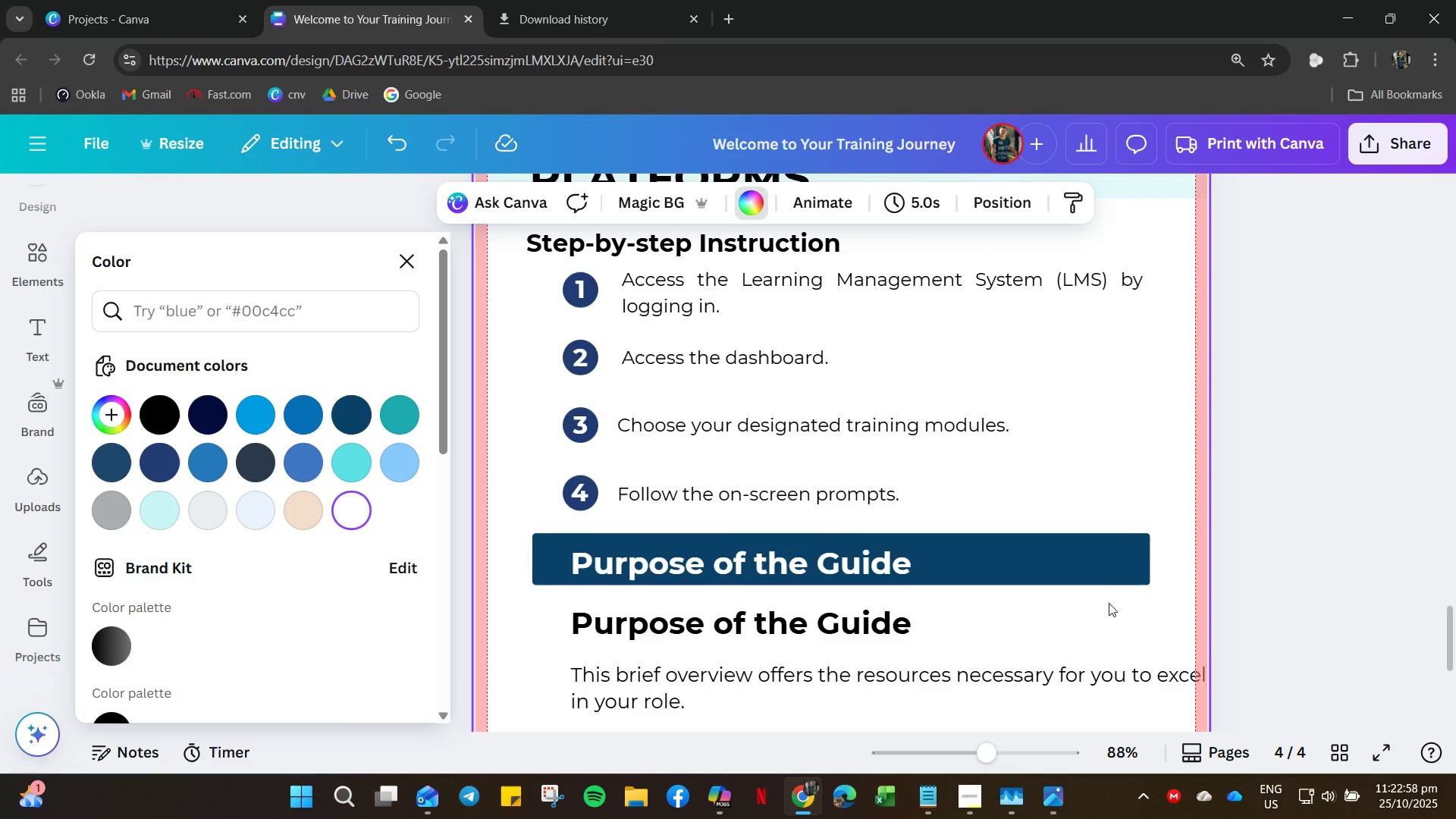 
left_click([1103, 572])
 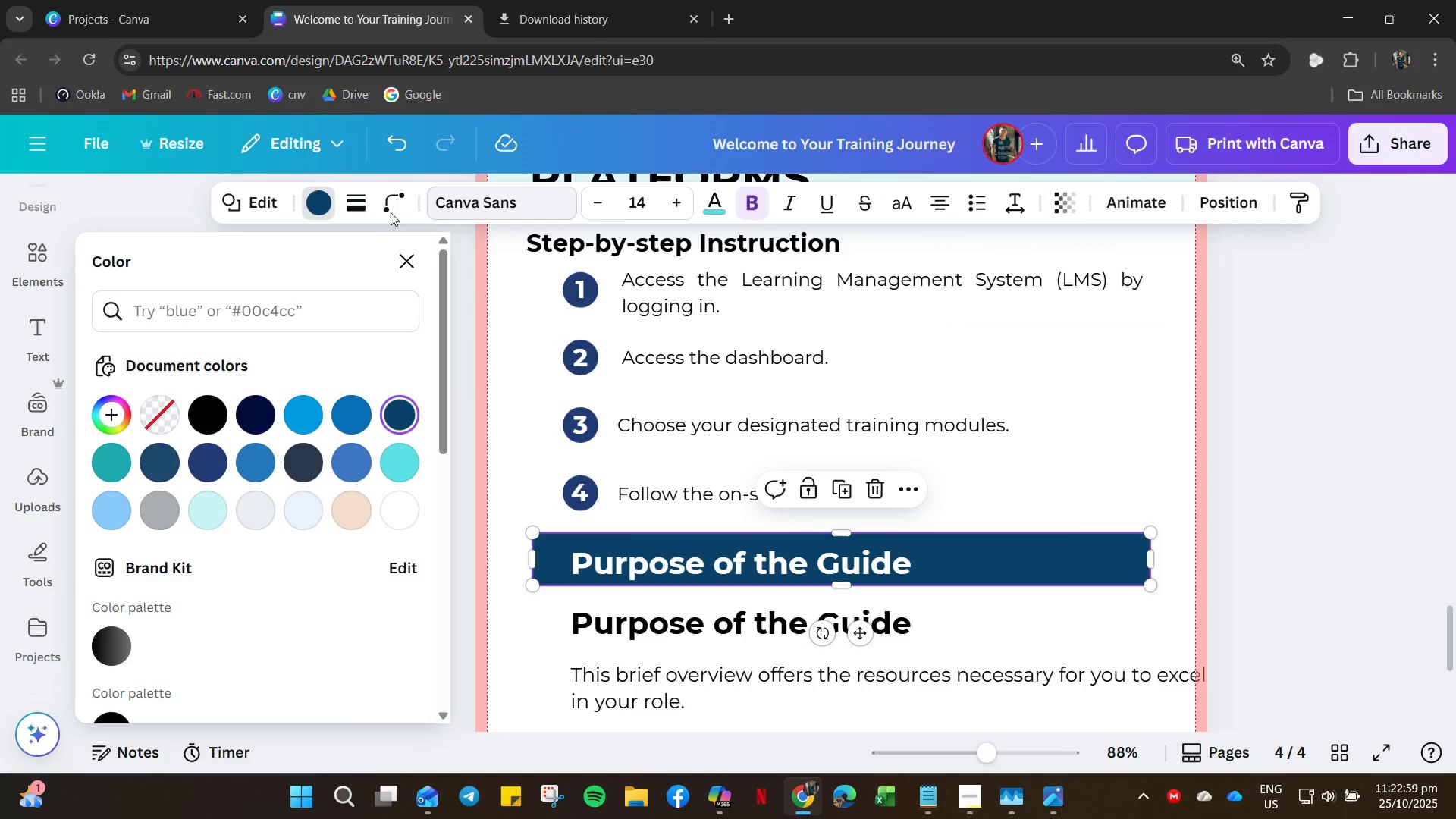 
left_click([384, 199])
 